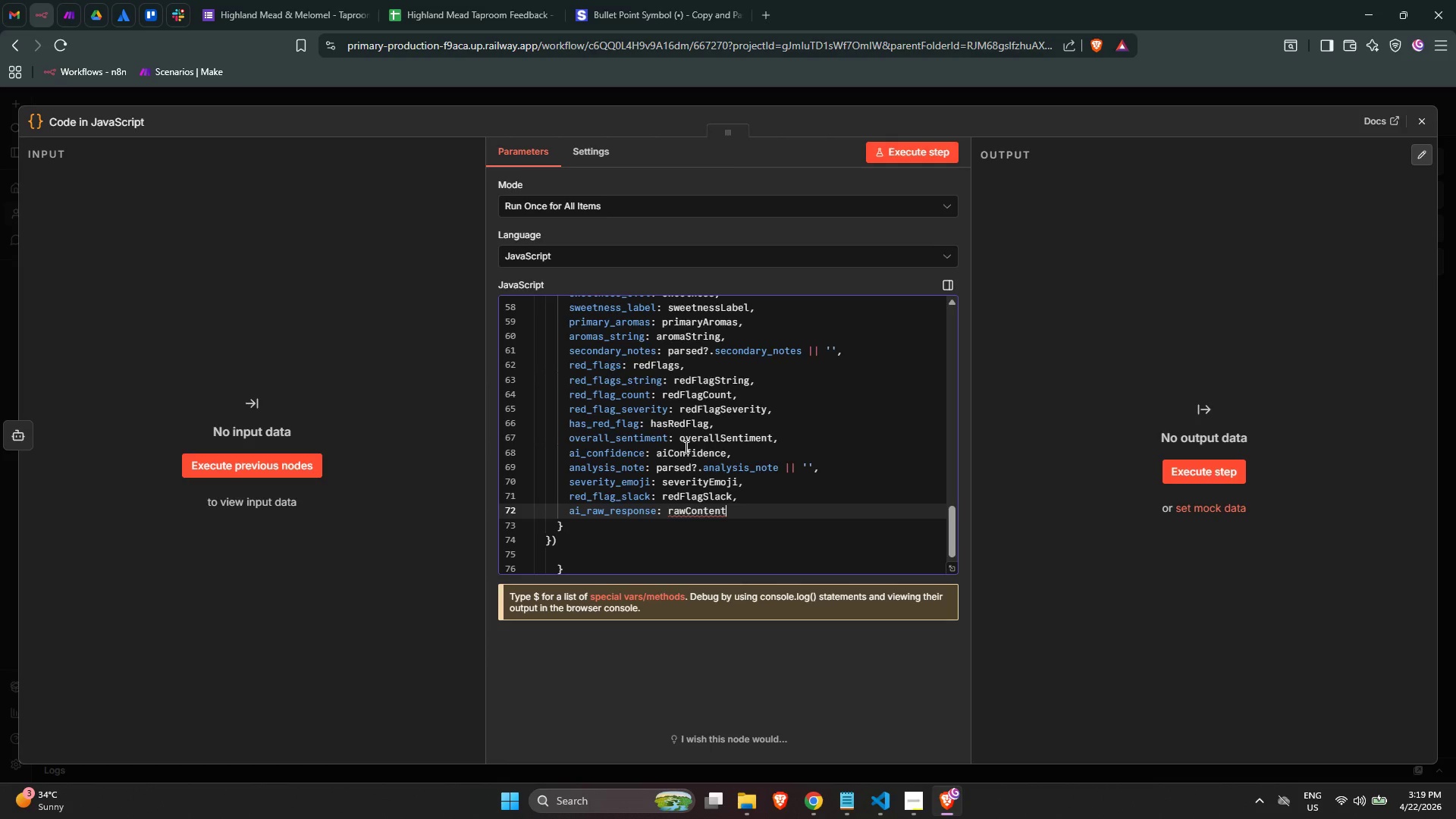 
 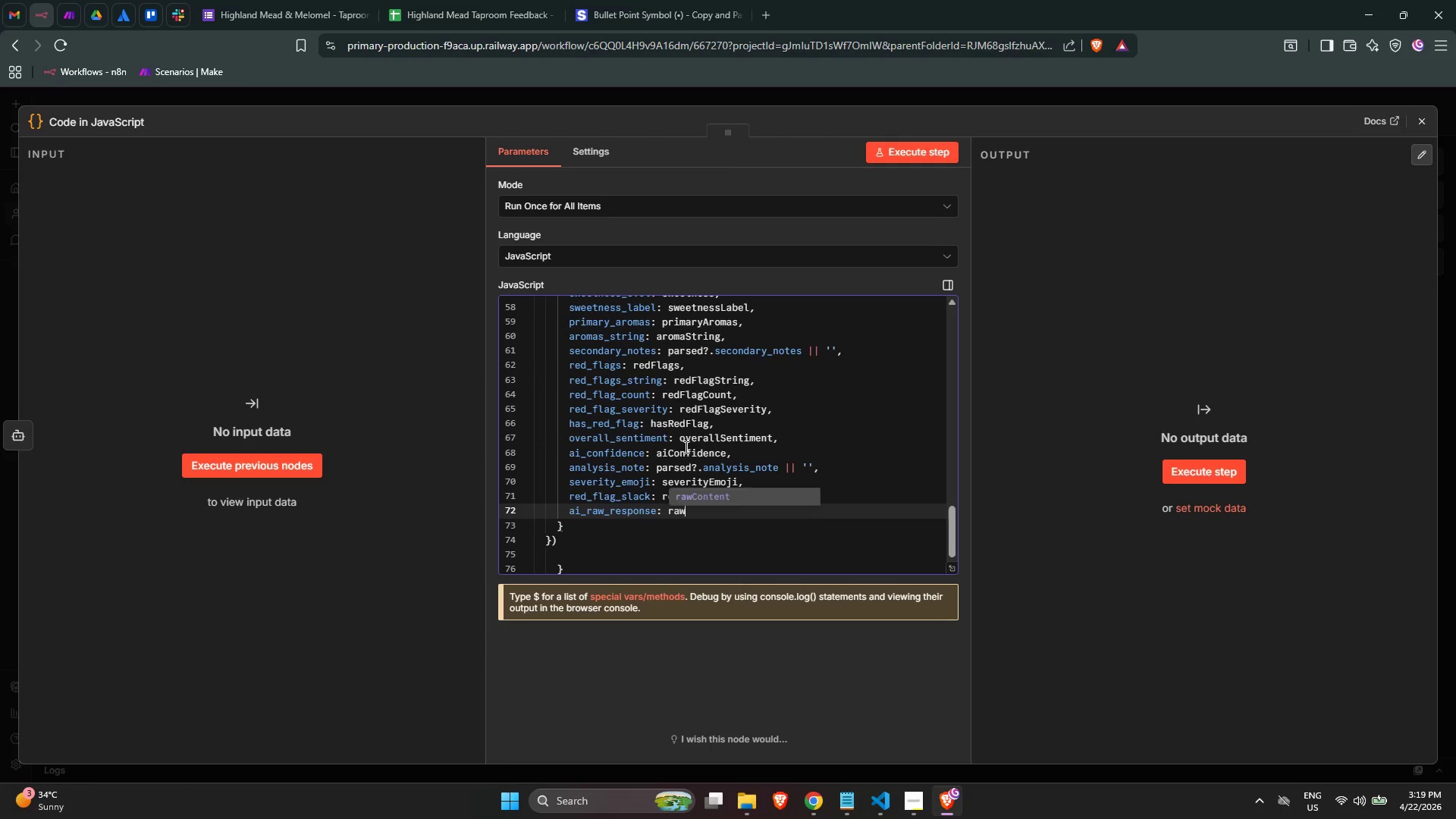 
key(Enter)
 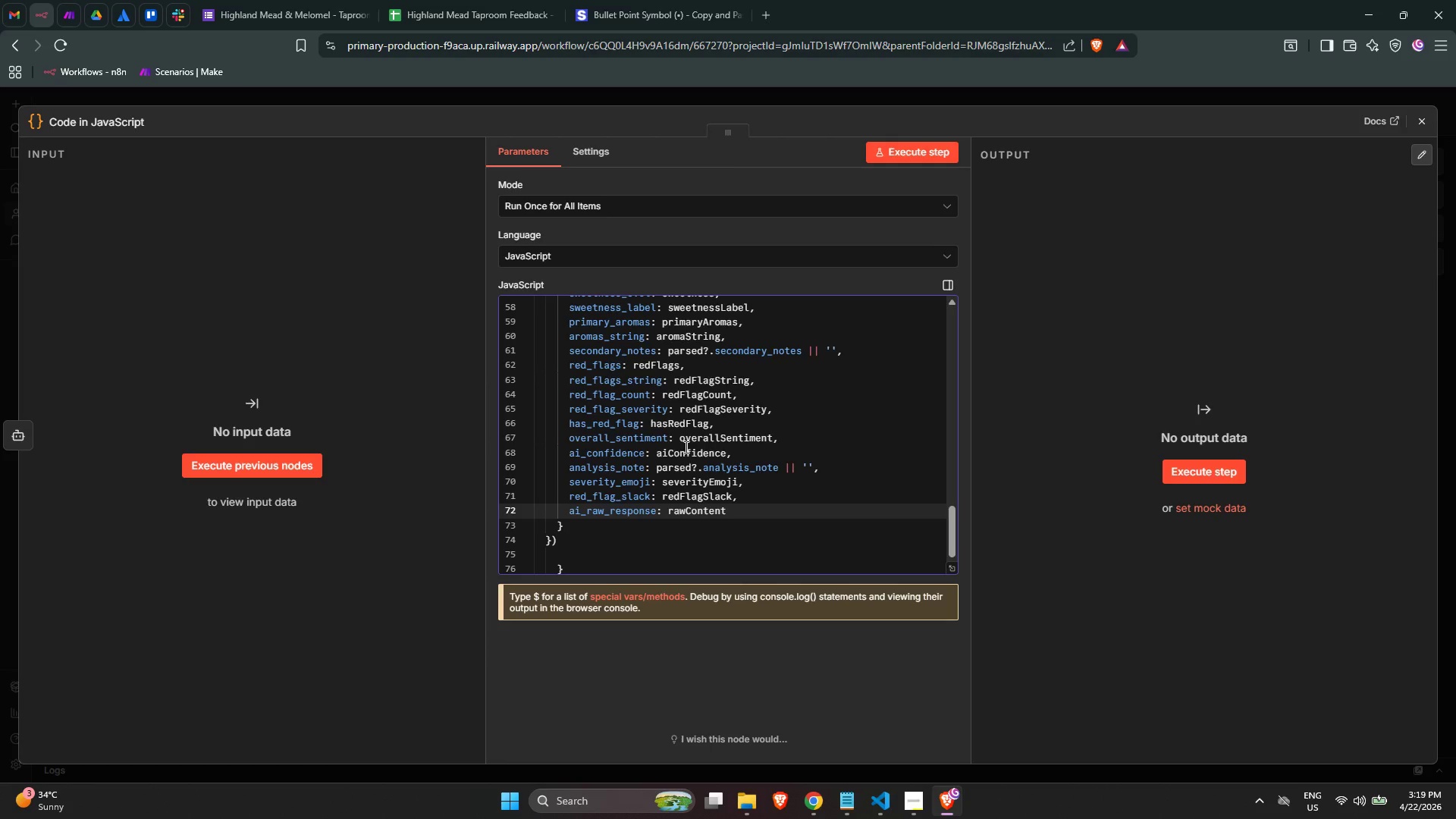 
key(Comma)
 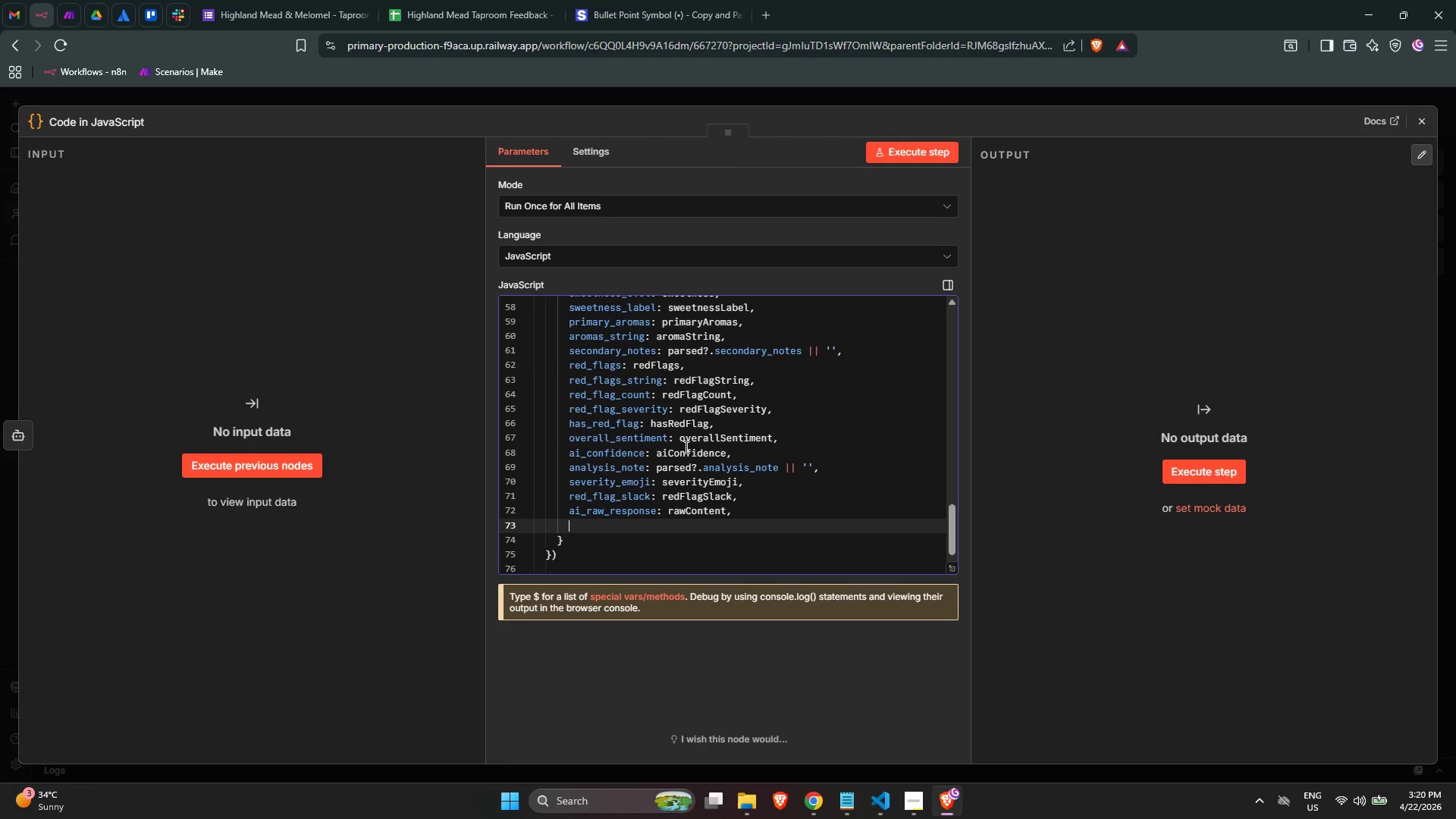 
key(Enter)
 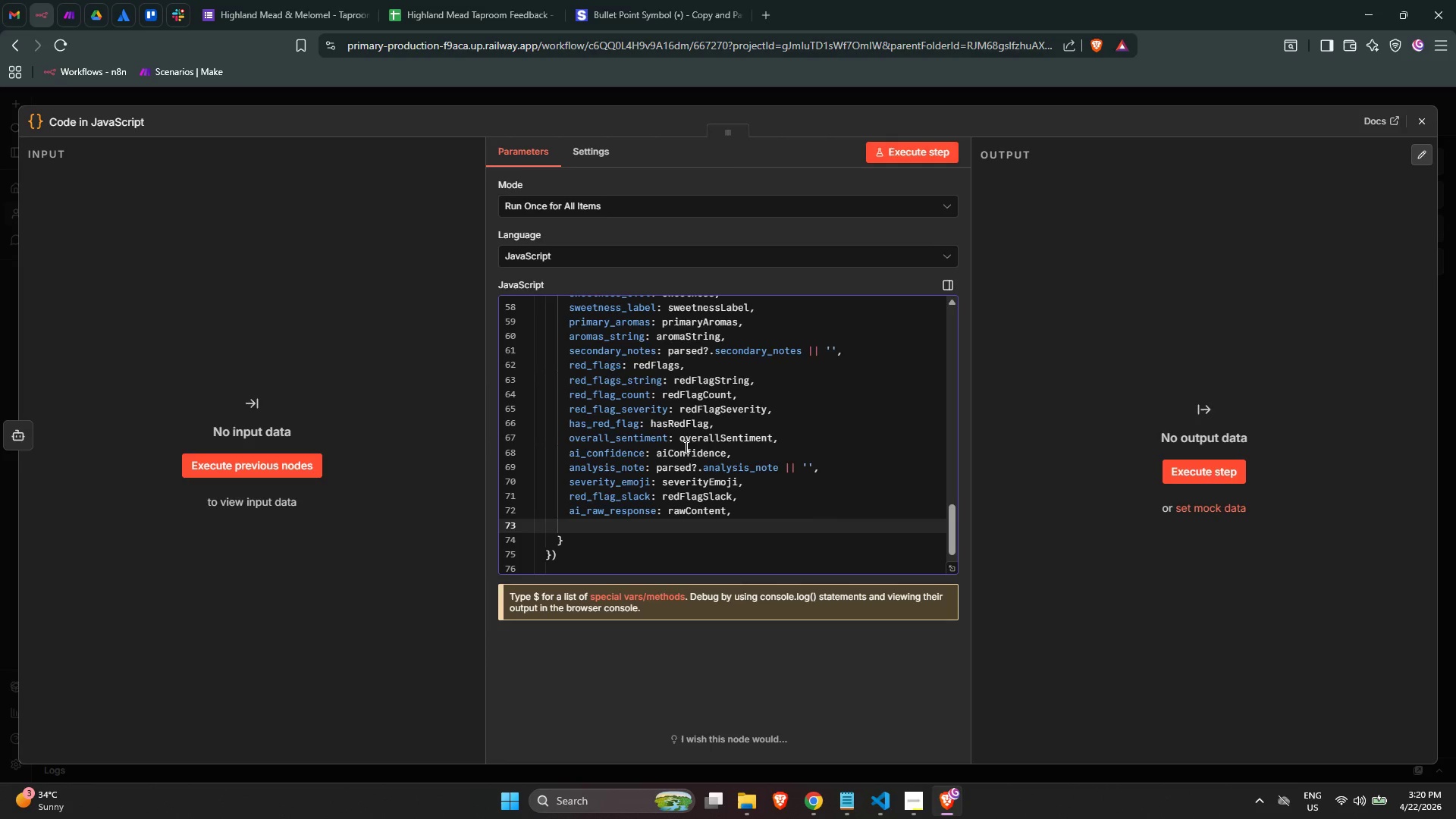 
type(ai)
 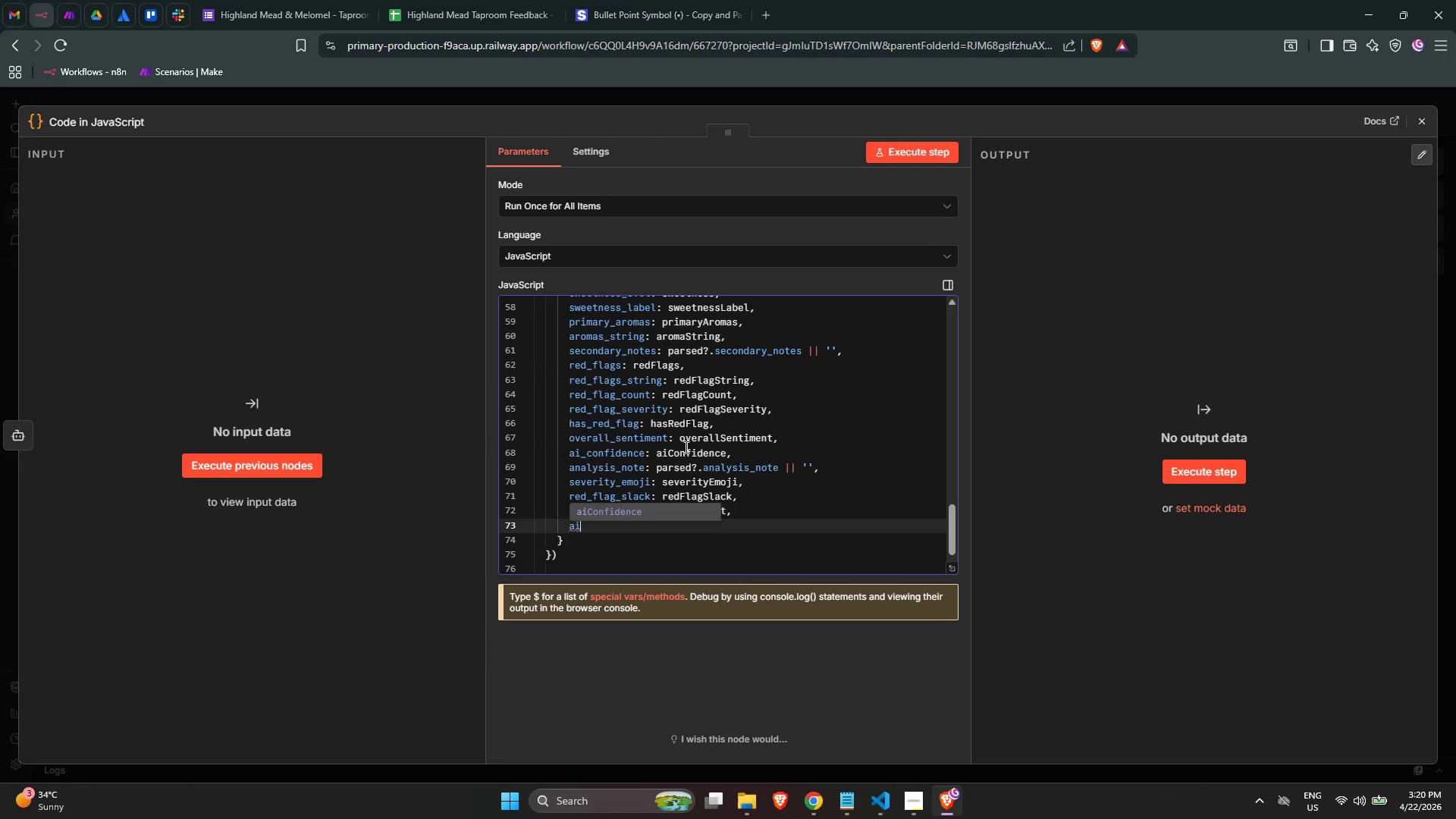 
key(Backspace)
 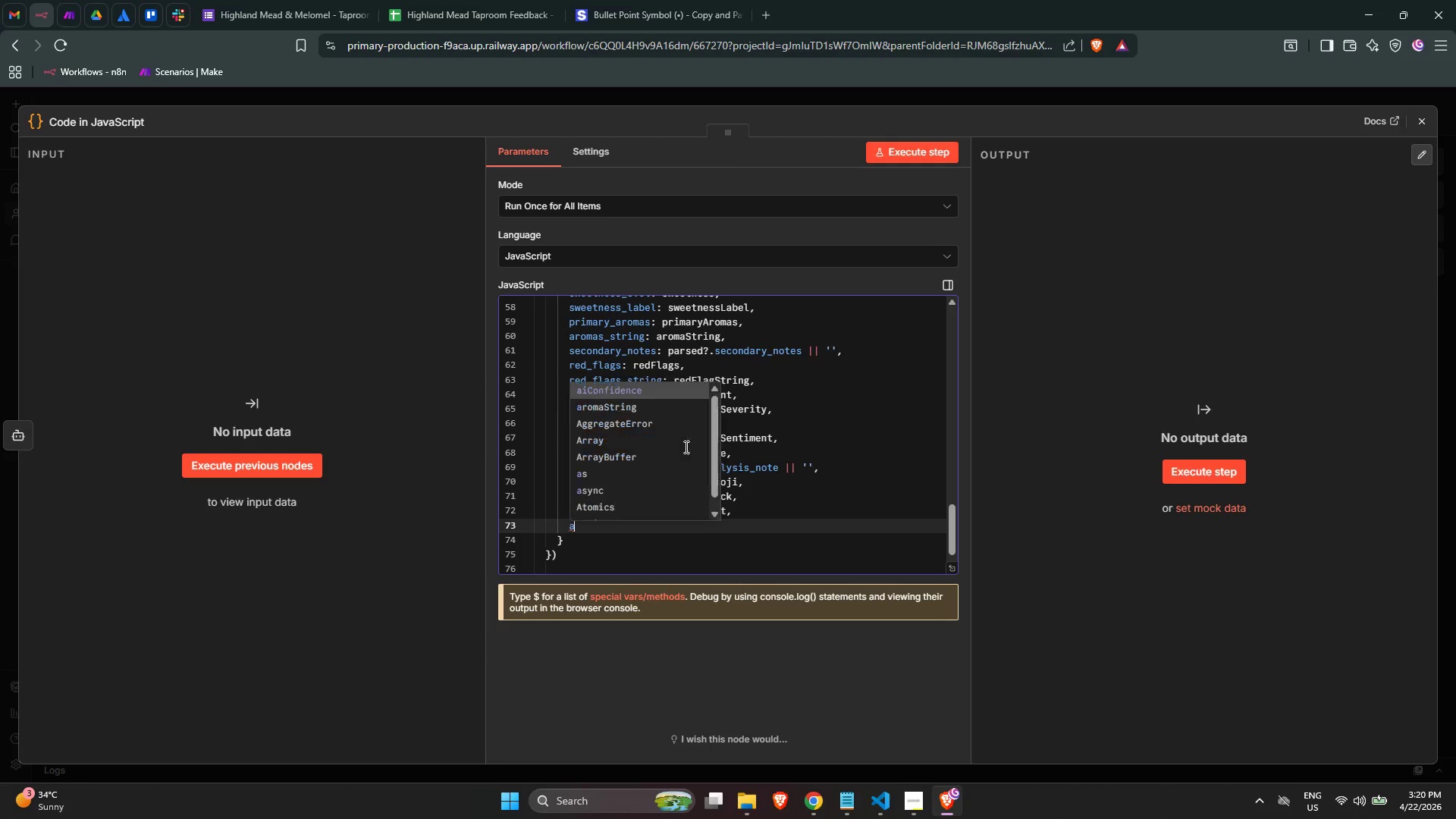 
key(Backspace)
 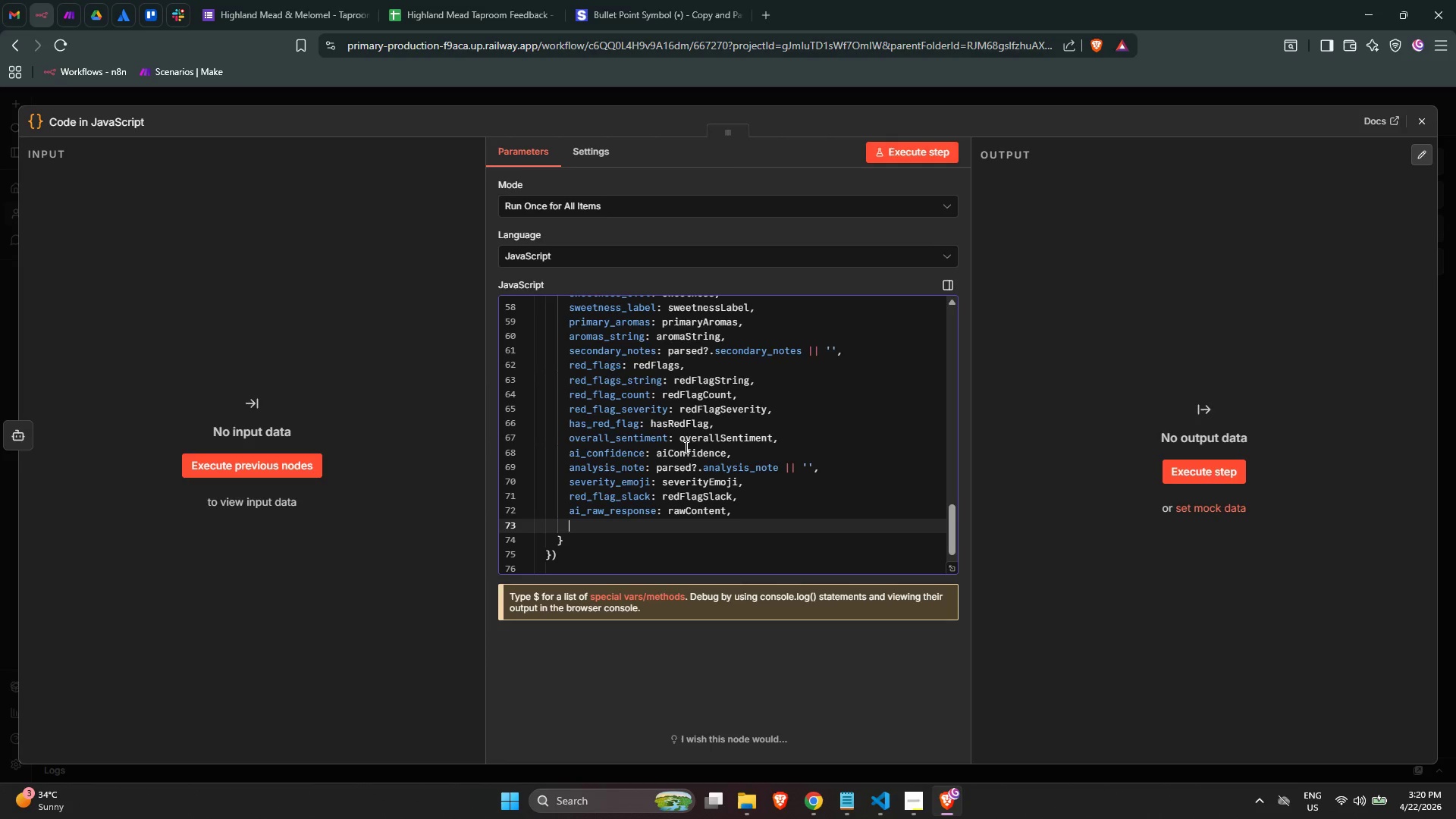 
type(ai_parse_error)
 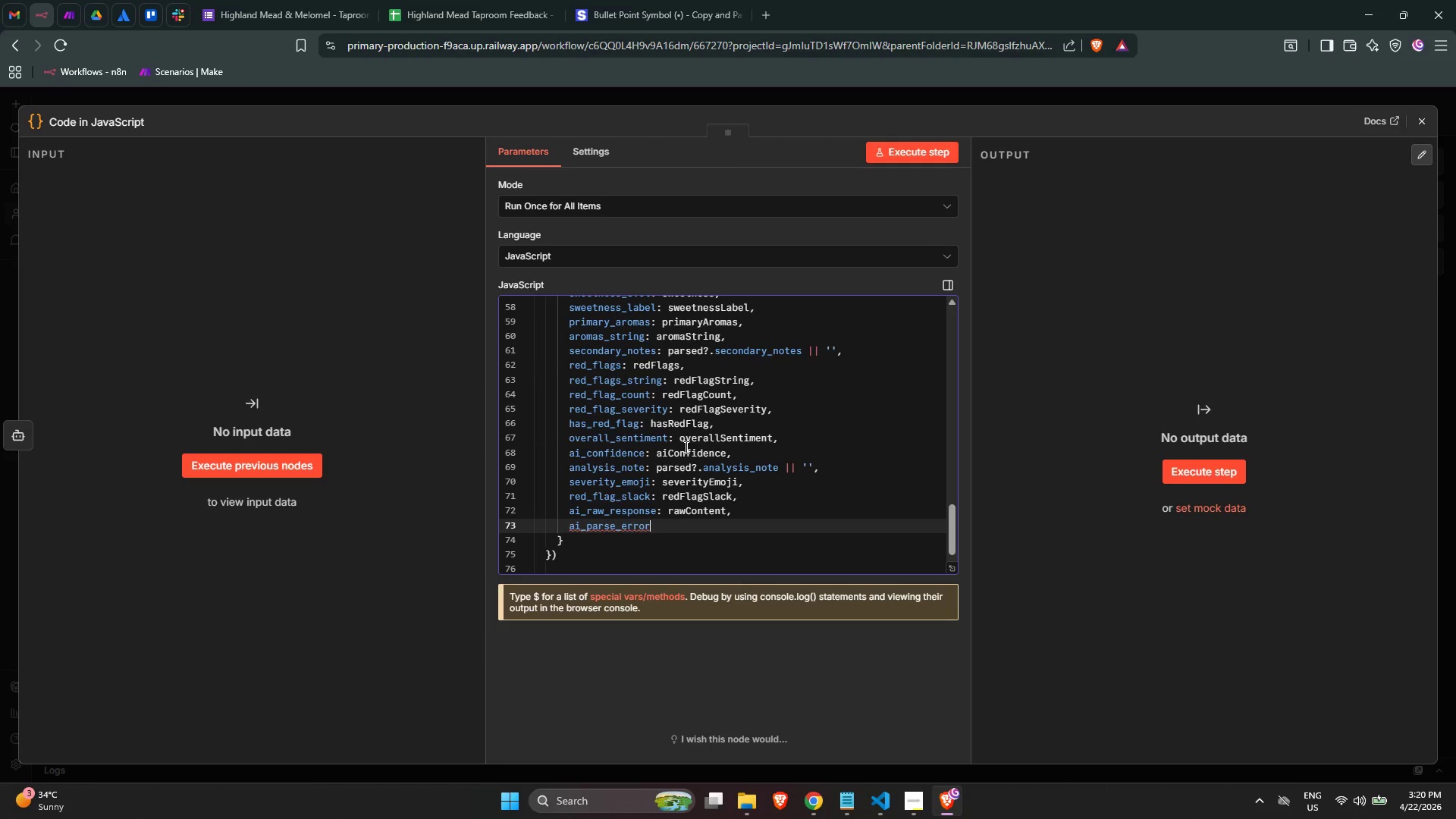 
key(Shift+ShiftLeft)
 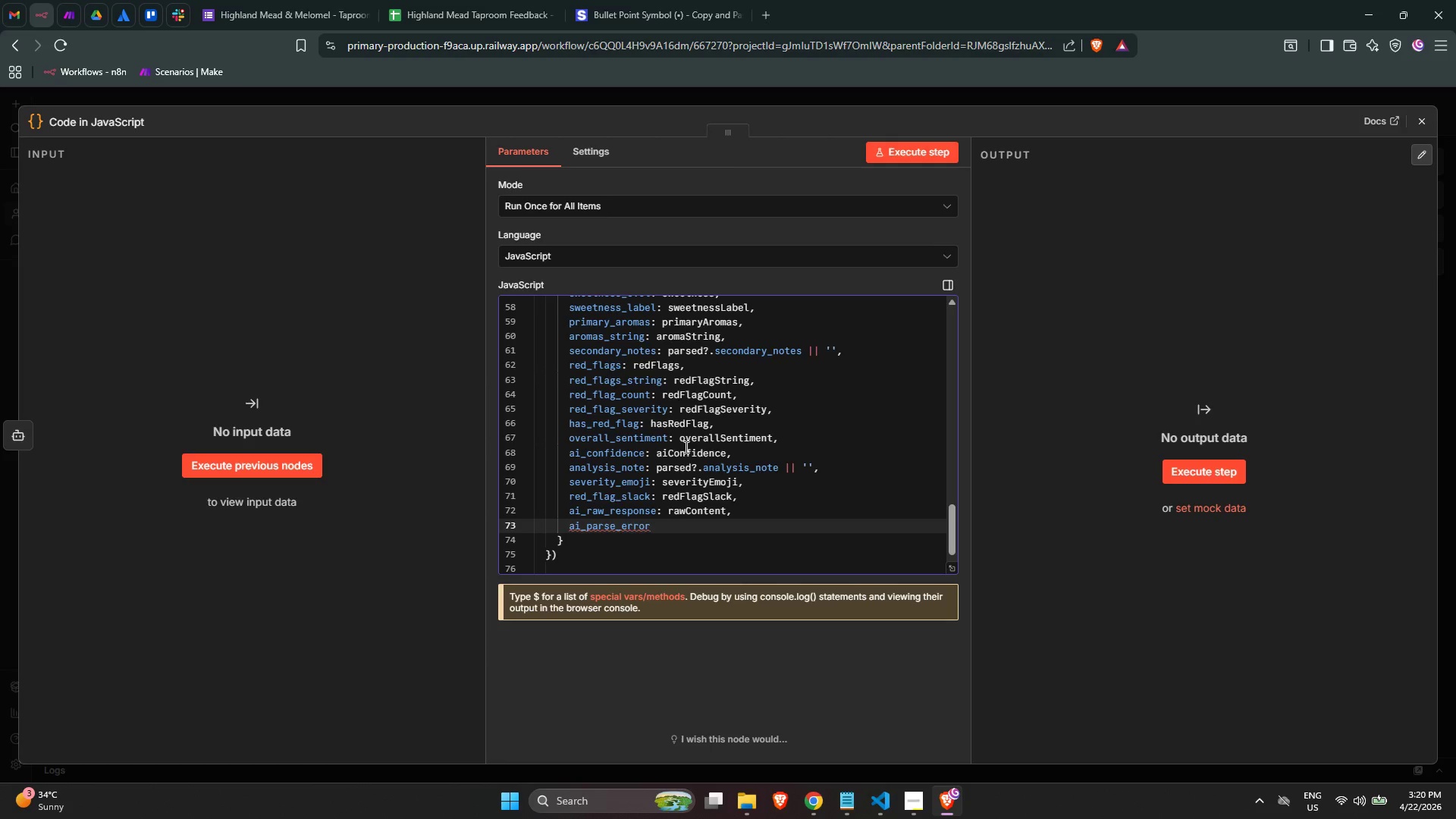 
key(Shift+Semicolon)
 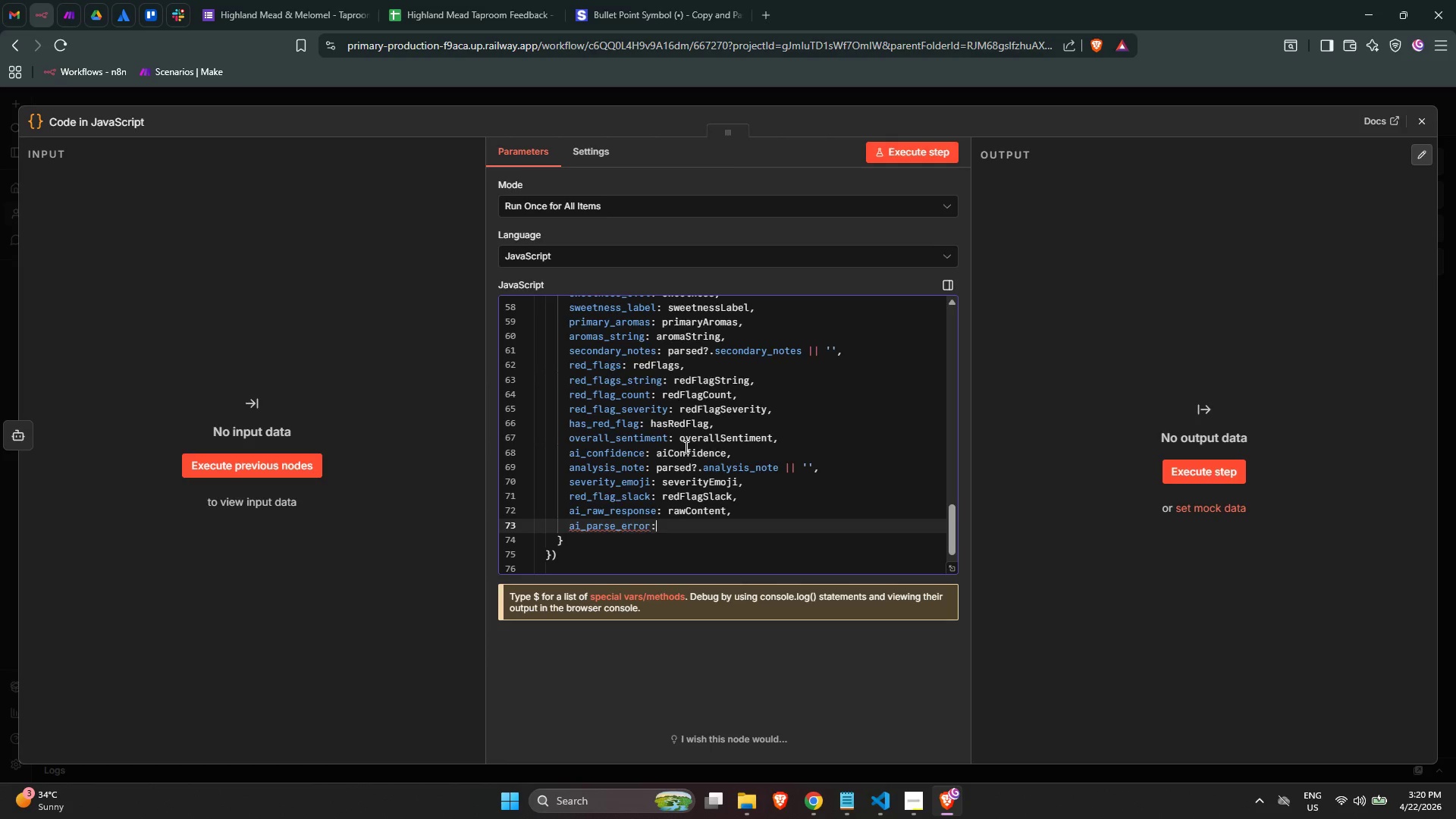 
key(Space)
 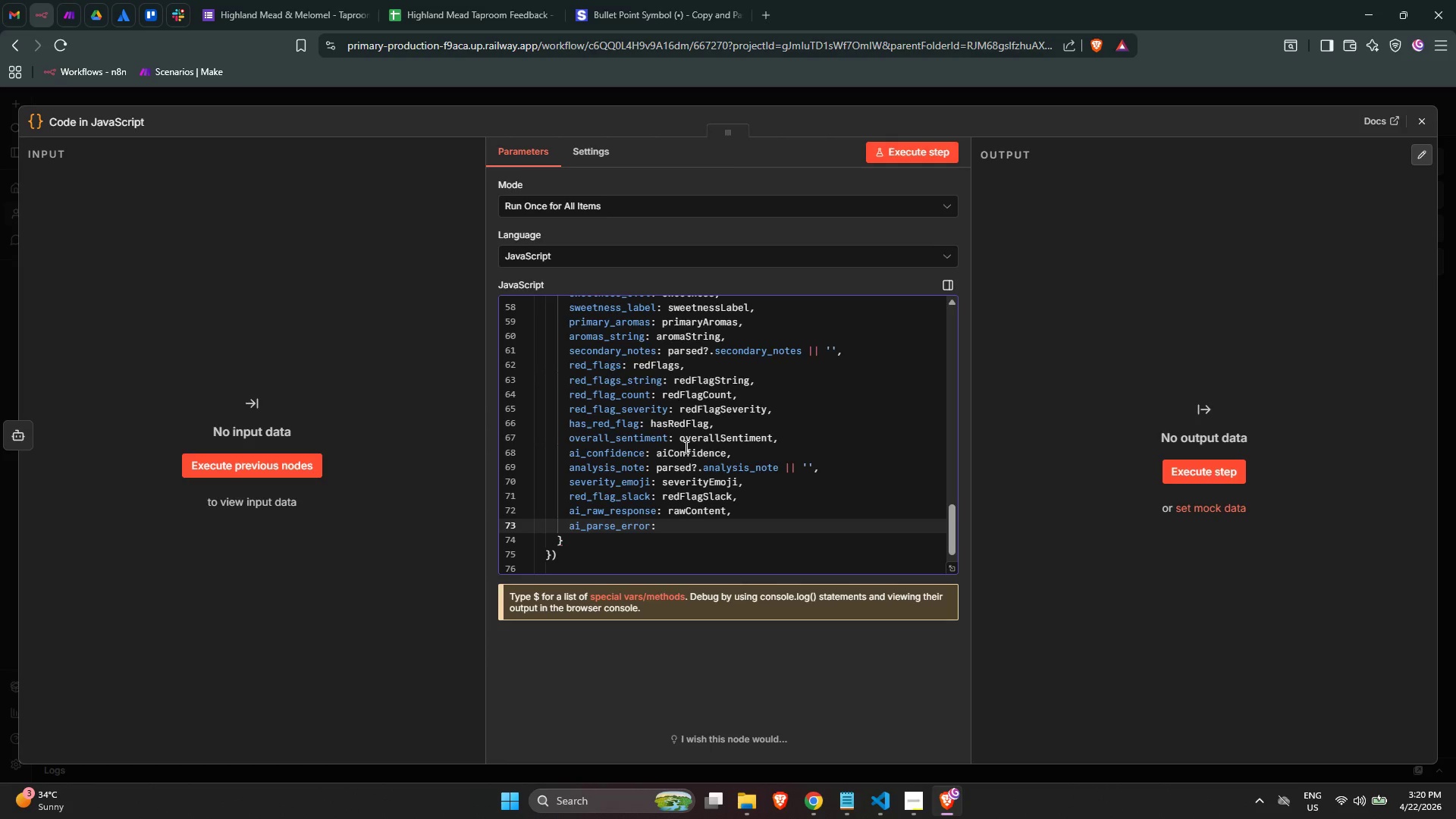 
wait(7.31)
 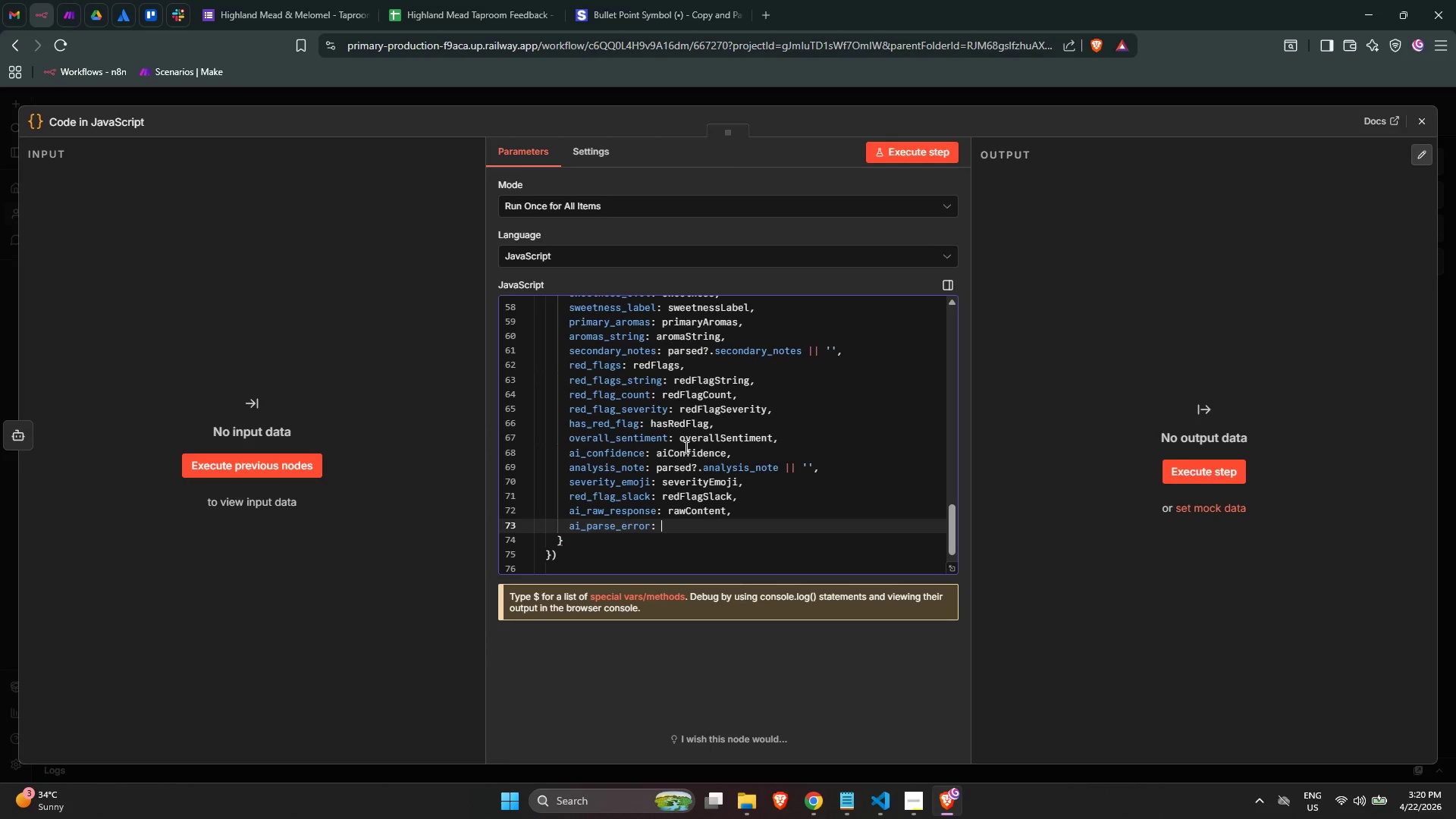 
type(parseErro)
 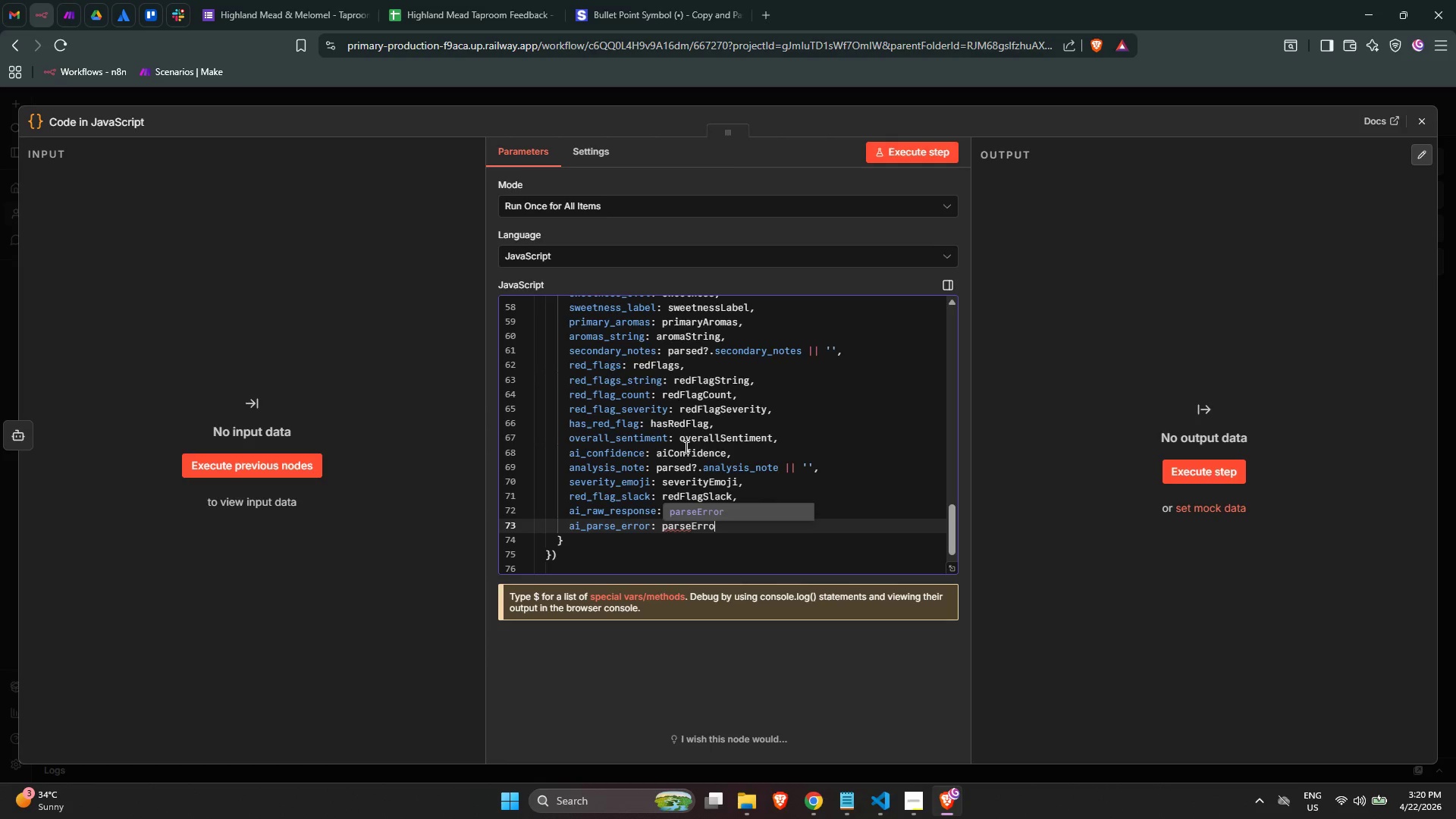 
key(Enter)
 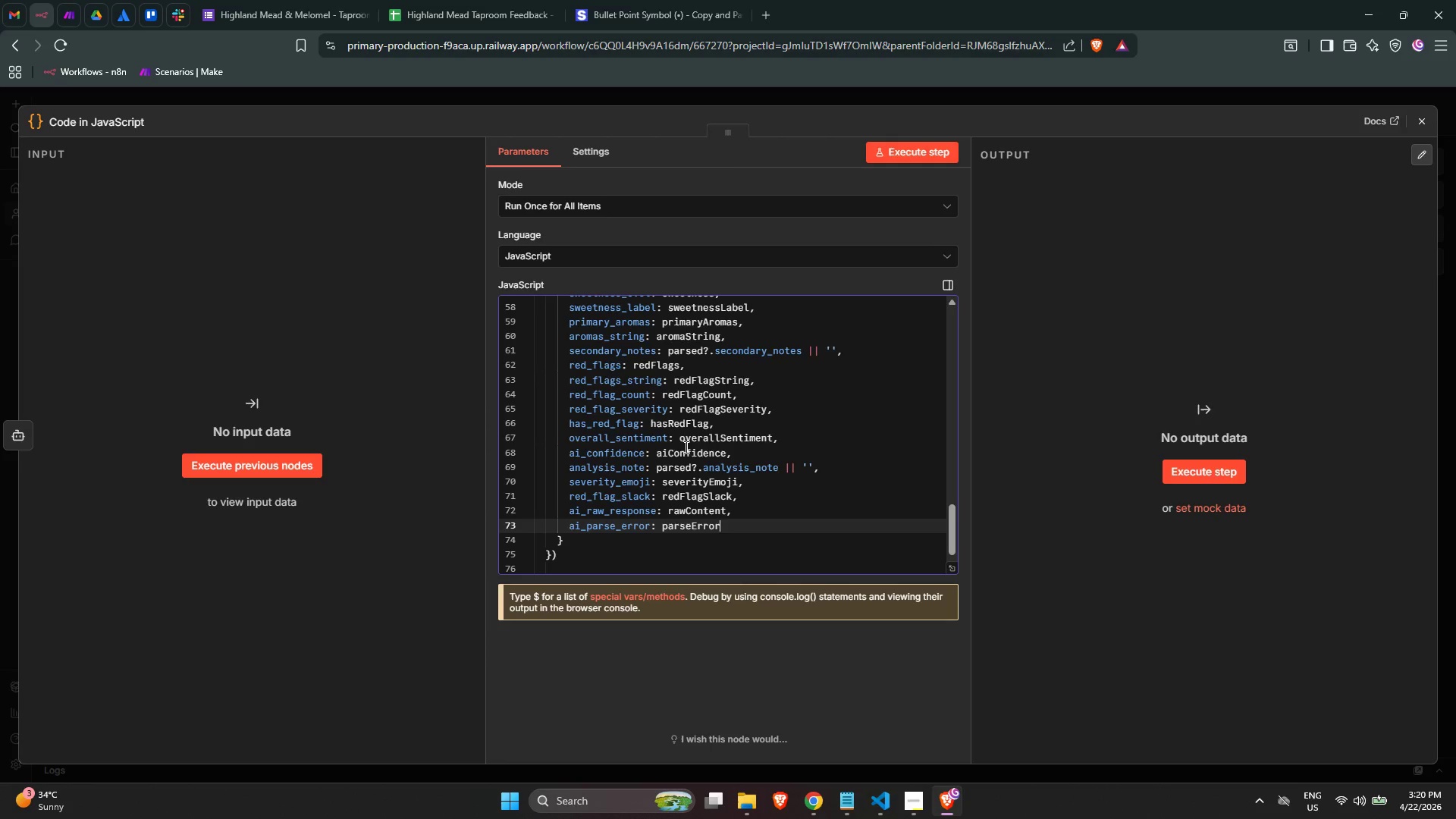 
key(Comma)
 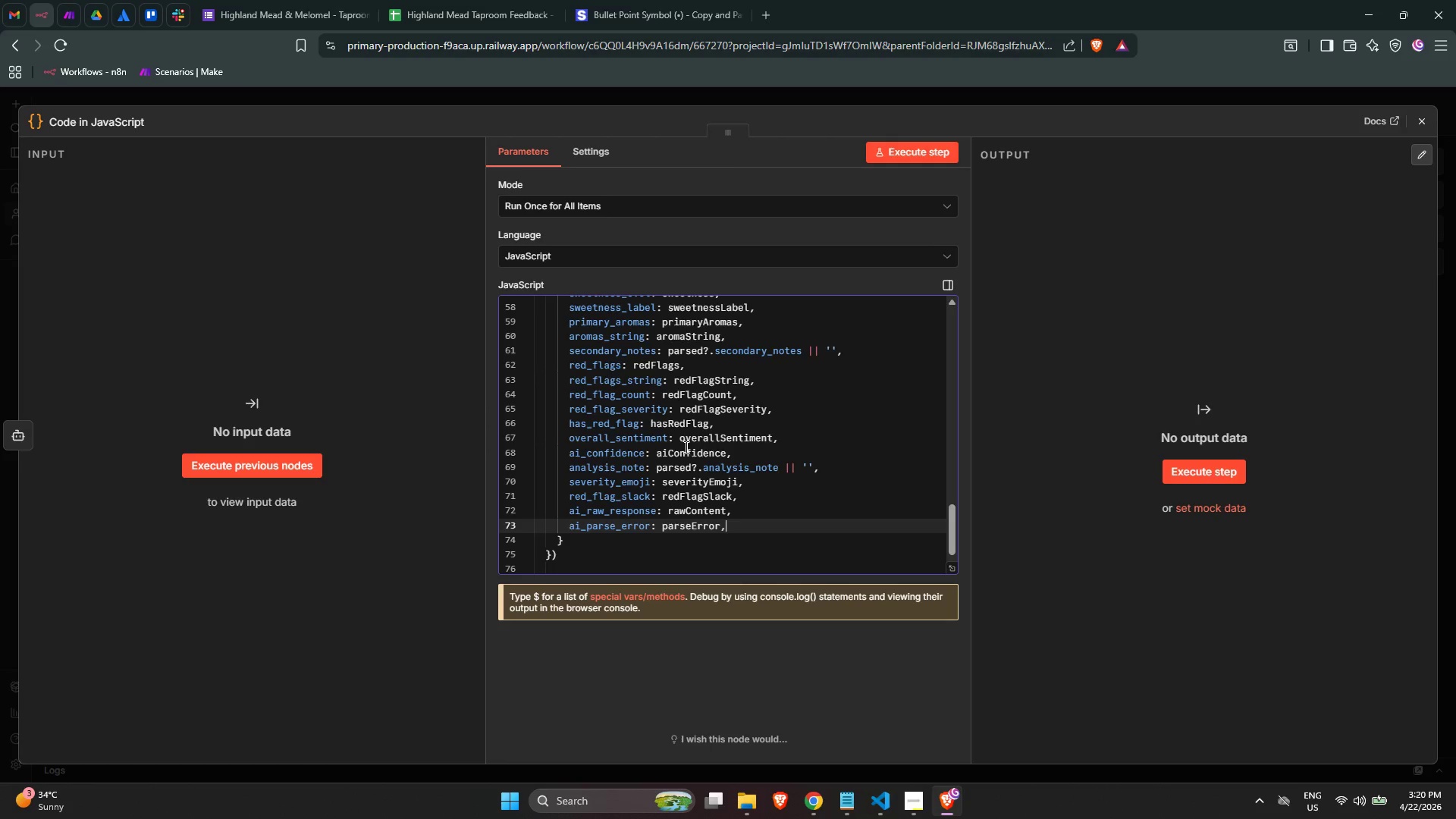 
key(Enter)
 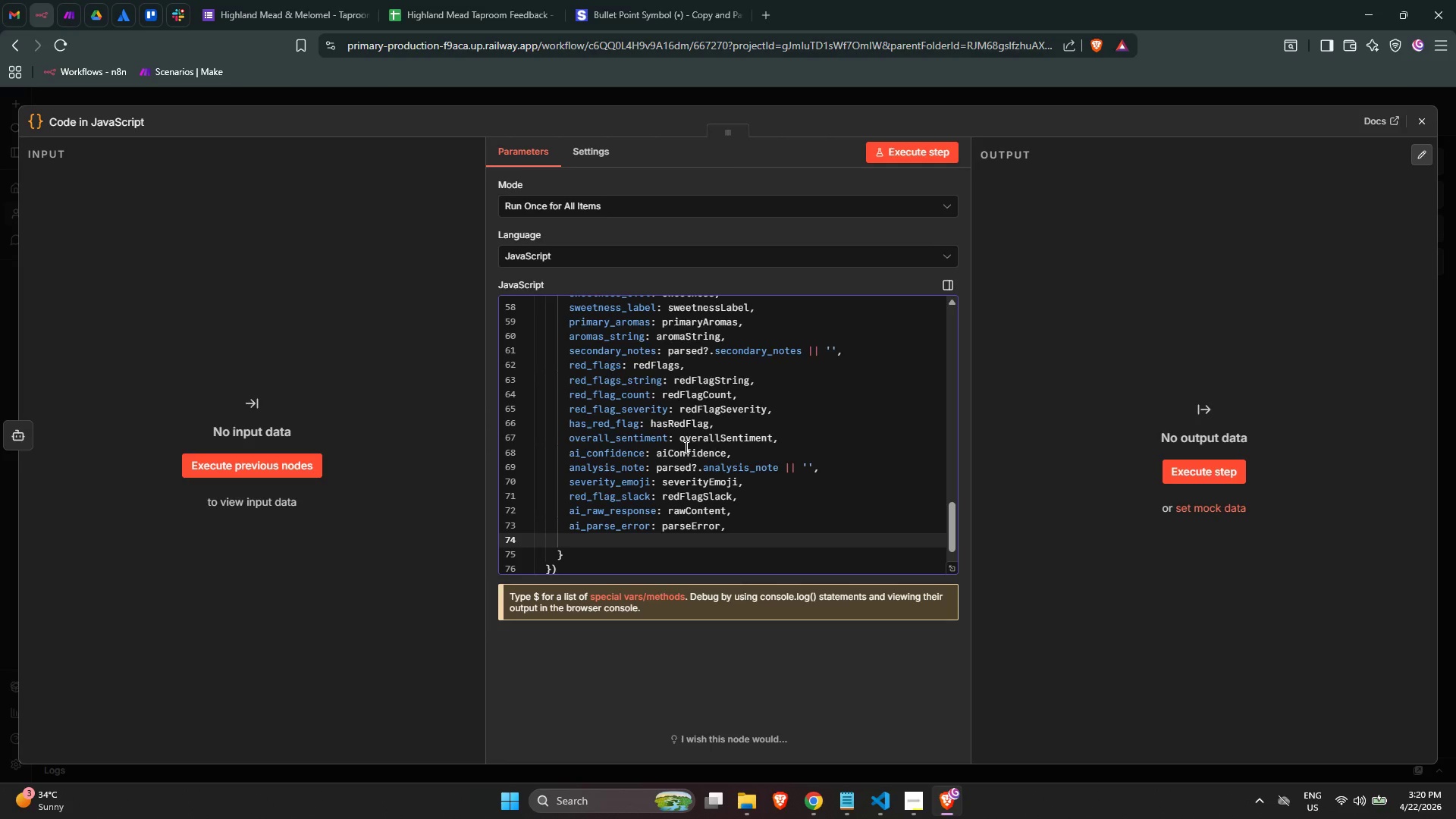 
type(ai_parse_success;)
key(Backspace)
type(: !parseEr)
 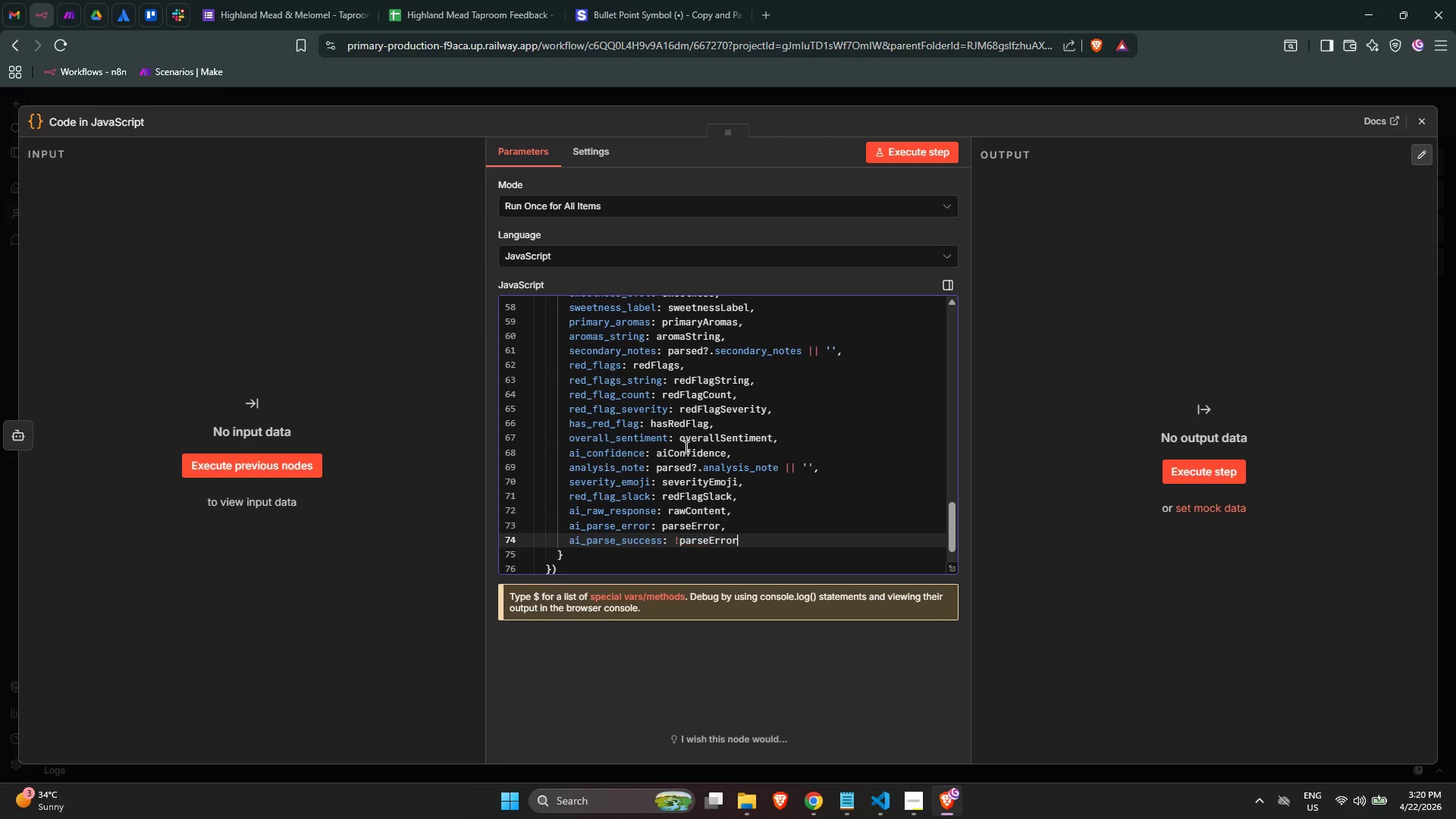 
 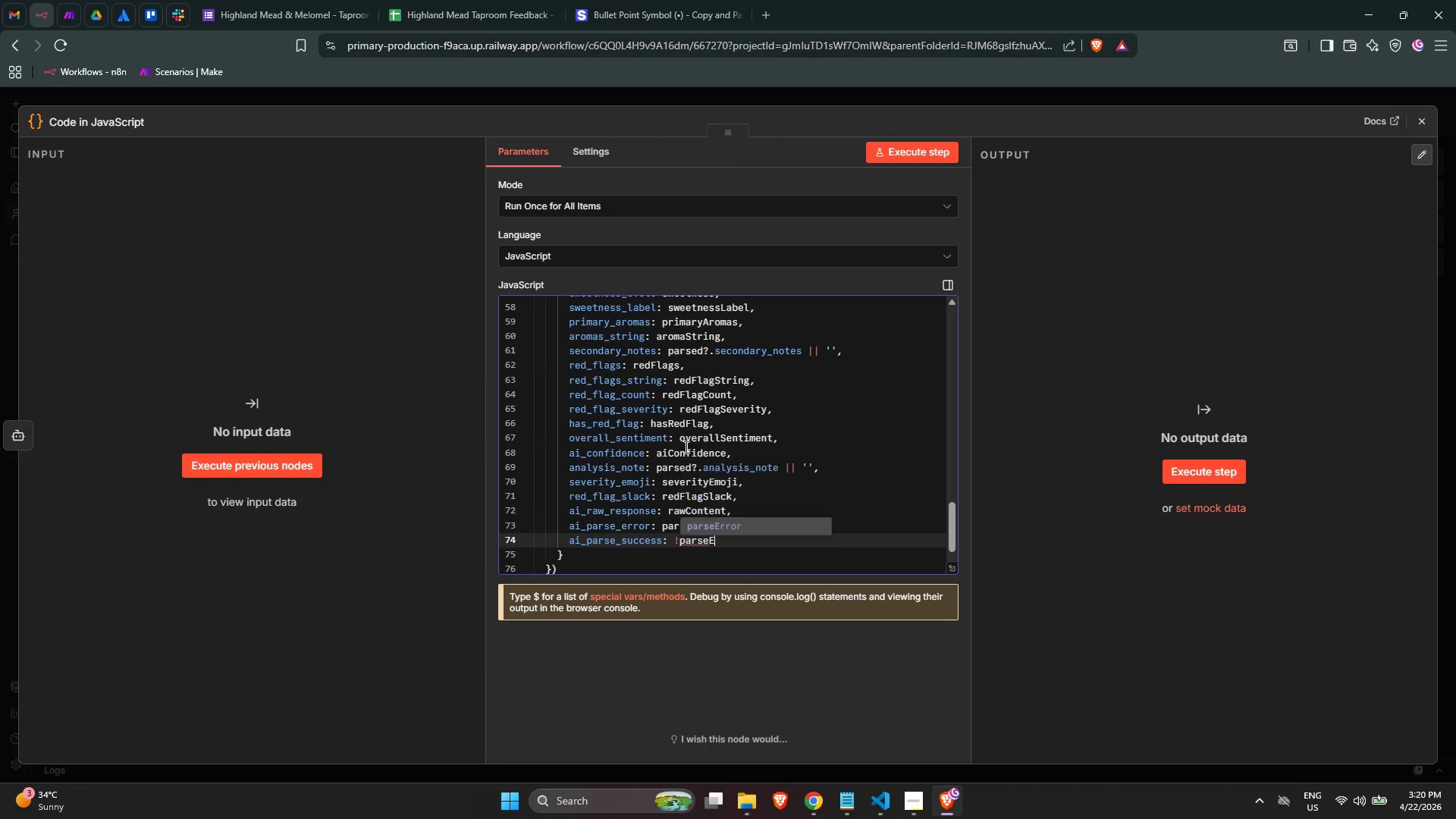 
key(Enter)
 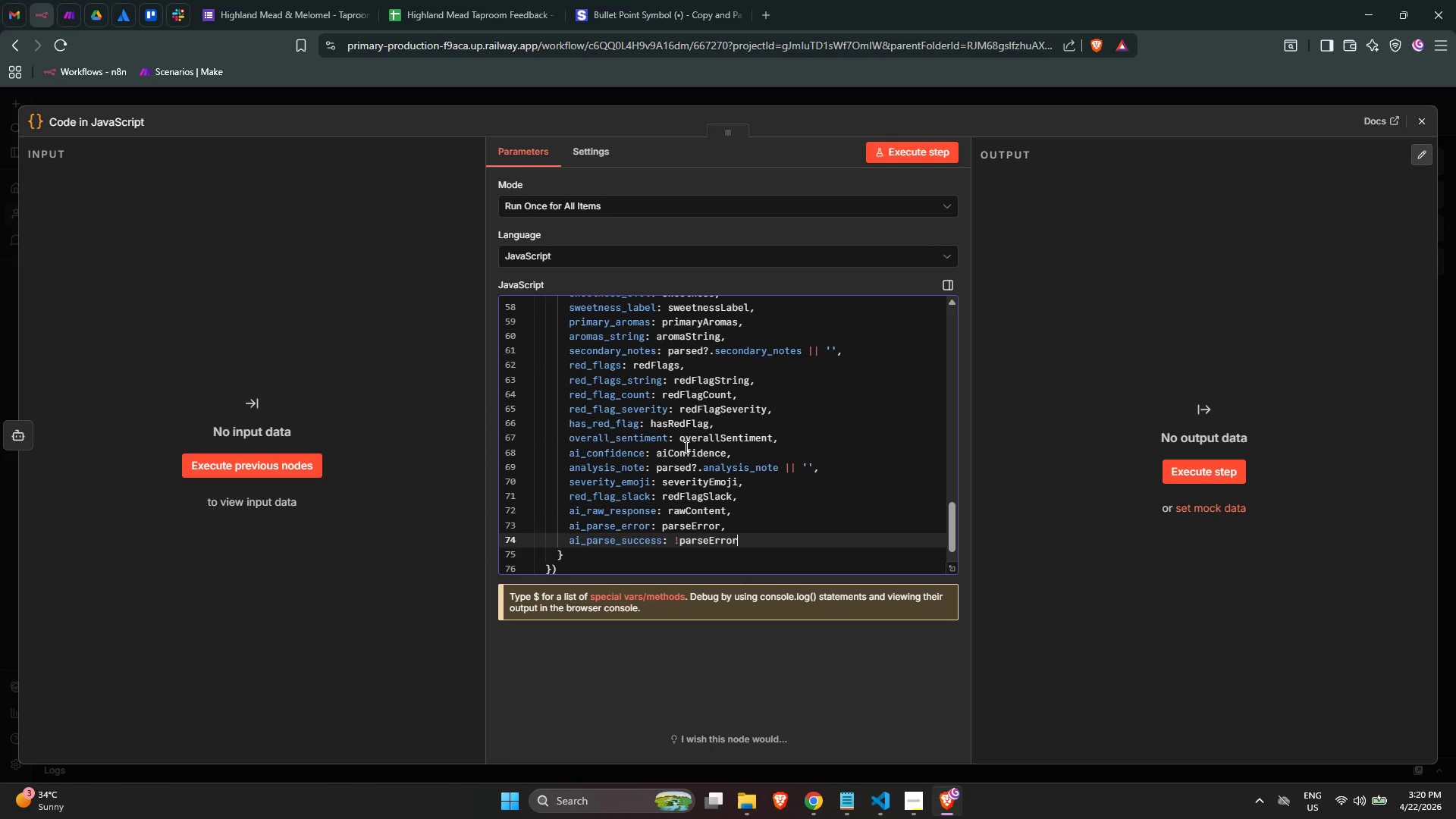 
type( &^)
key(Backspace)
type(& parsed !== null)
 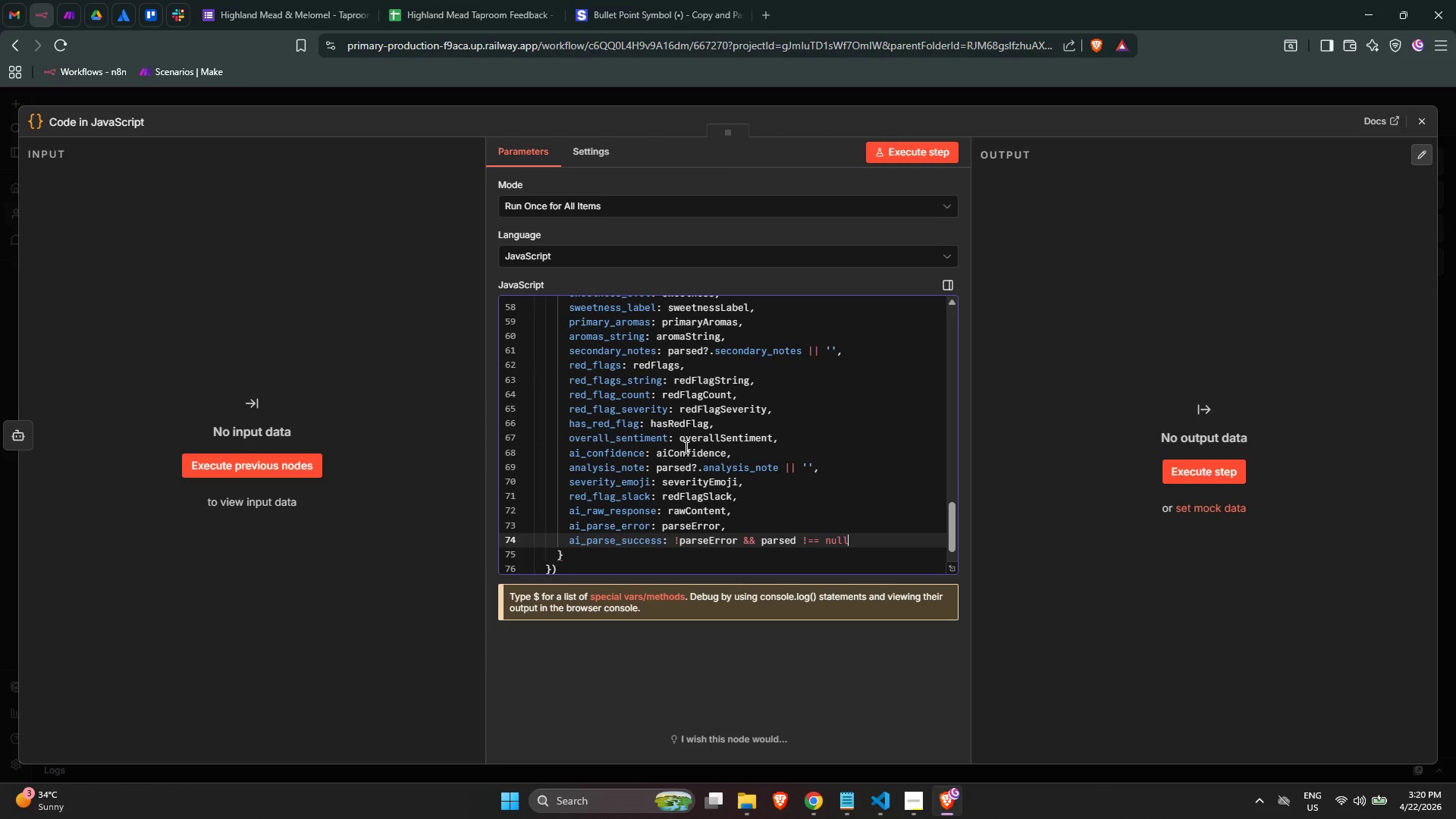 
scroll: coordinate [668, 457], scroll_direction: down, amount: 2.0
 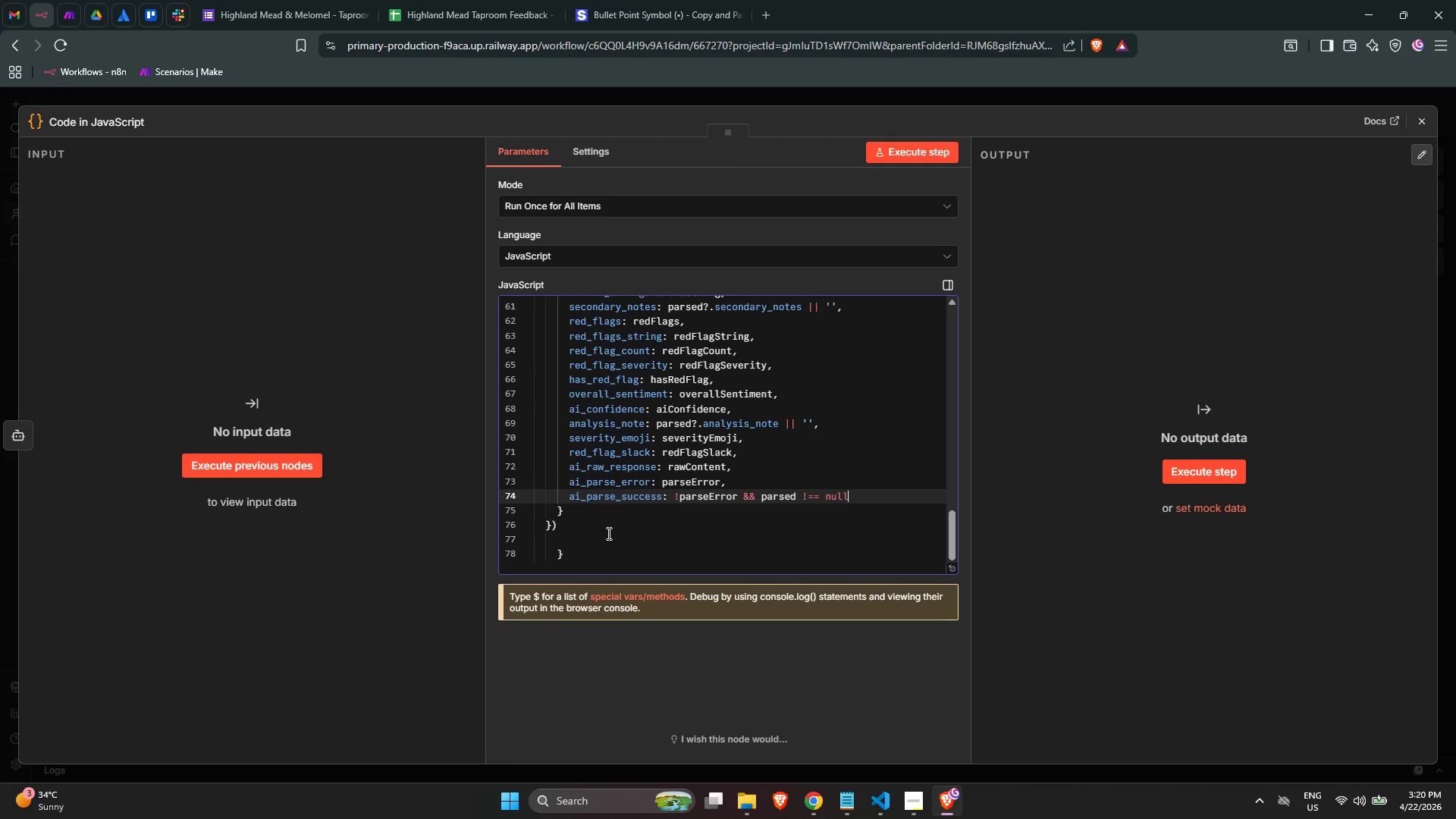 
left_click([601, 524])
 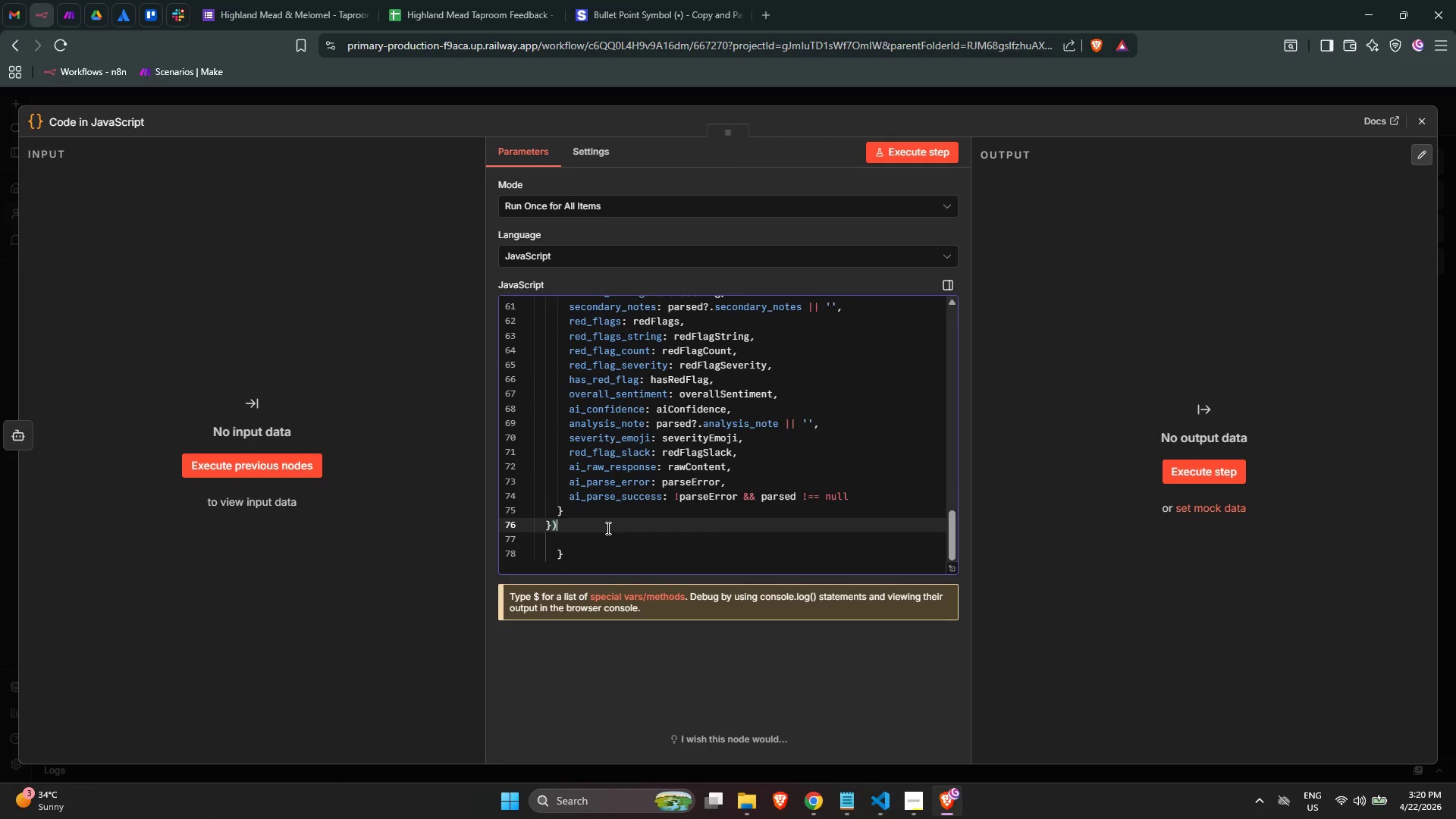 
key(Semicolon)
 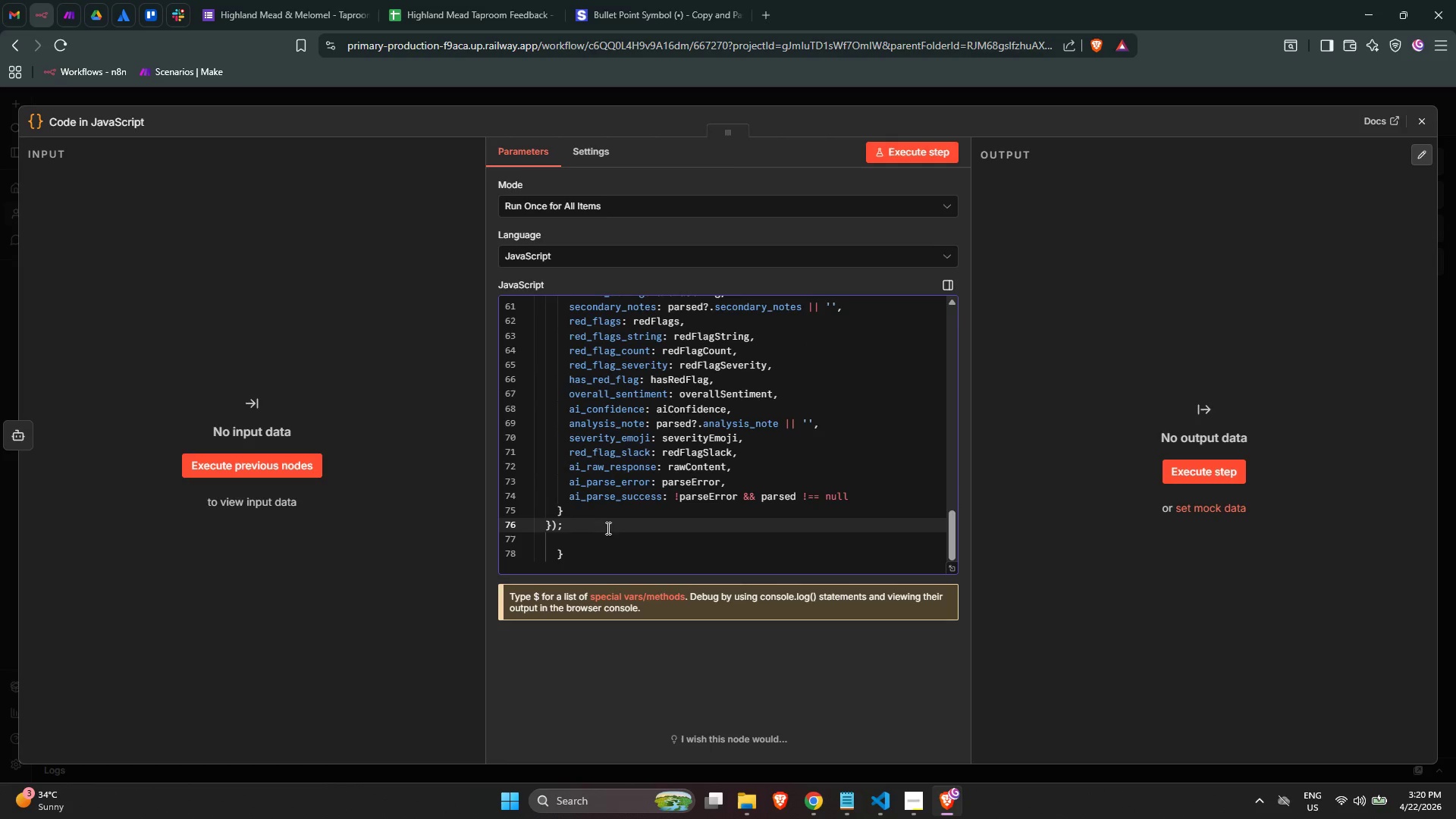 
scroll: coordinate [620, 535], scroll_direction: down, amount: 2.0
 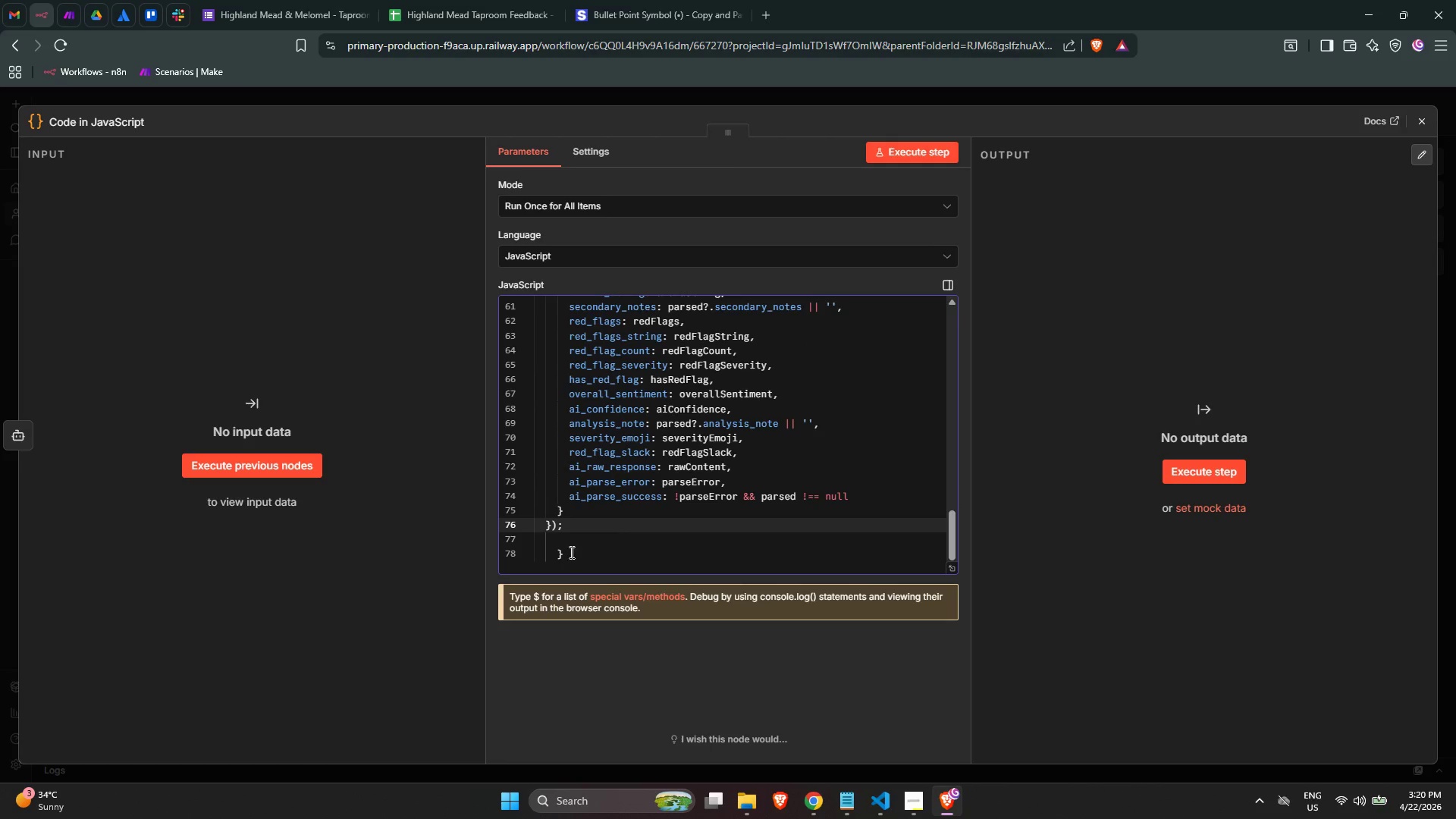 
left_click([554, 558])
 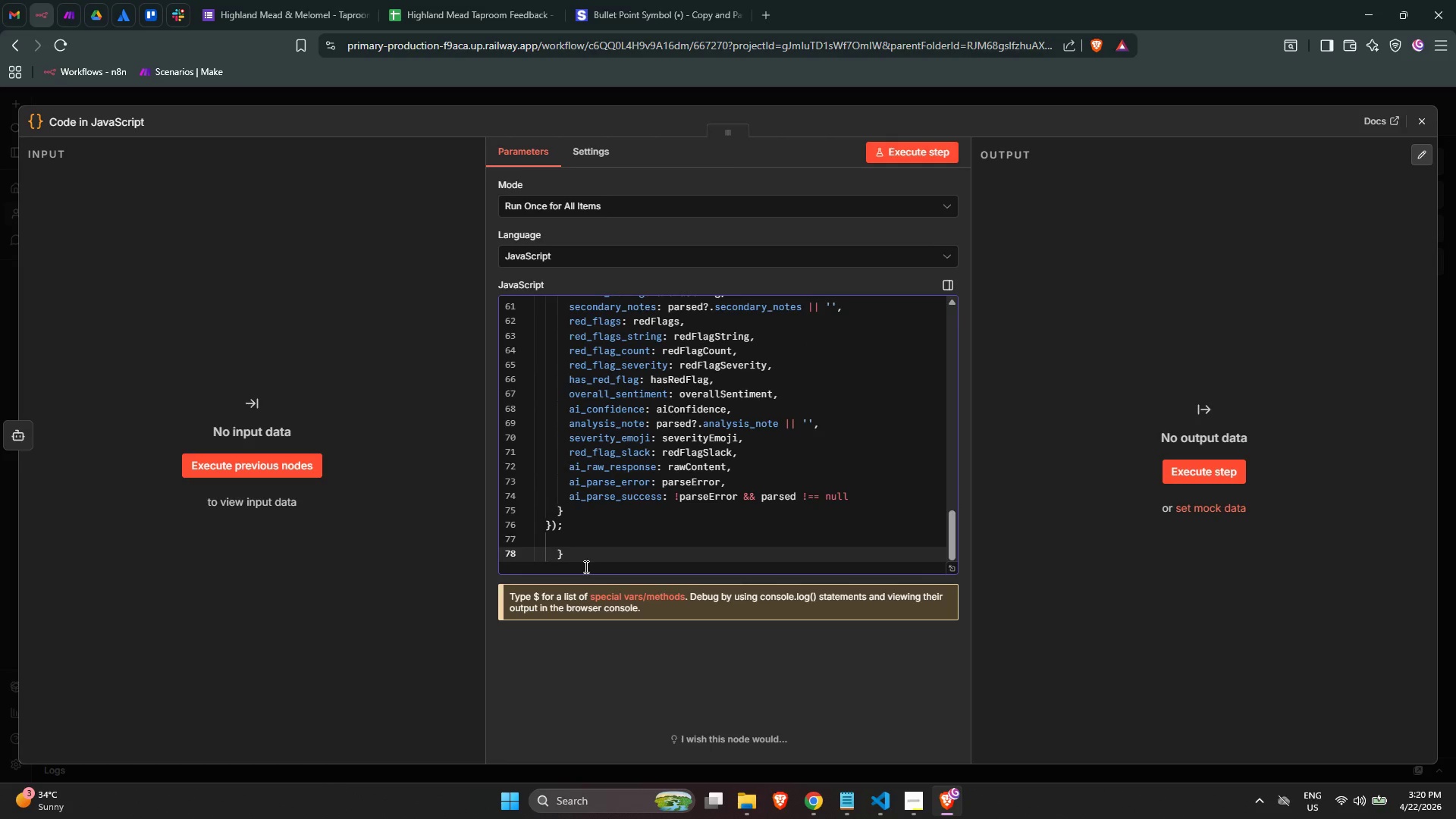 
key(ArrowRight)
 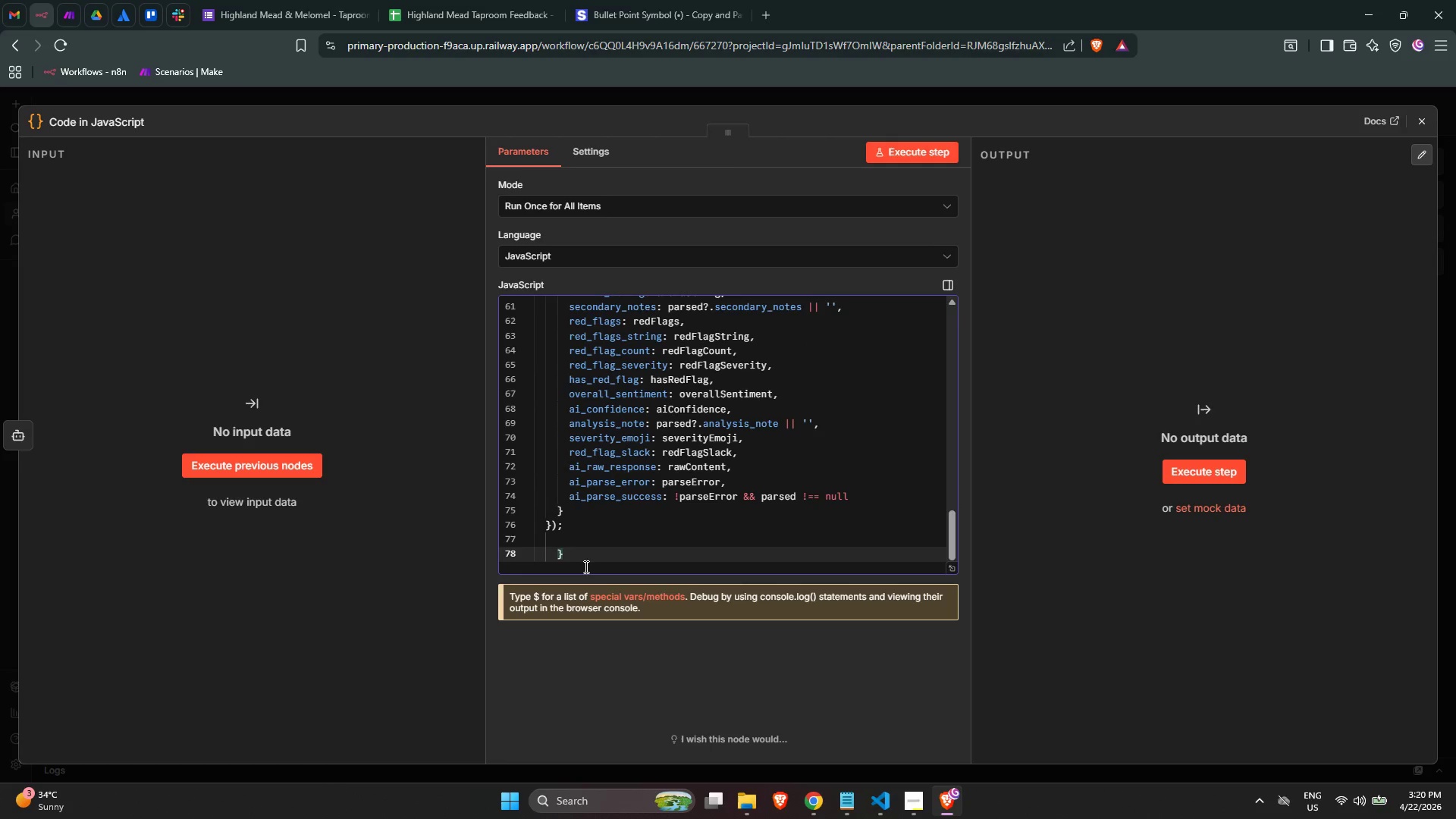 
key(Backspace)
 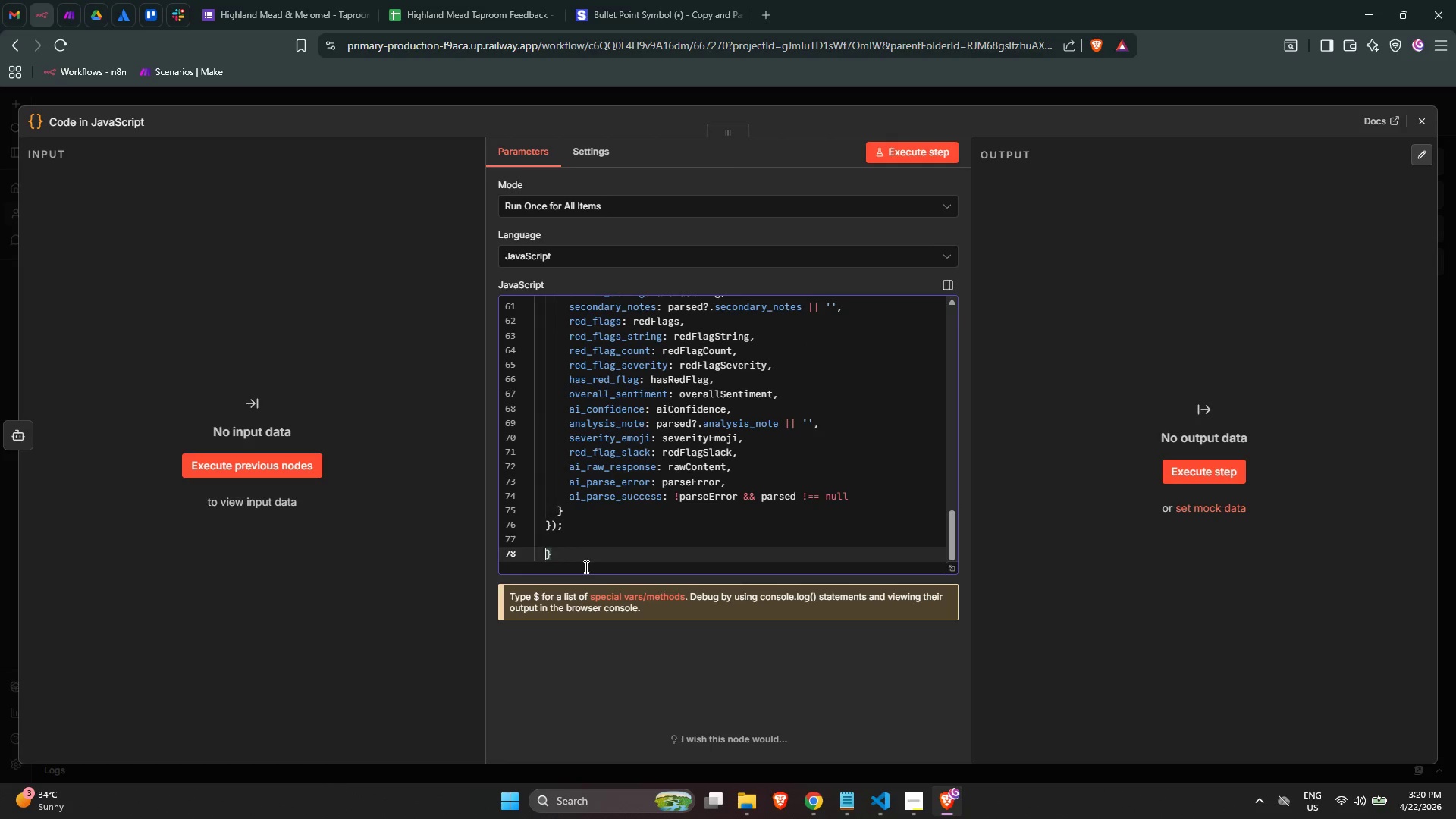 
key(Backspace)
 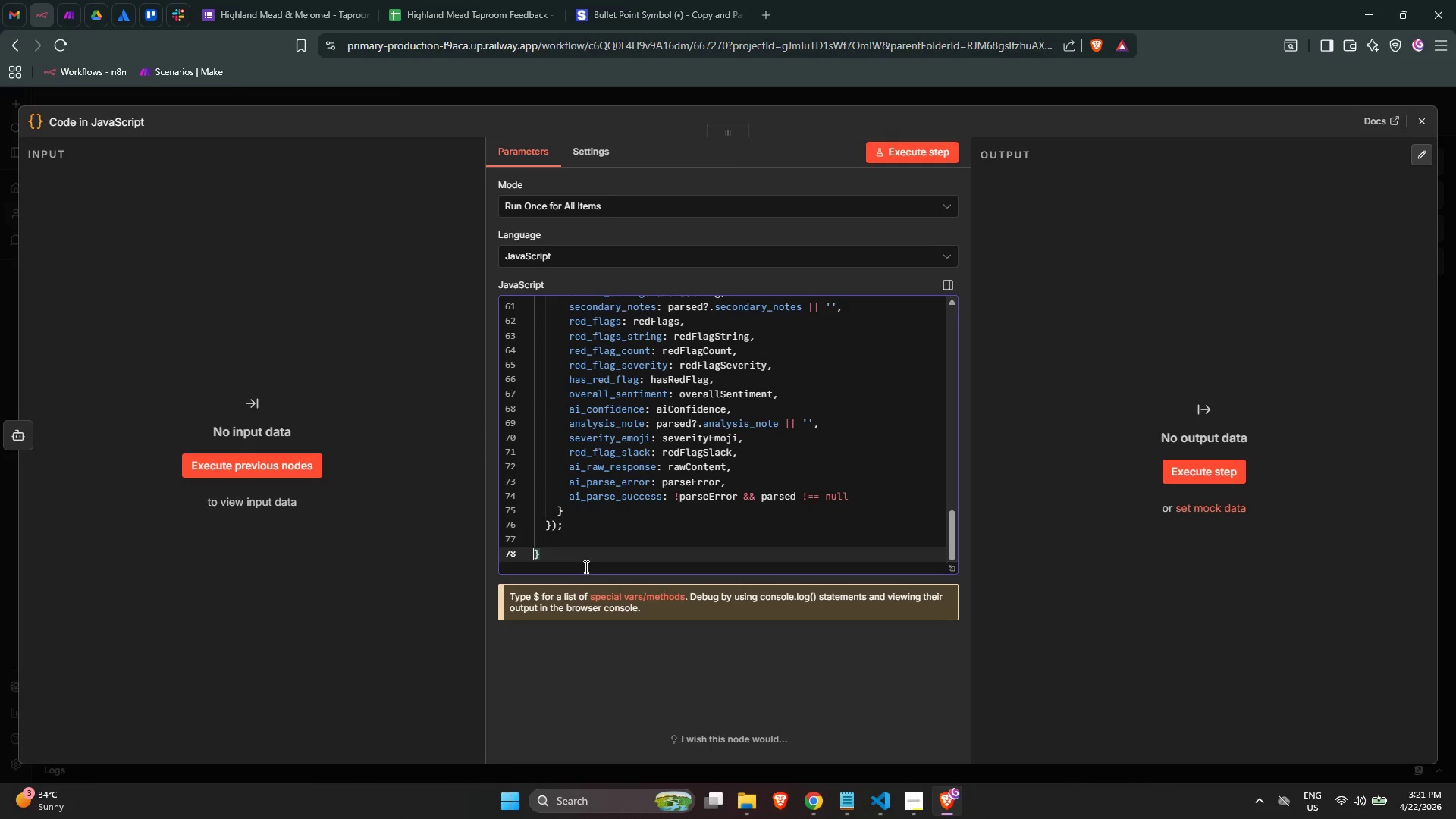 
left_click([591, 563])
 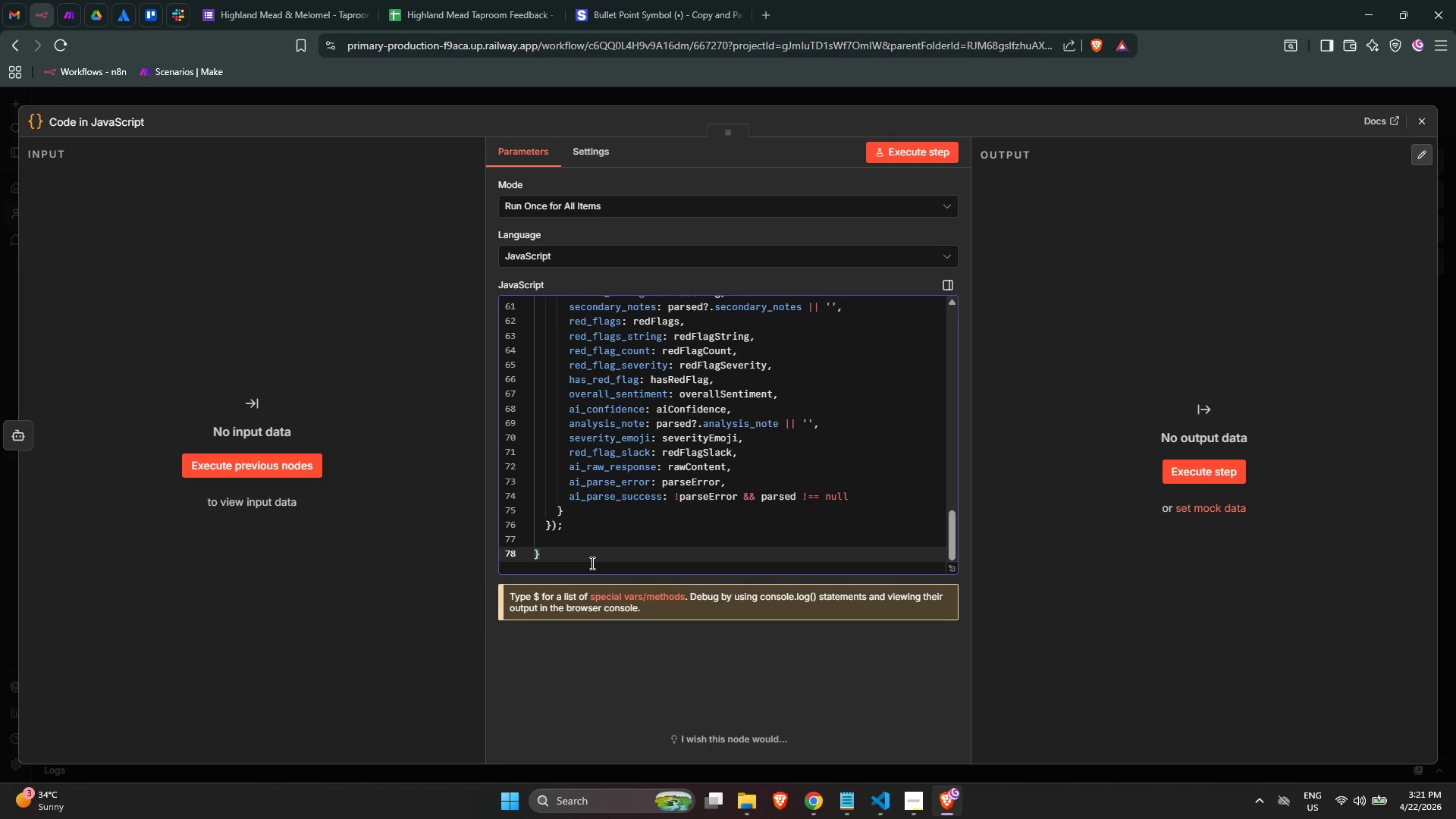 
key(Enter)
 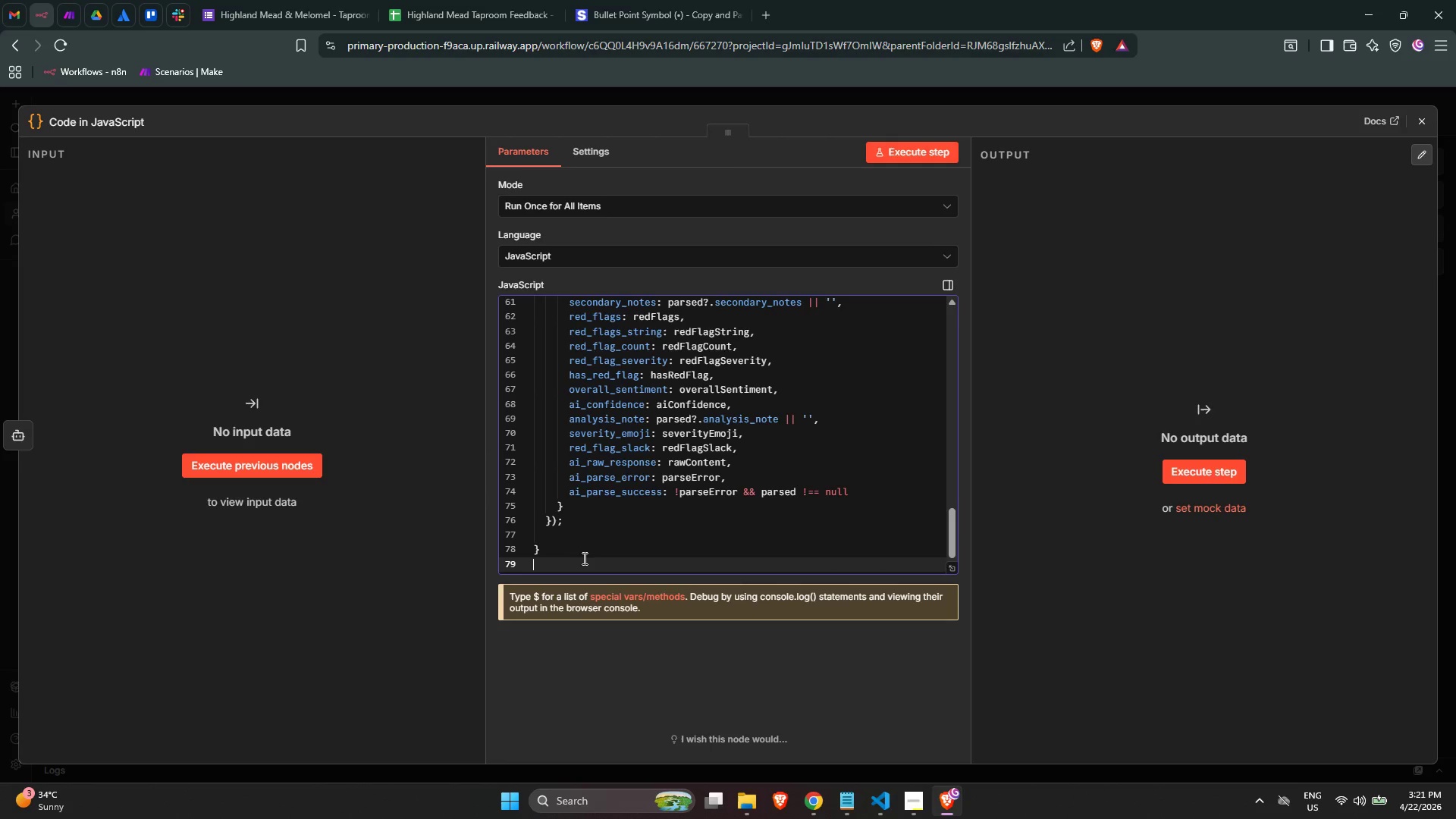 
key(Enter)
 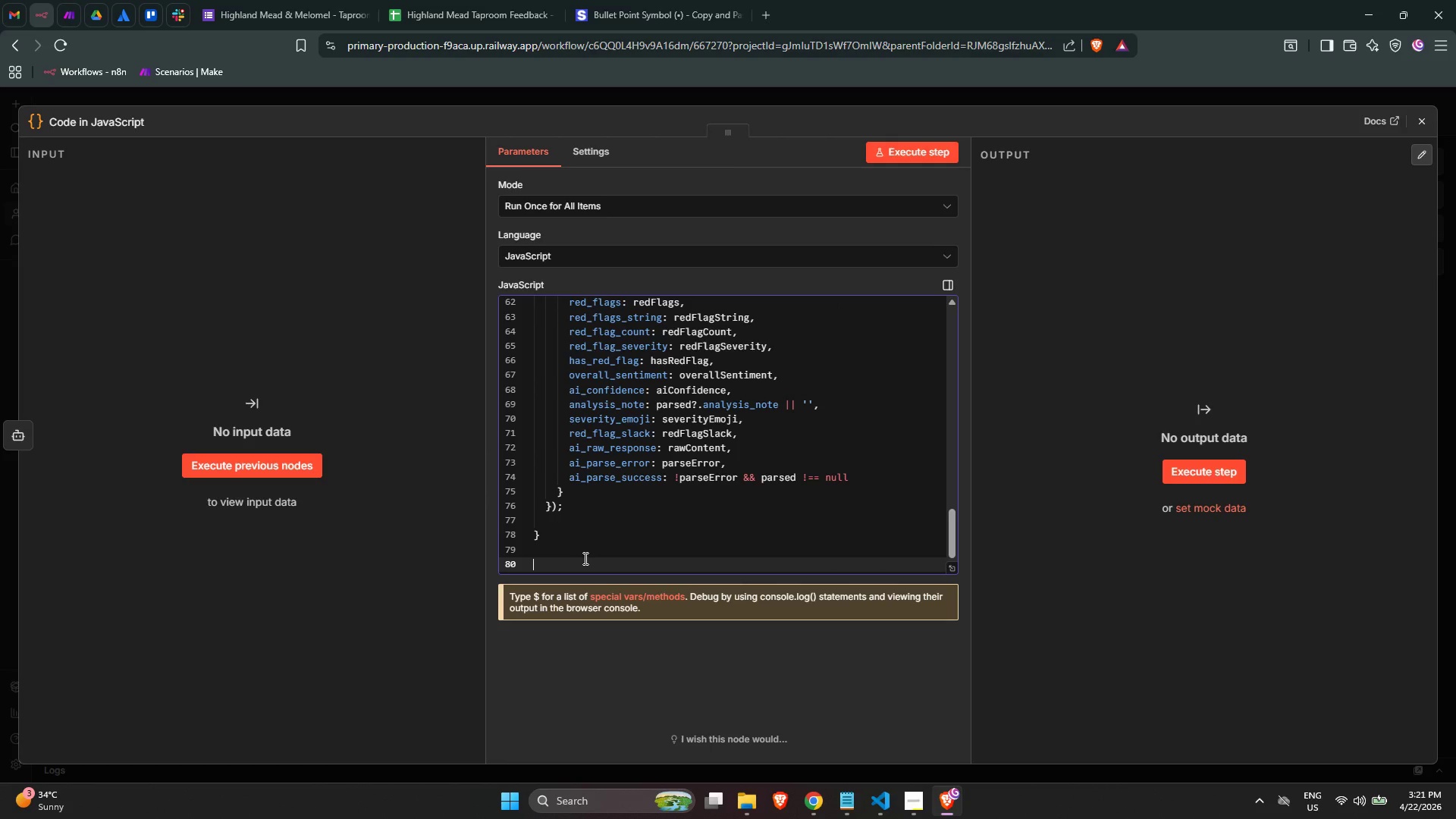 
type(t)
key(Backspace)
type(return results)
 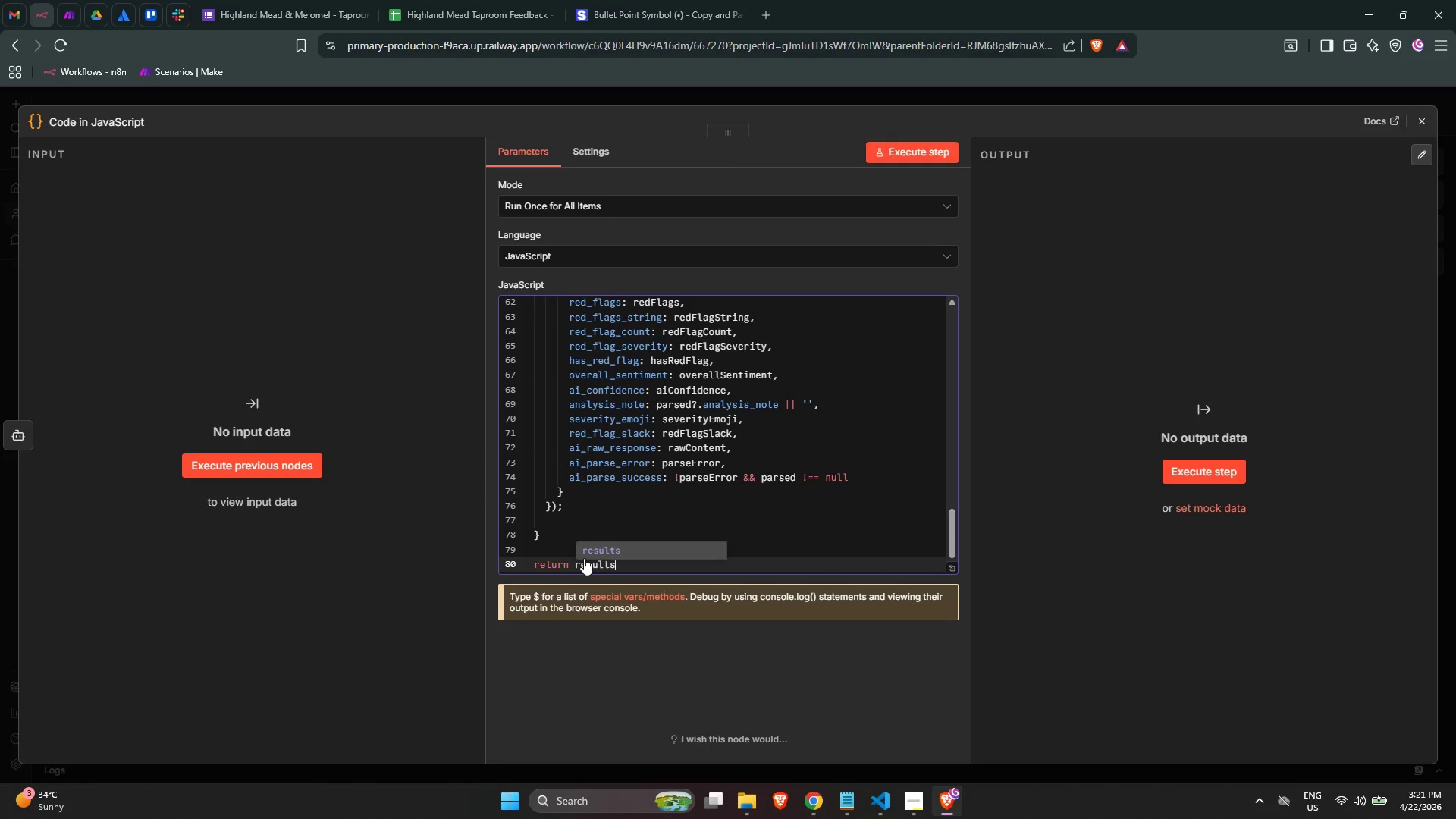 
key(Enter)
 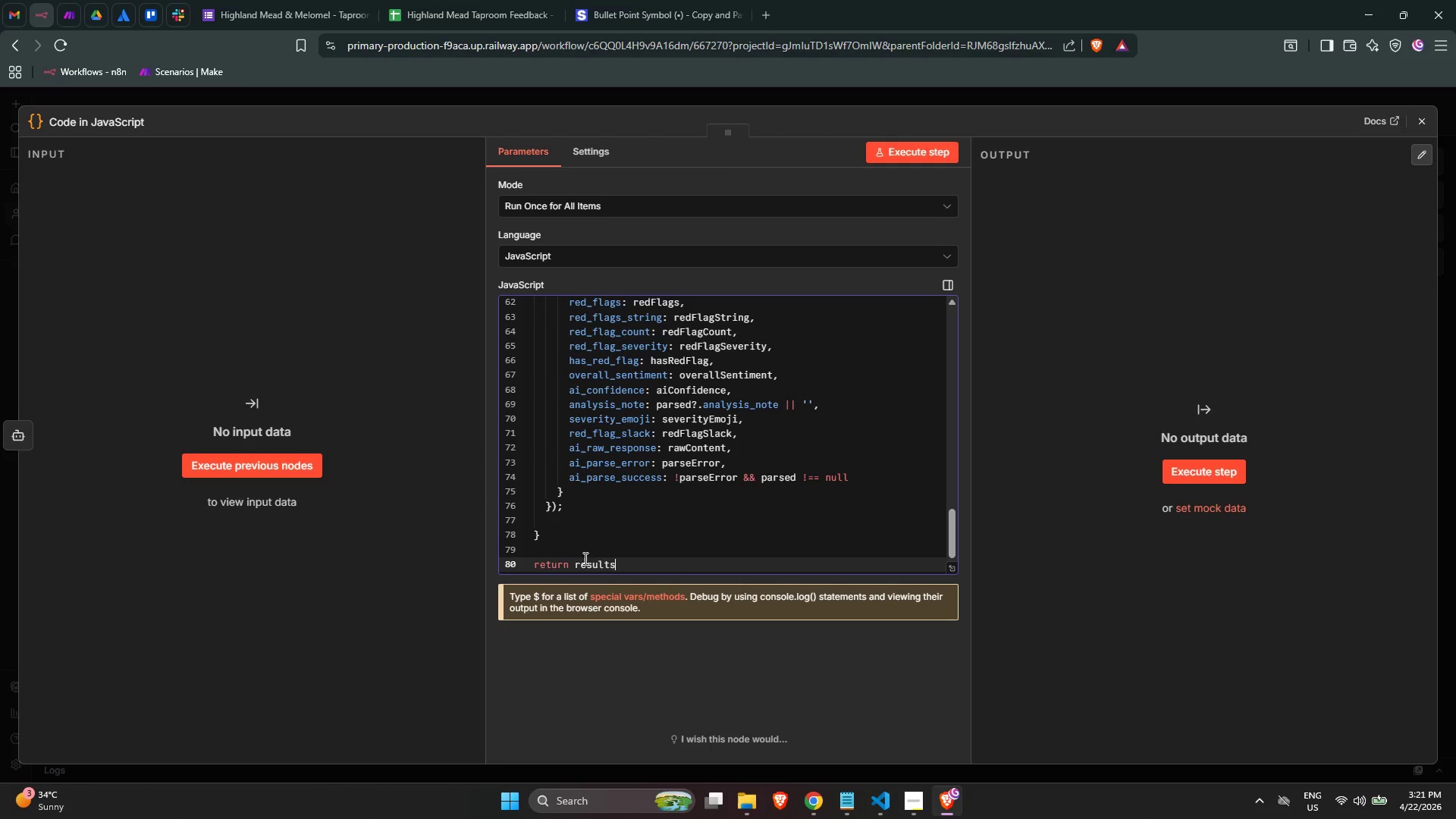 
key(Semicolon)
 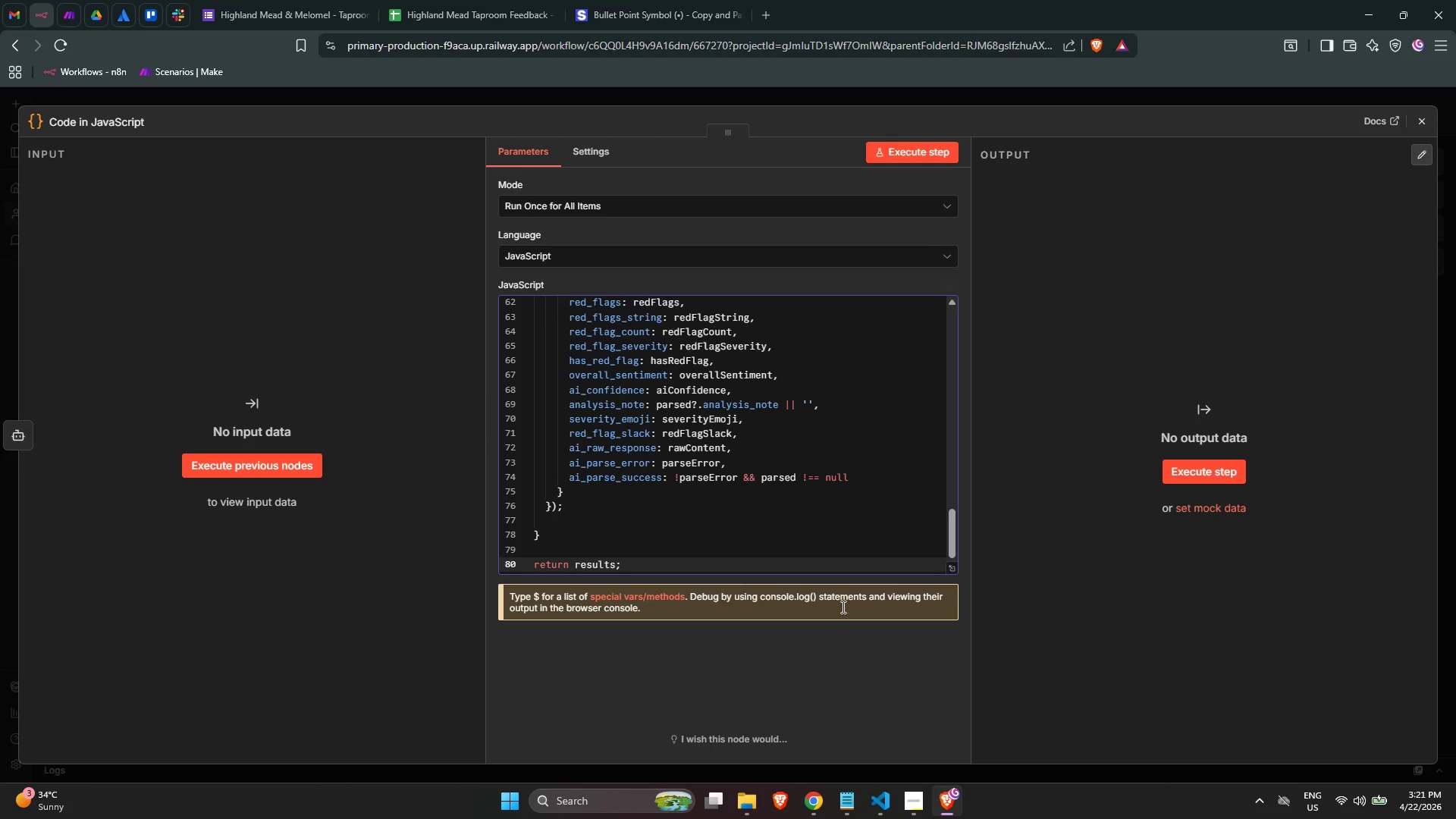 
wait(21.31)
 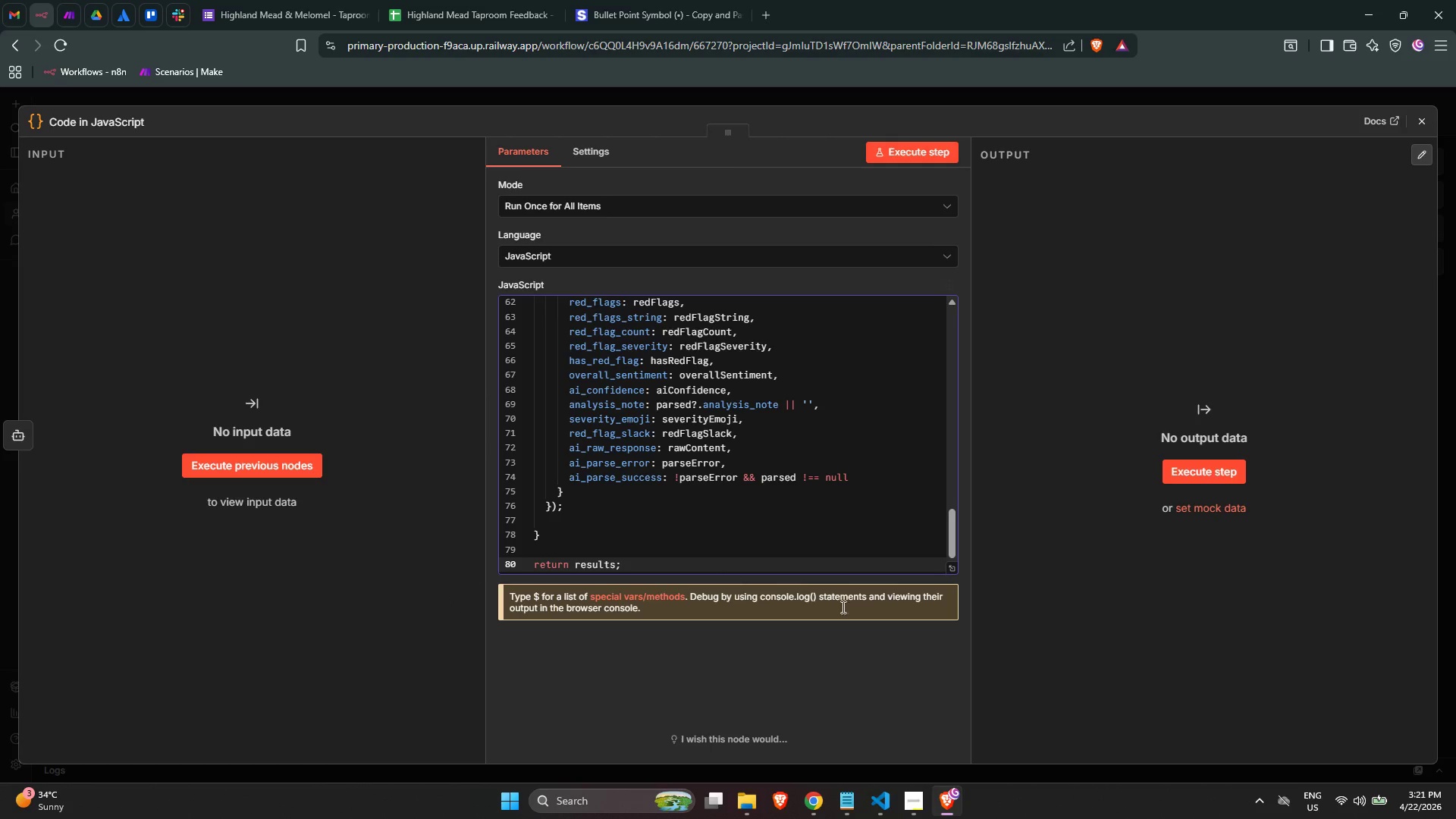 
left_click([109, 121])
 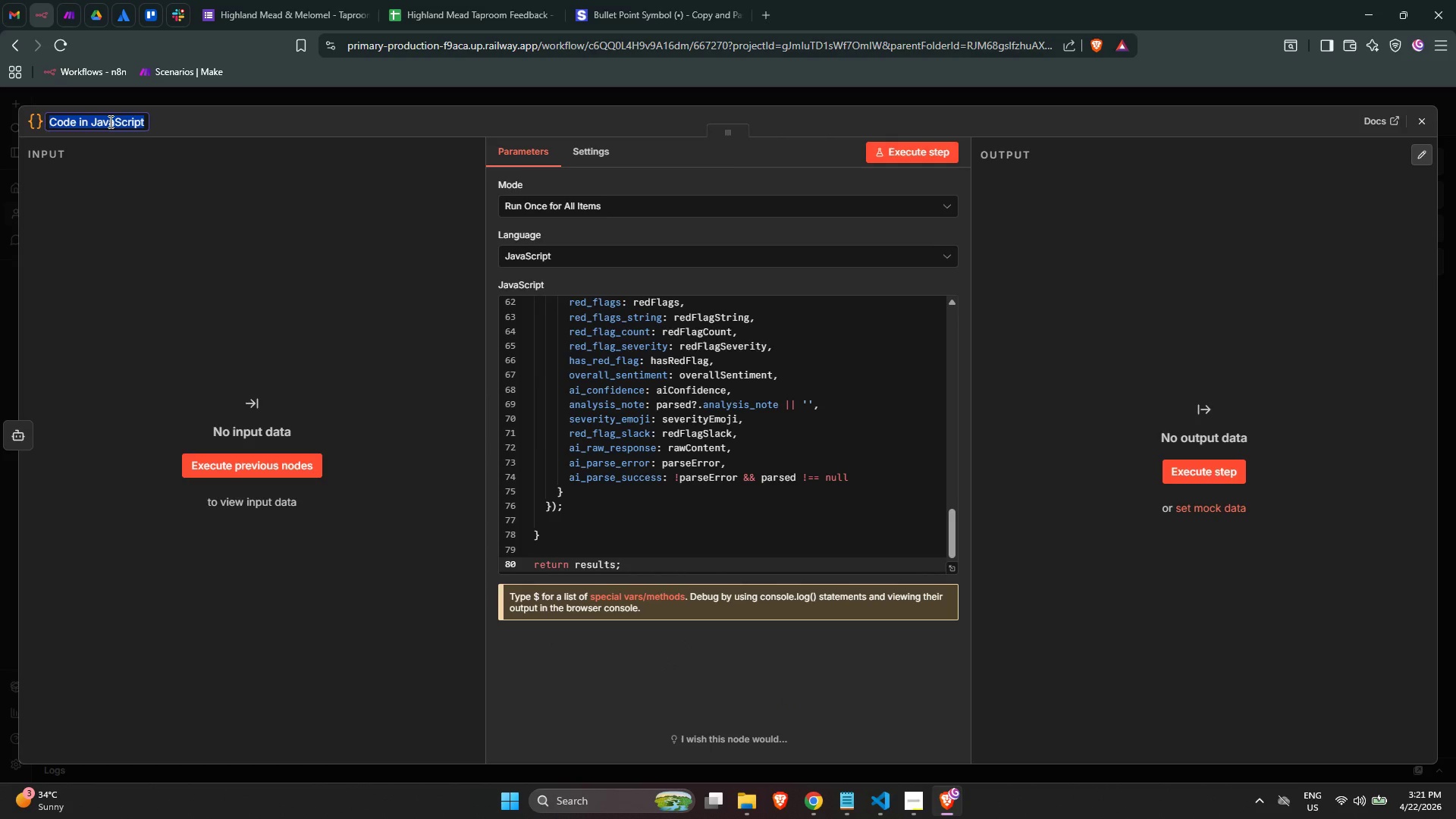 
key(Backspace)
 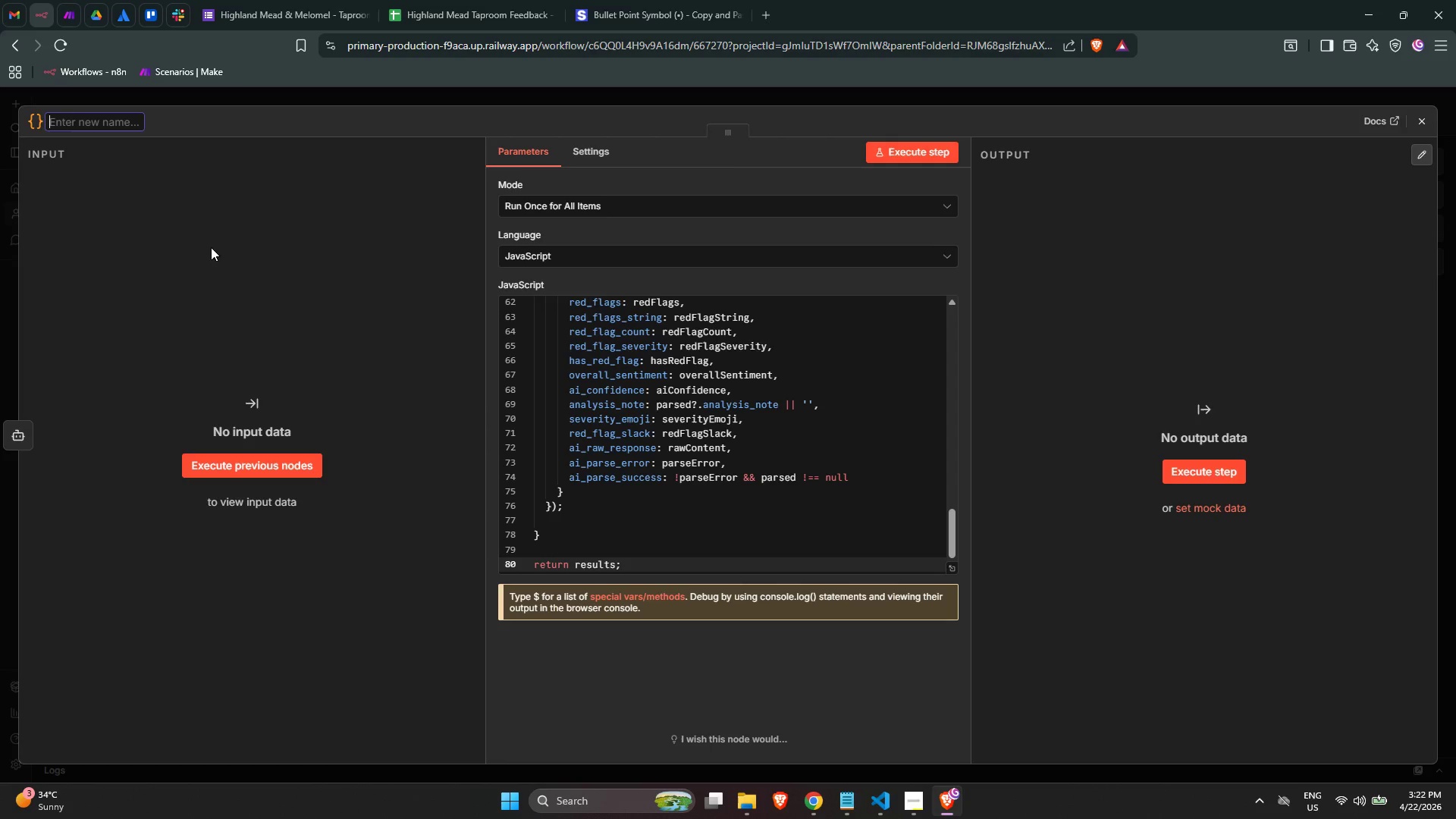 
wait(43.28)
 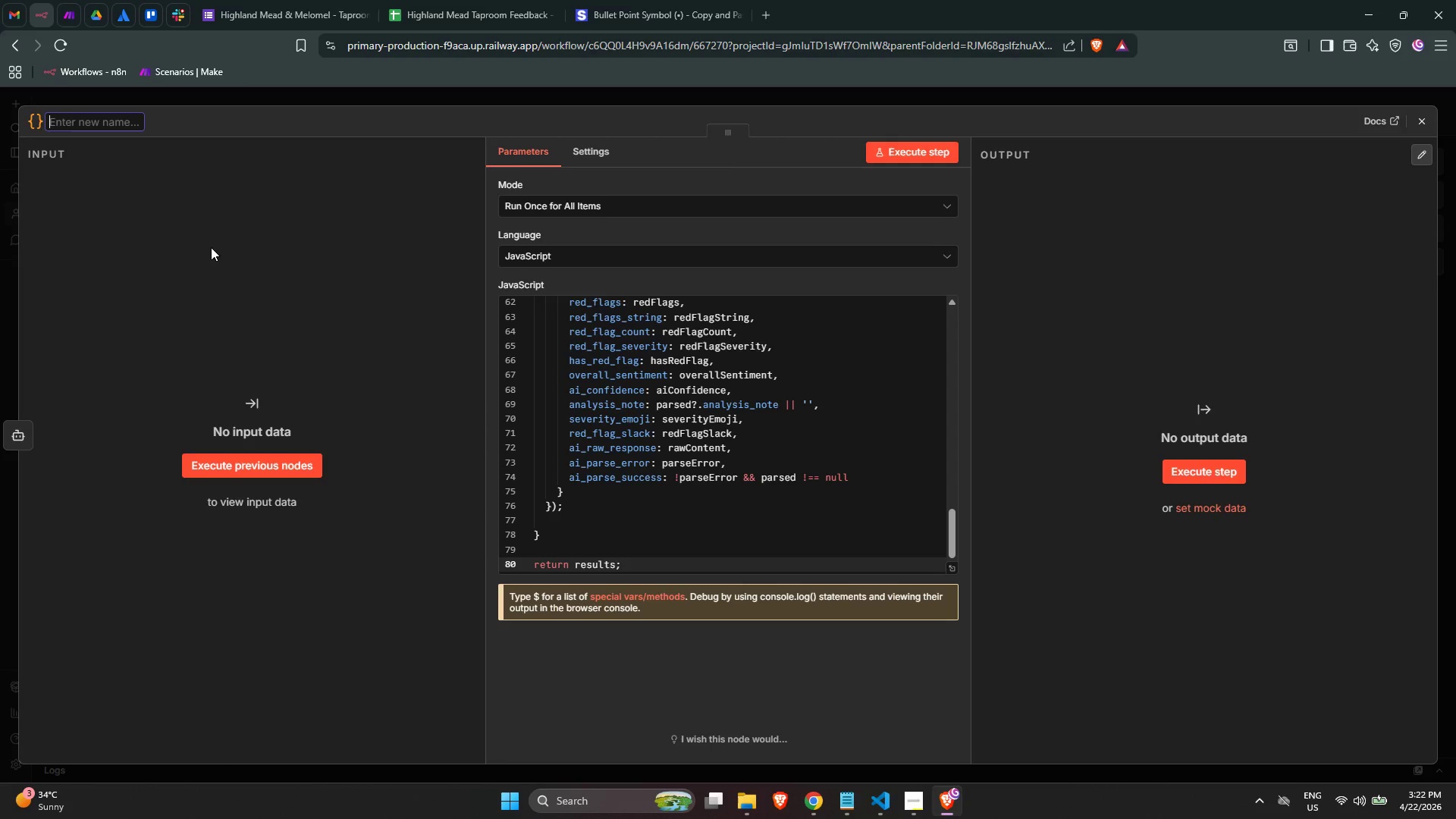 
left_click([661, 563])
 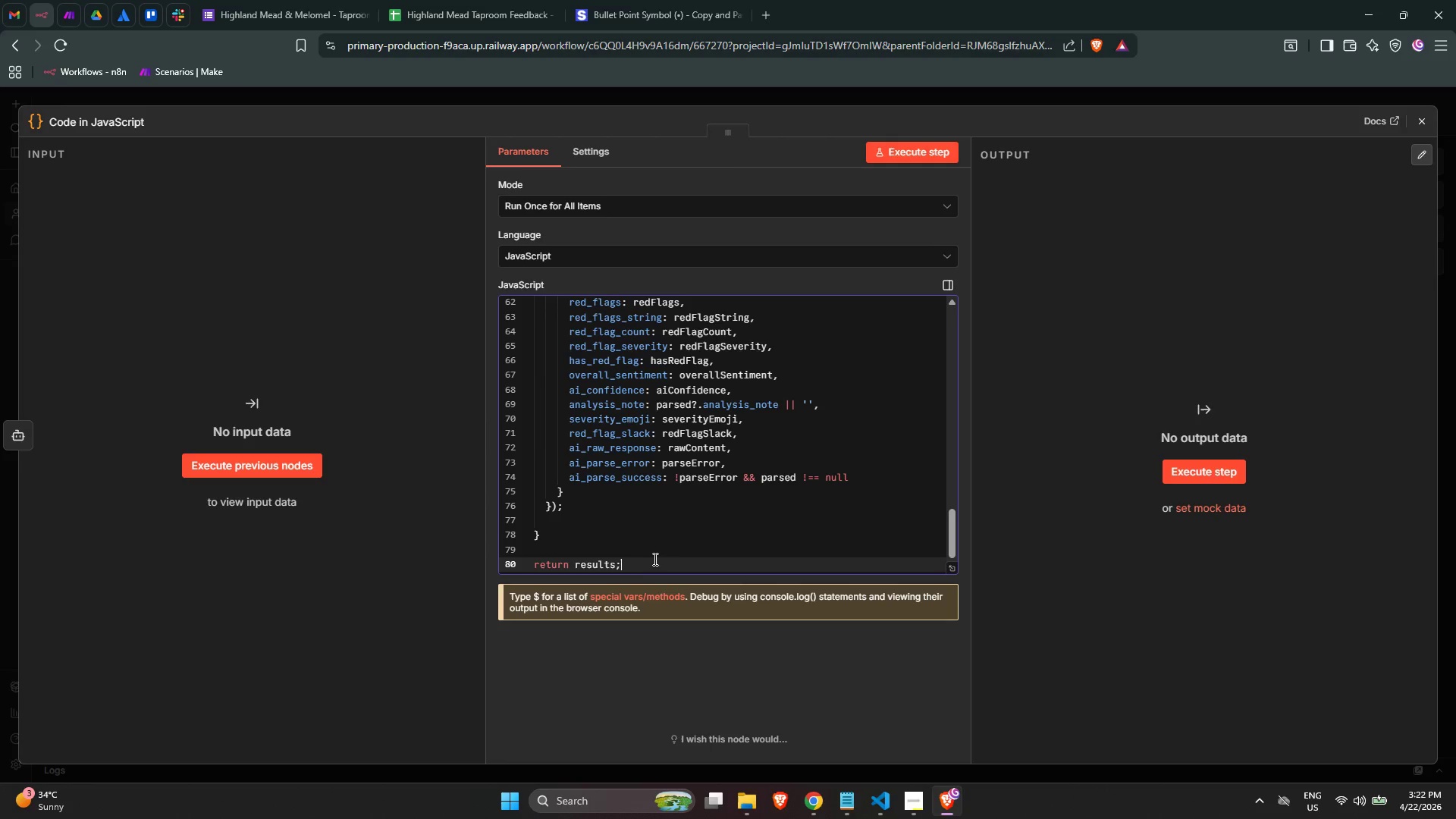 
scroll: coordinate [654, 556], scroll_direction: down, amount: 1.0
 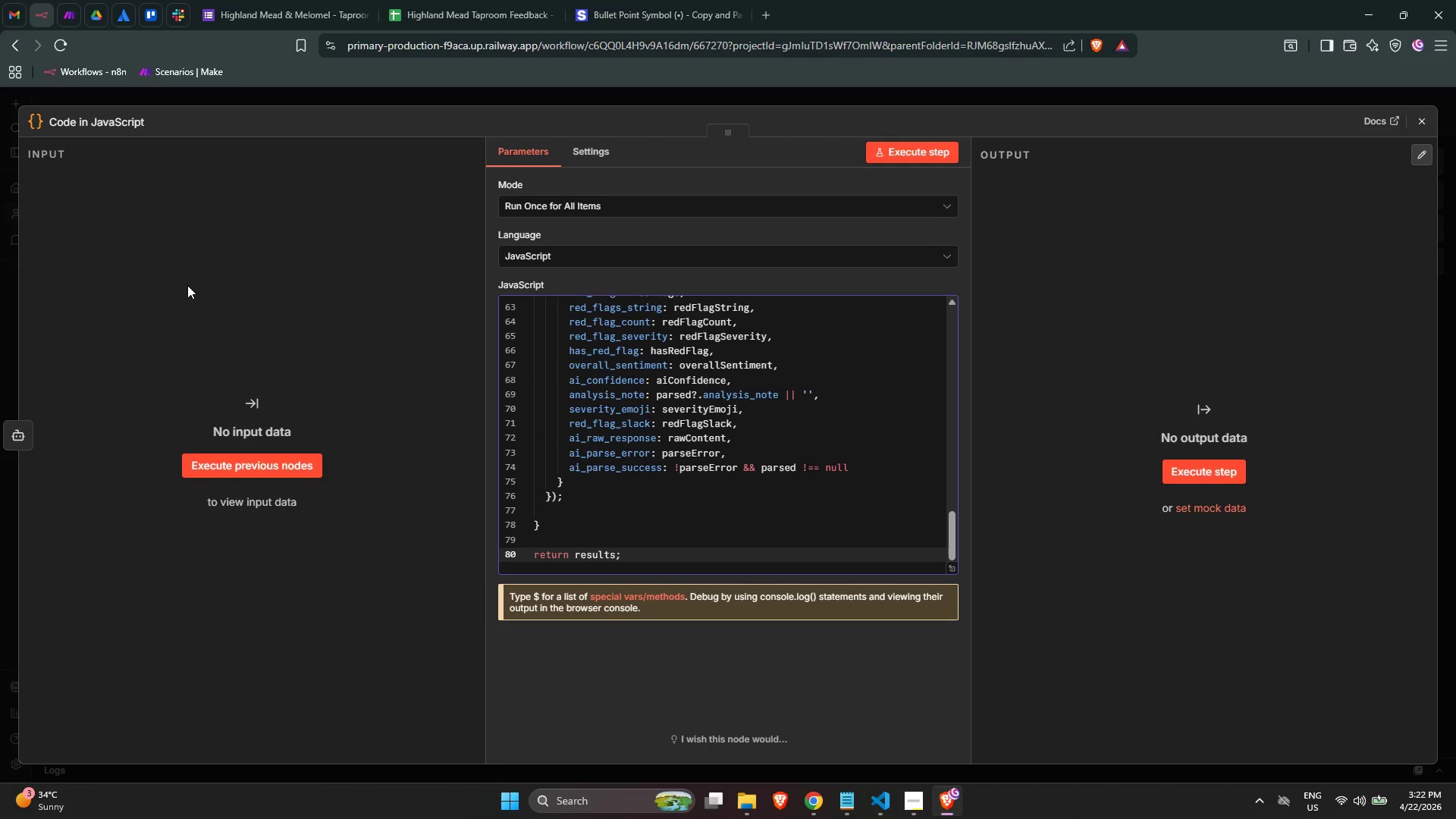 
wait(23.44)
 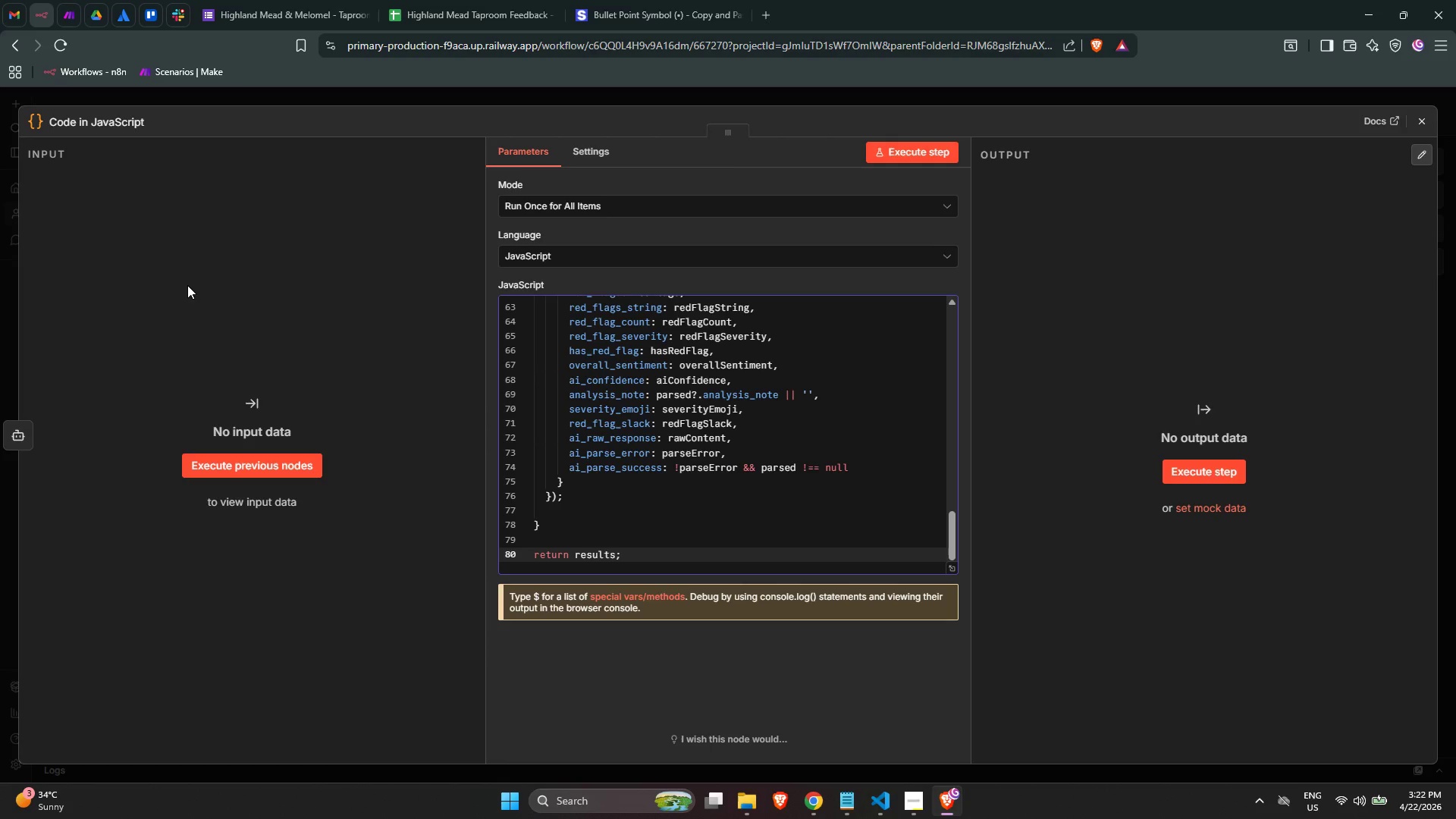 
type(Code: Parse & Vla)
key(Backspace)
key(Backspace)
type(alidate AI Response)
 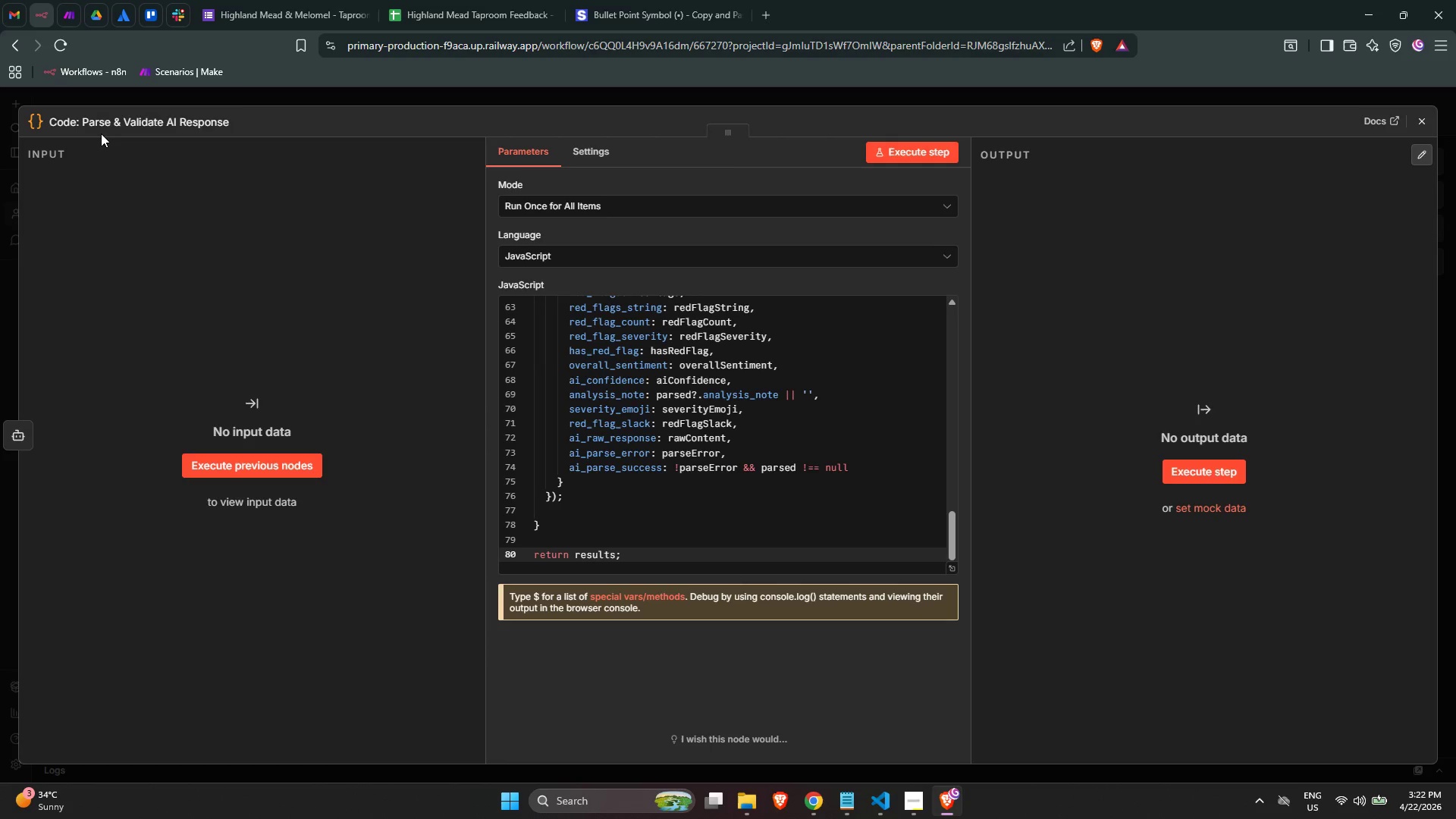 
 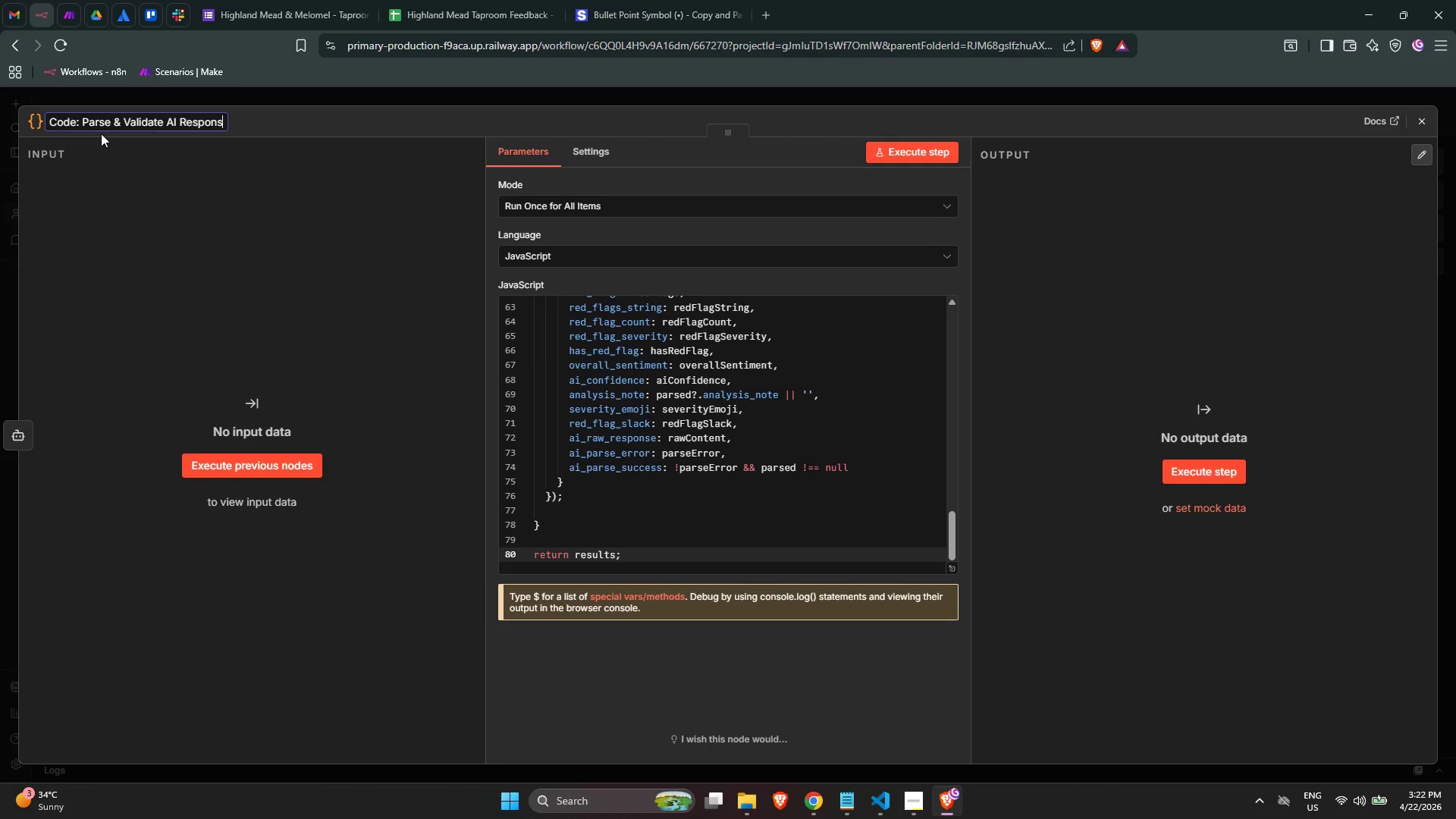 
key(Enter)
 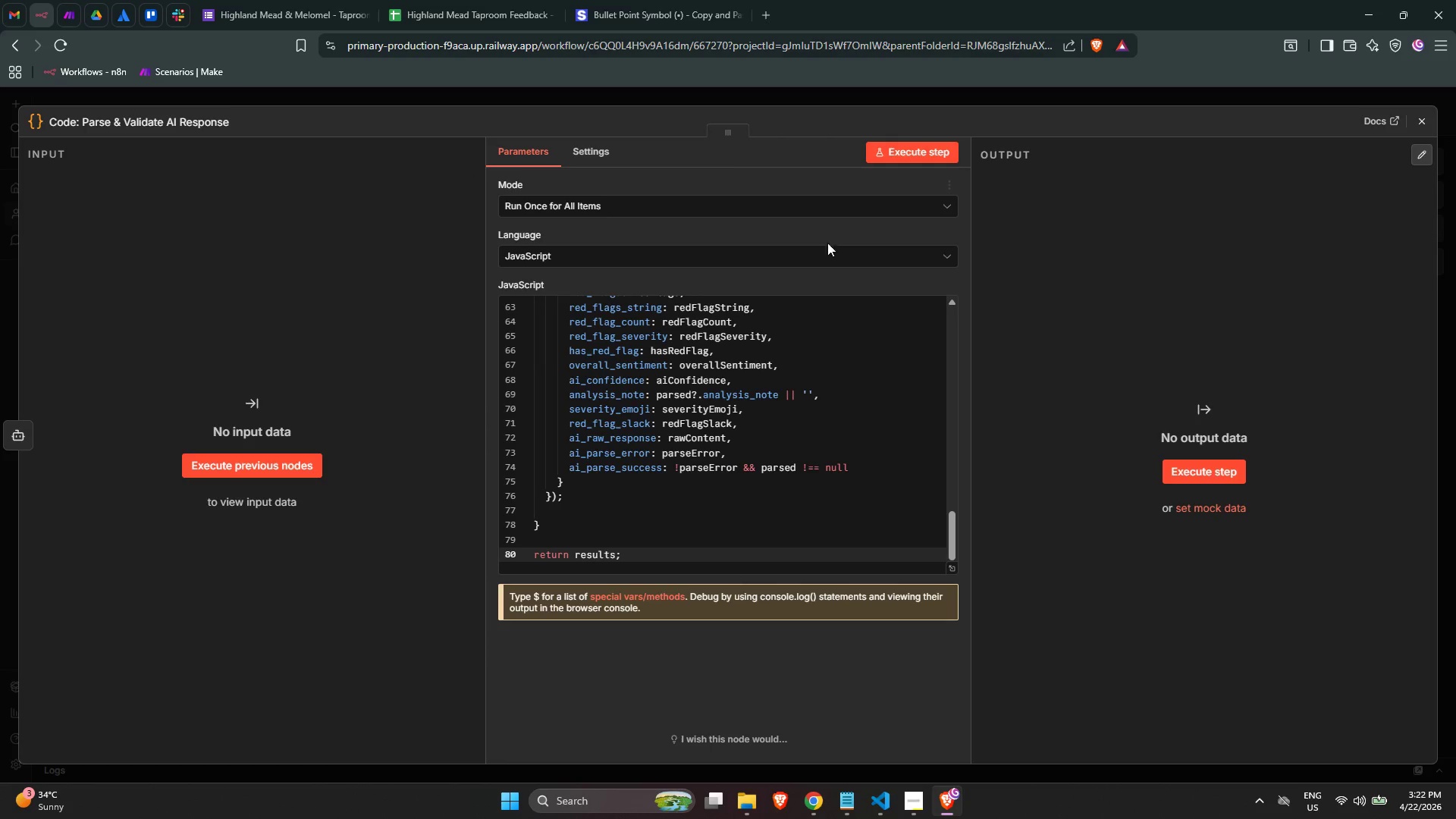 
left_click([1181, 338])
 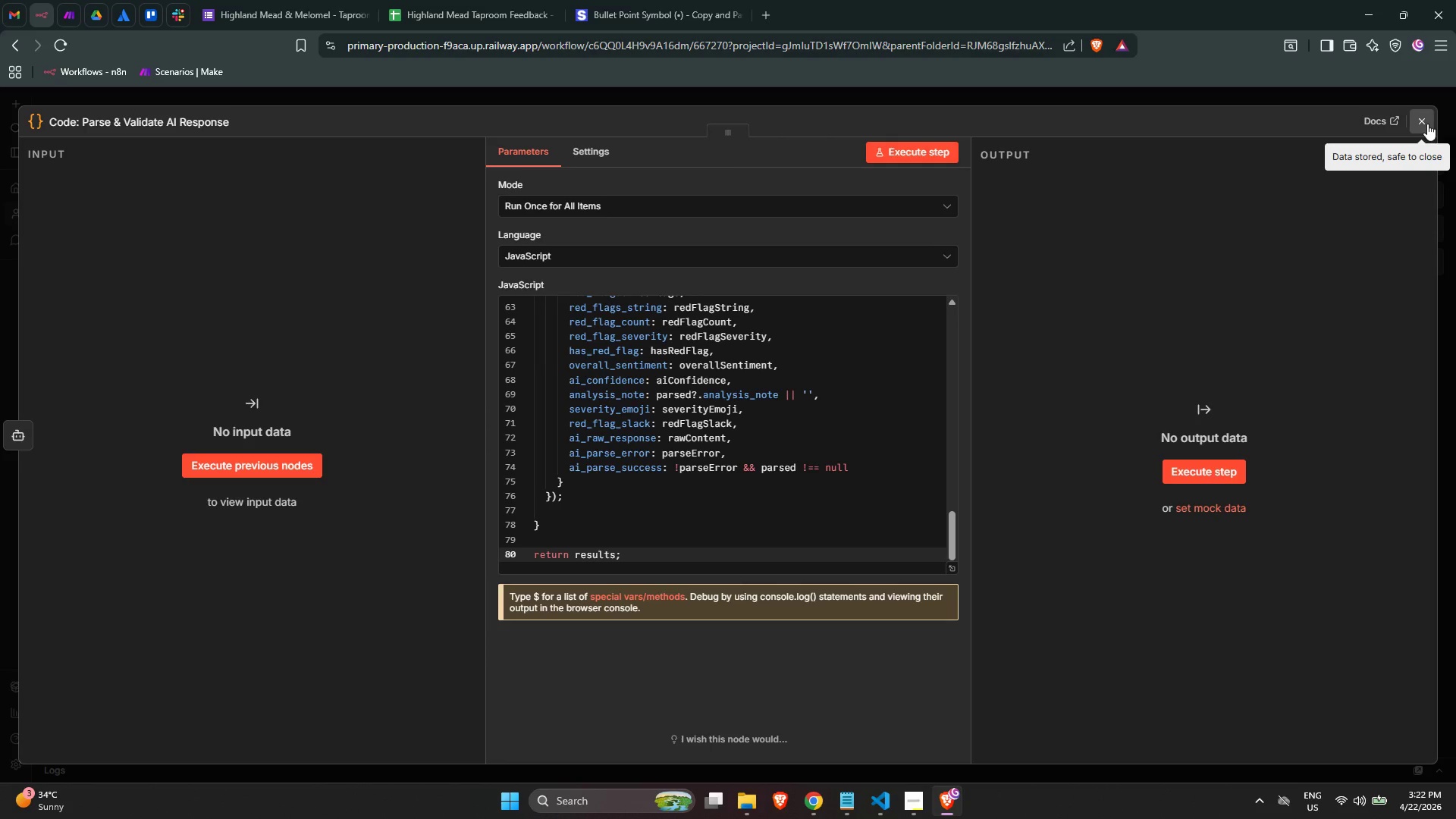 
left_click([1429, 124])
 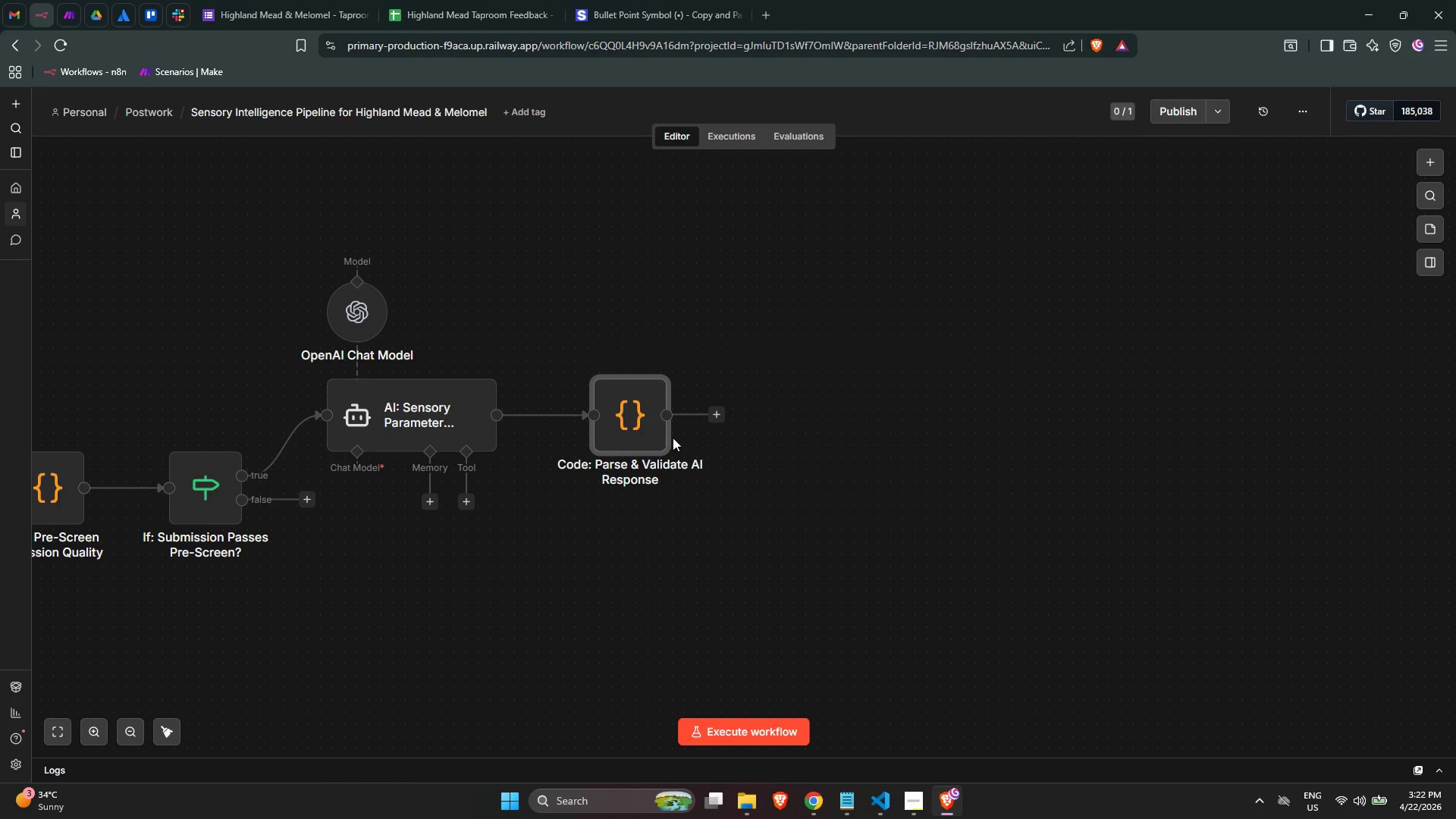 
left_click_drag(start_coordinate=[636, 431], to_coordinate=[608, 430])
 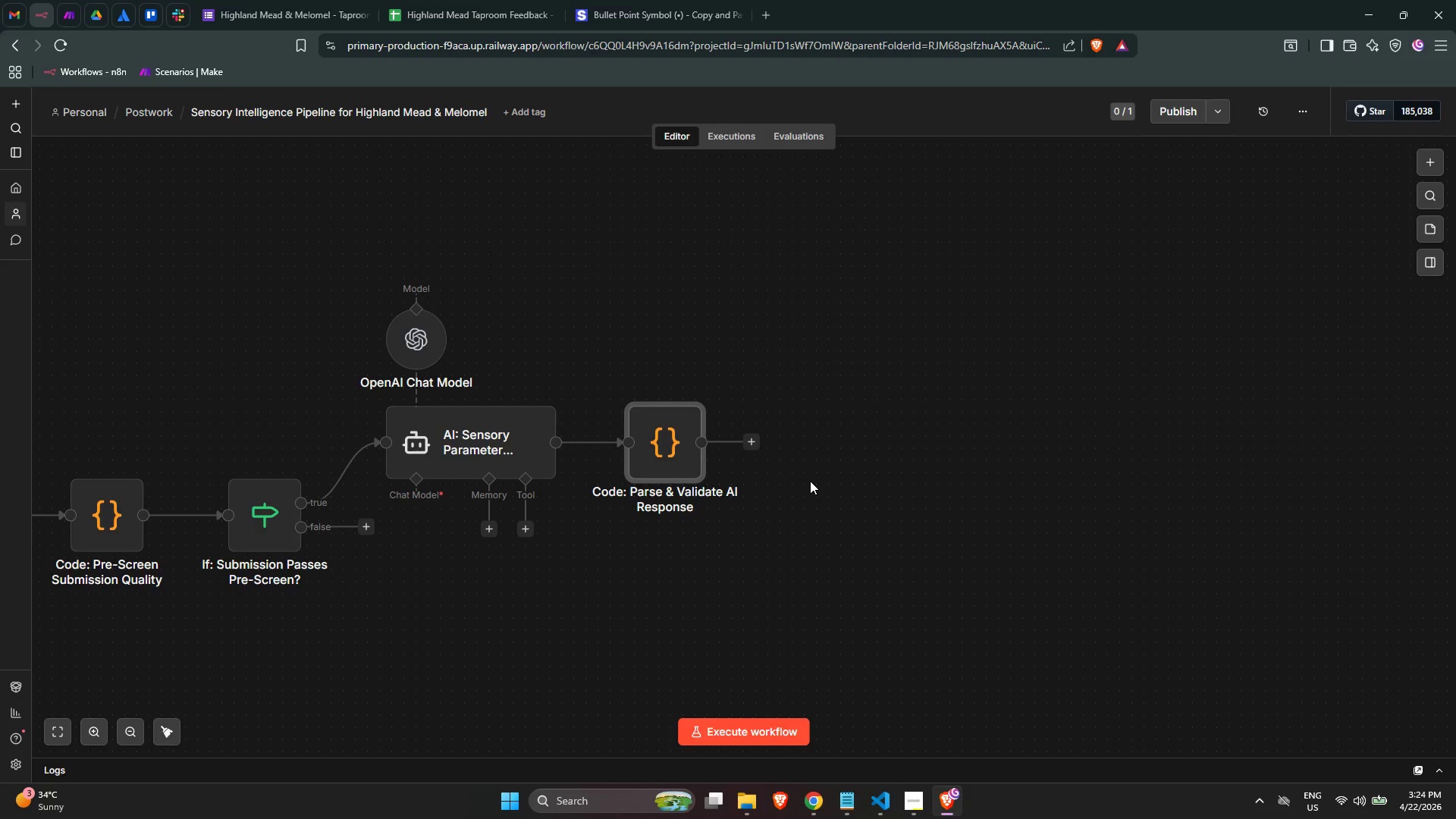 
wait(121.34)
 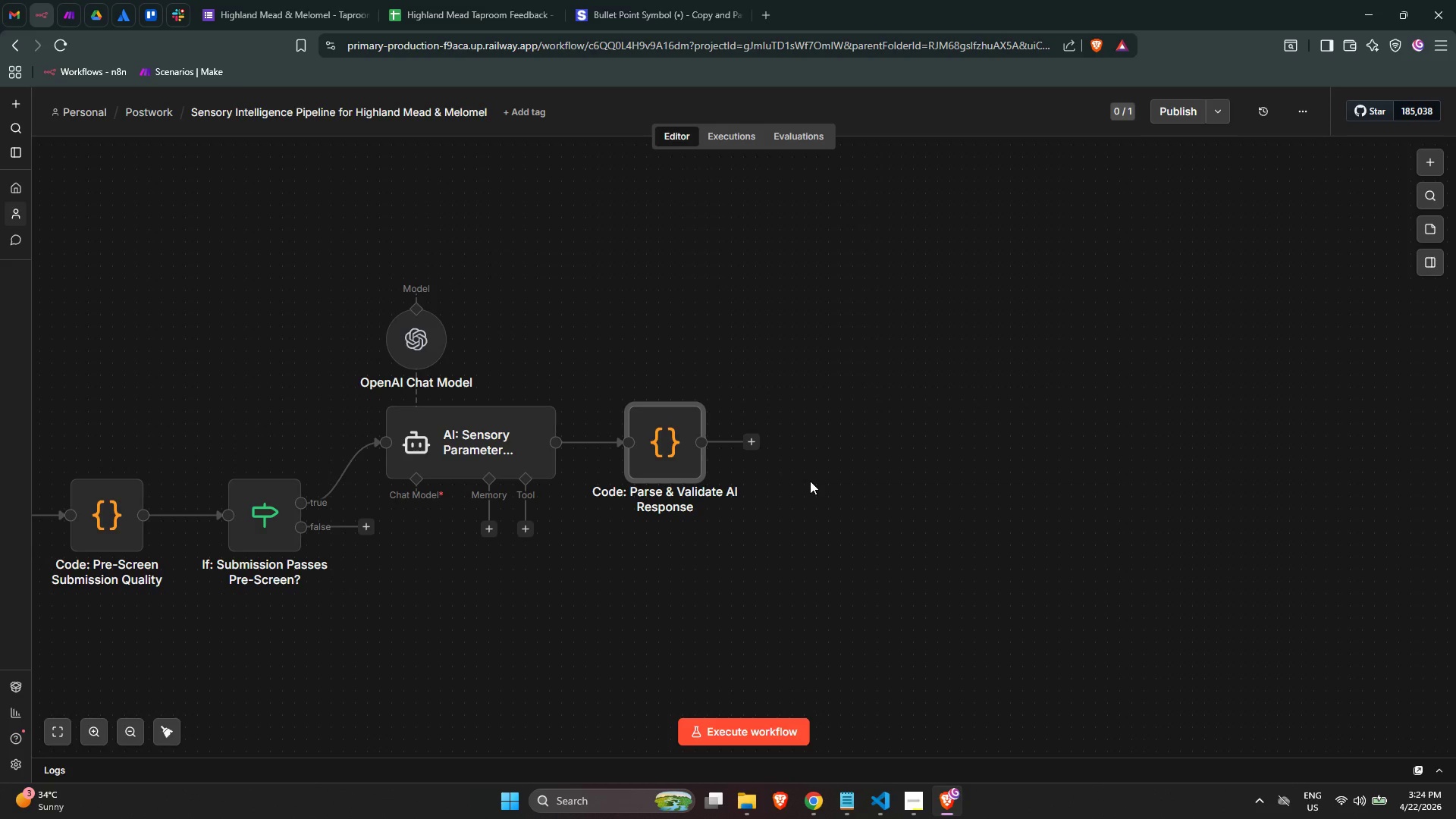 
left_click([750, 439])
 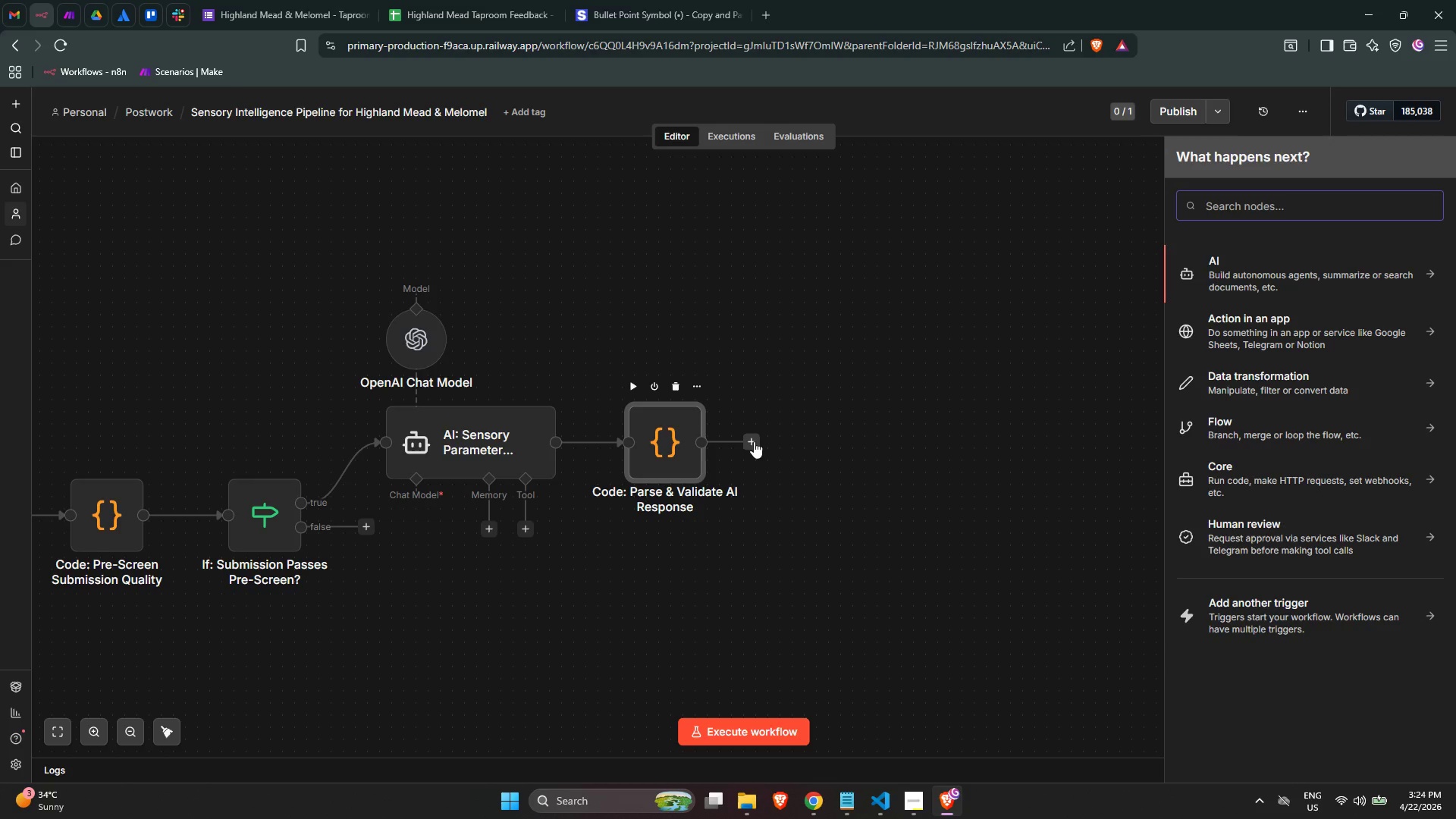 
type(if)
 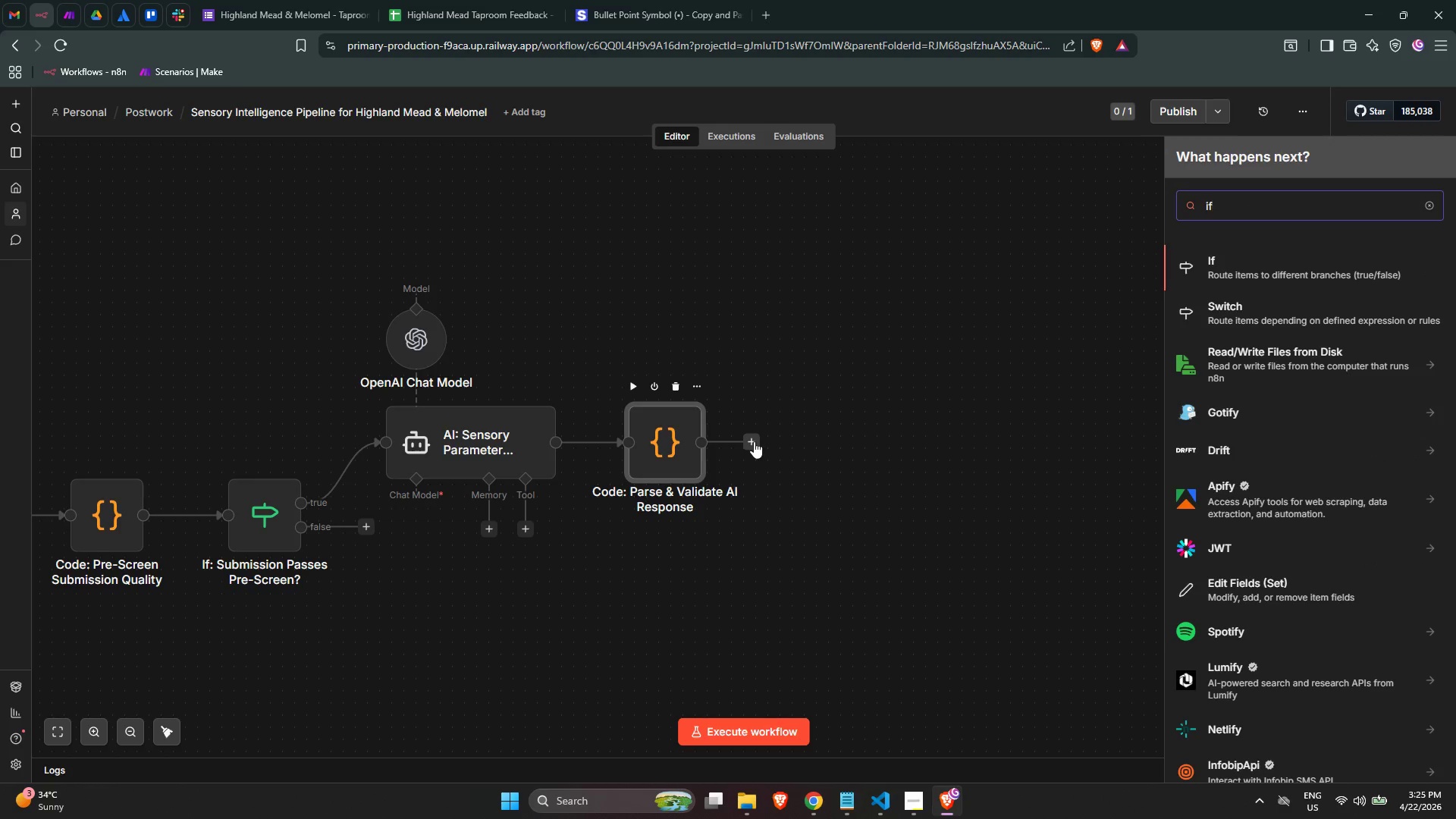 
left_click([1254, 281])
 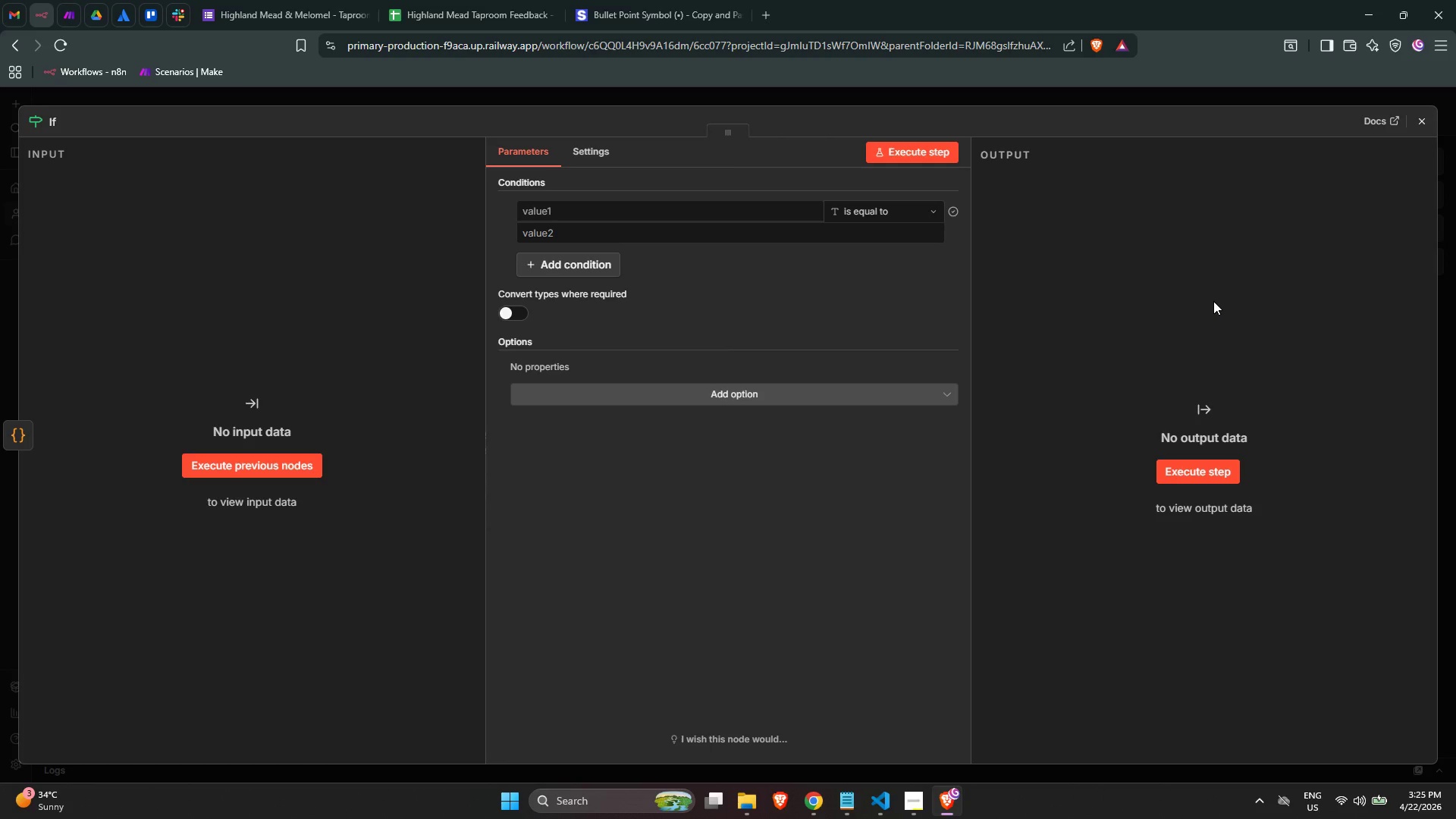 
wait(7.83)
 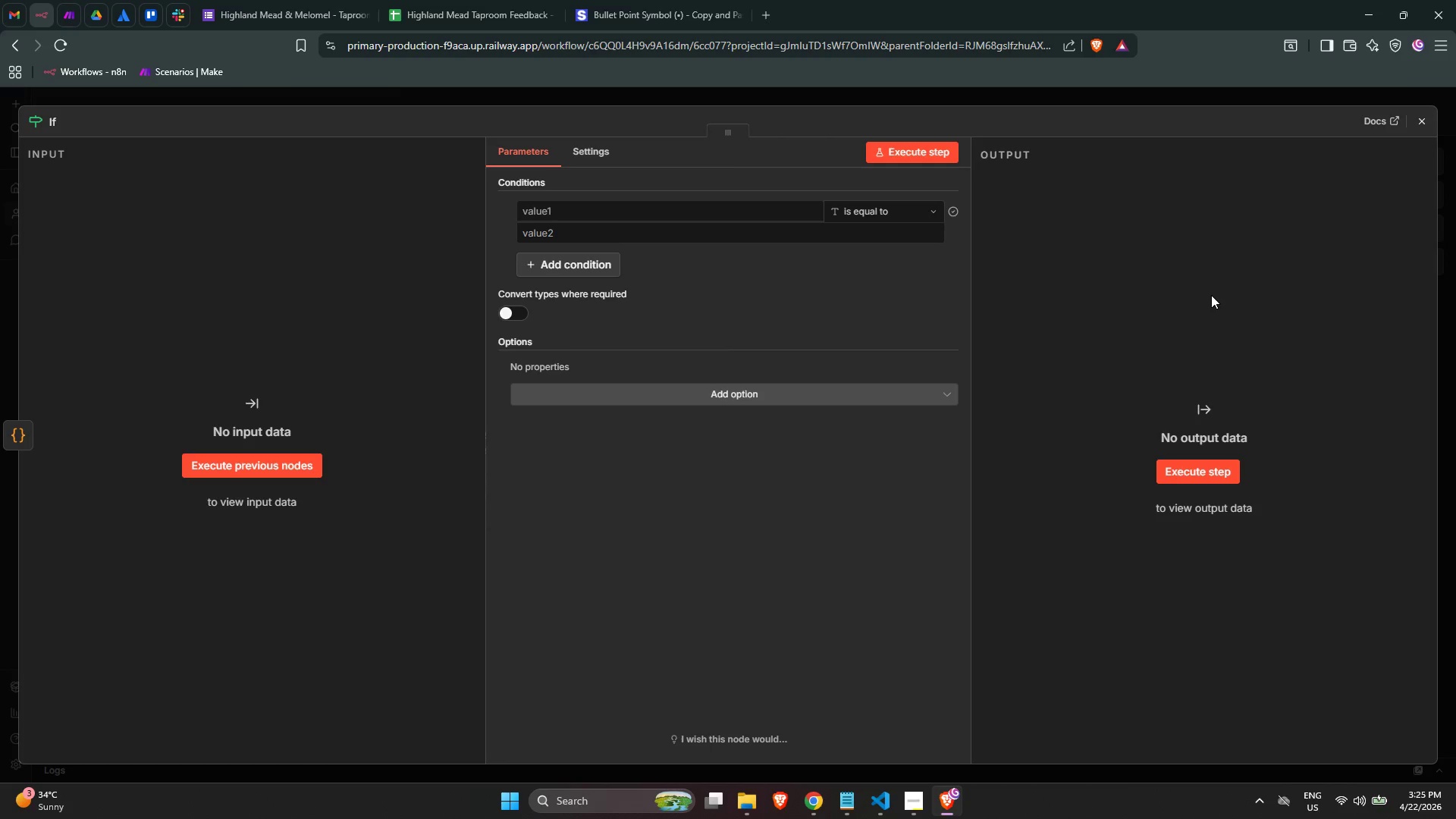 
left_click([611, 207])
 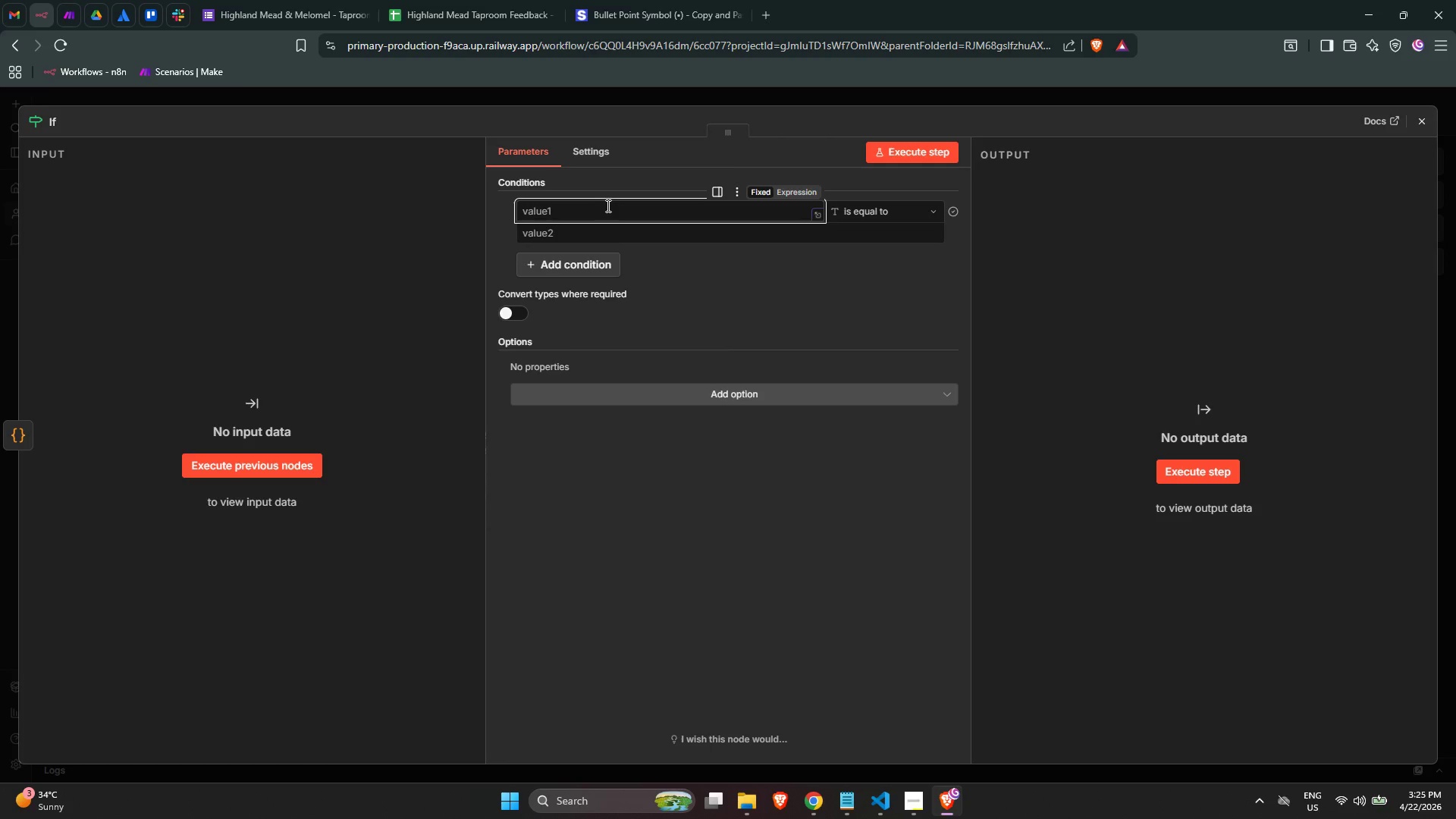 
wait(6.69)
 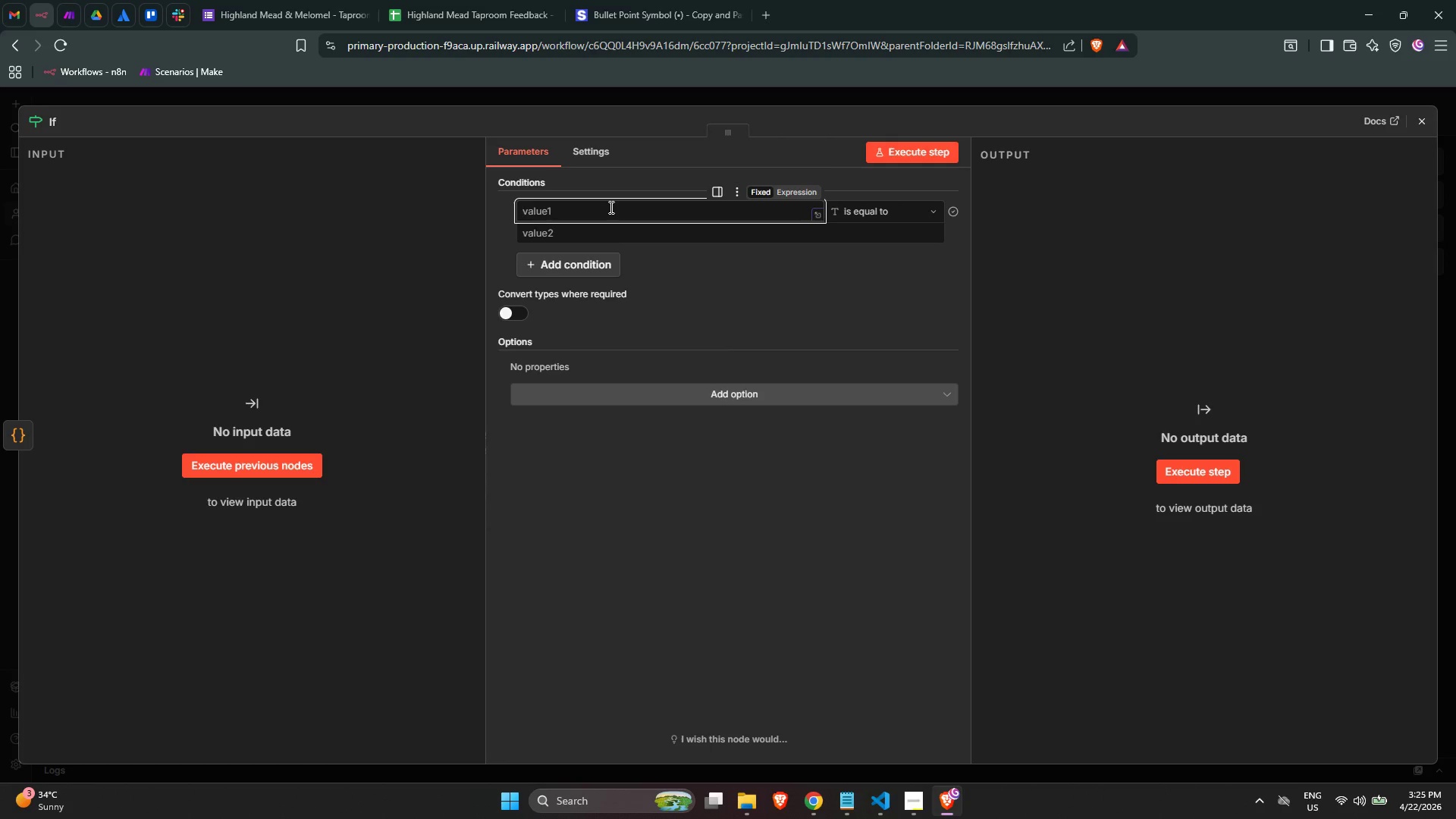 
left_click([55, 124])
 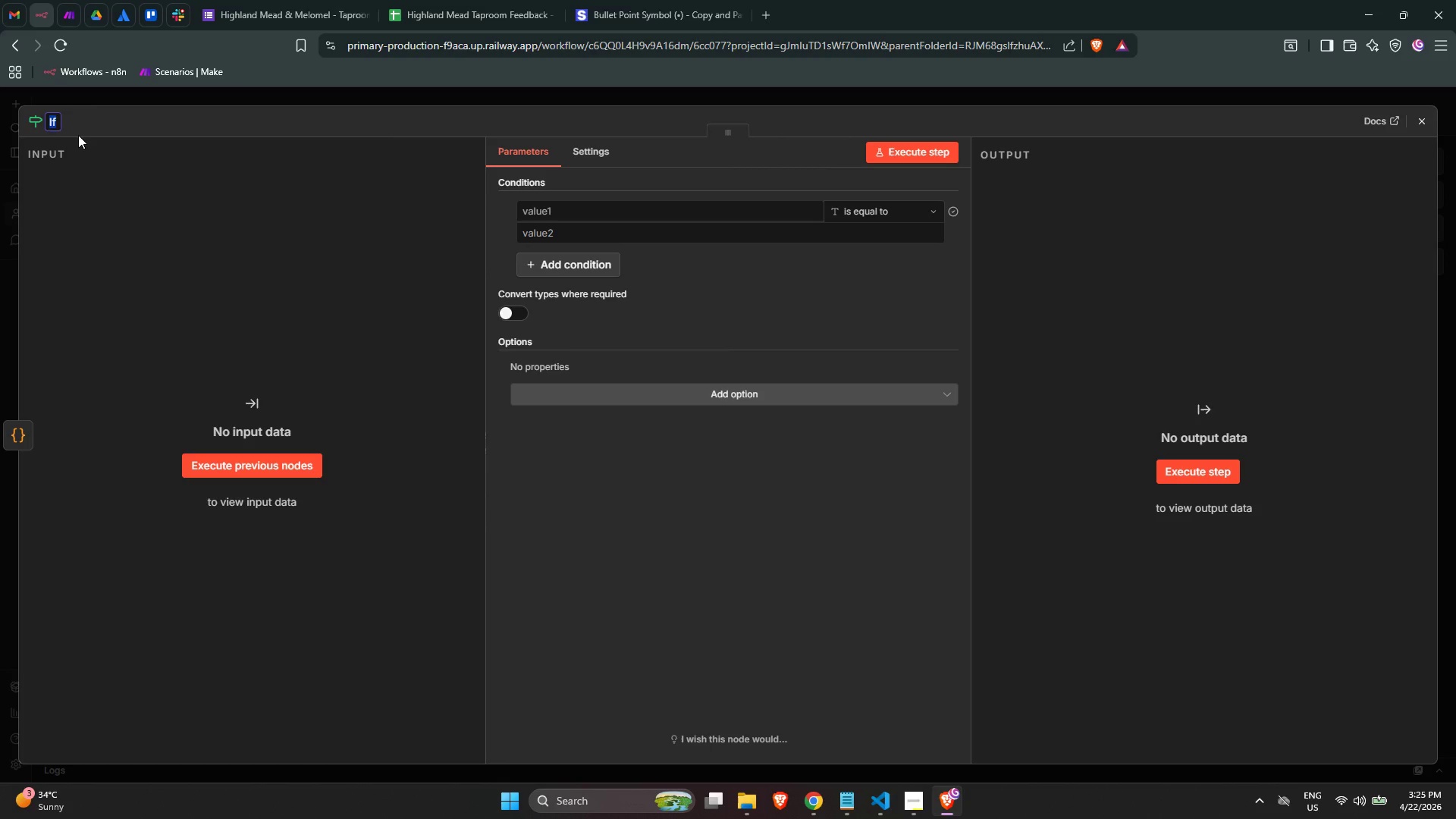 
key(ArrowRight)
 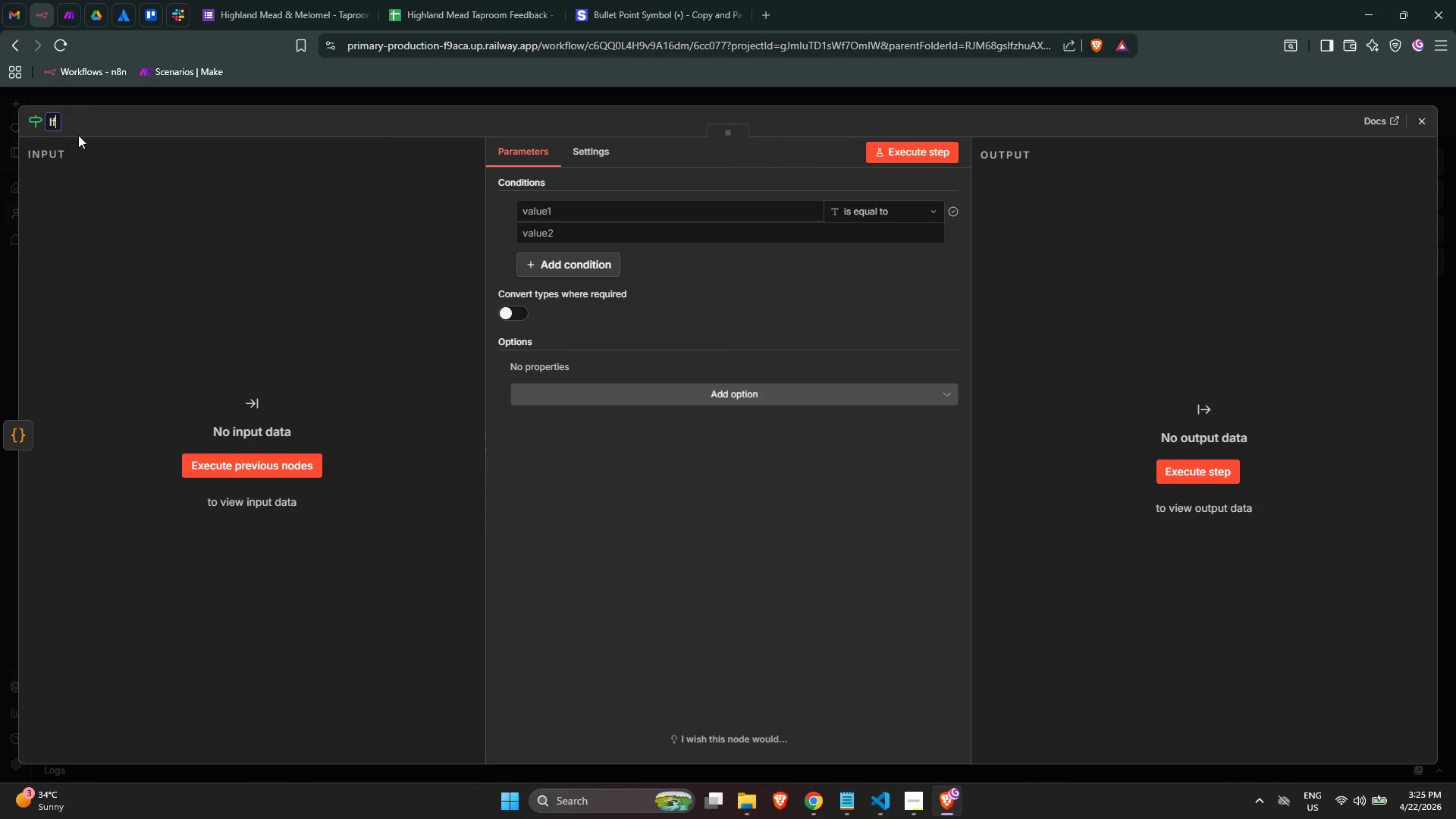 
type(: Qualitu)
 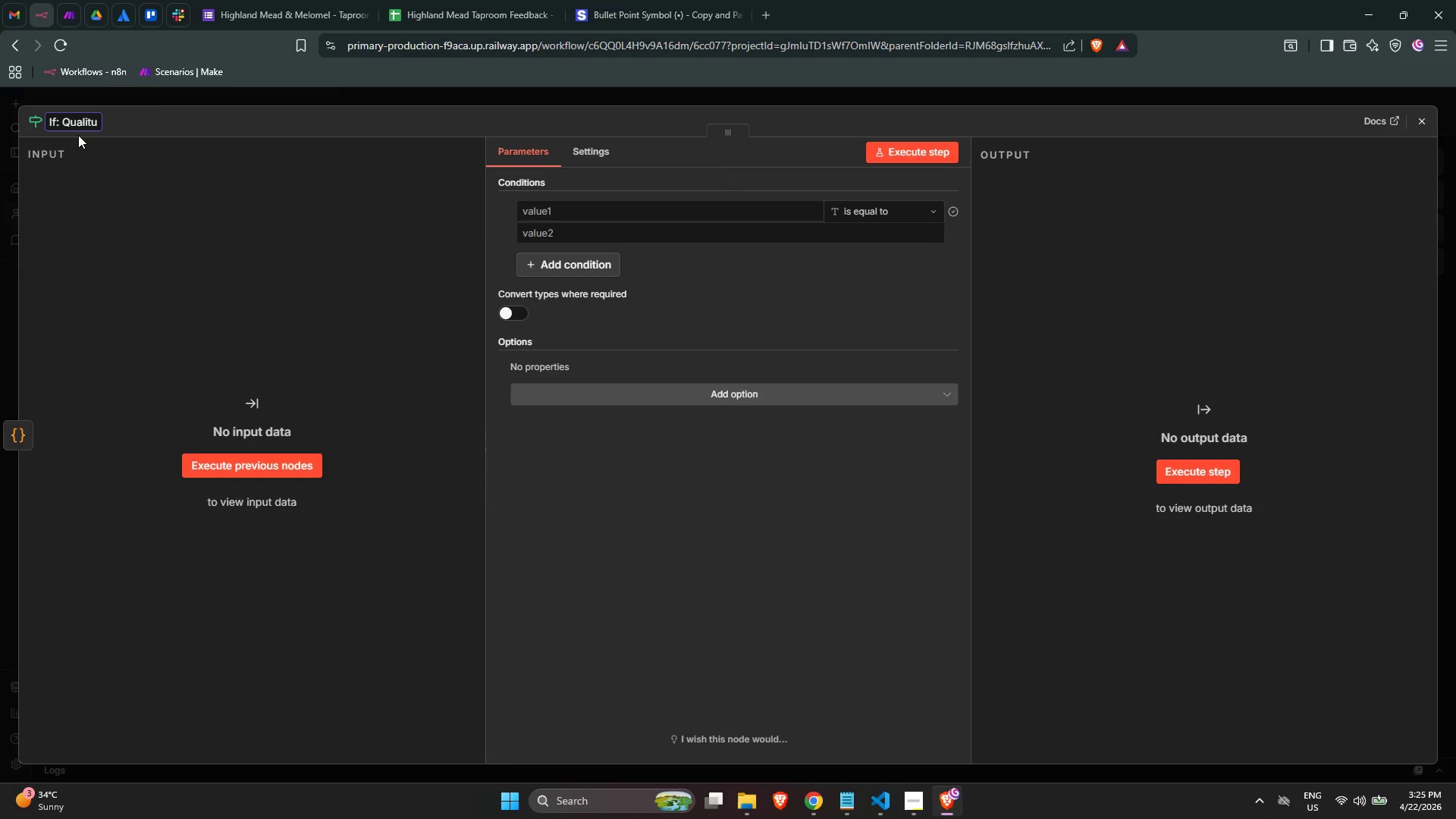 
wait(47.56)
 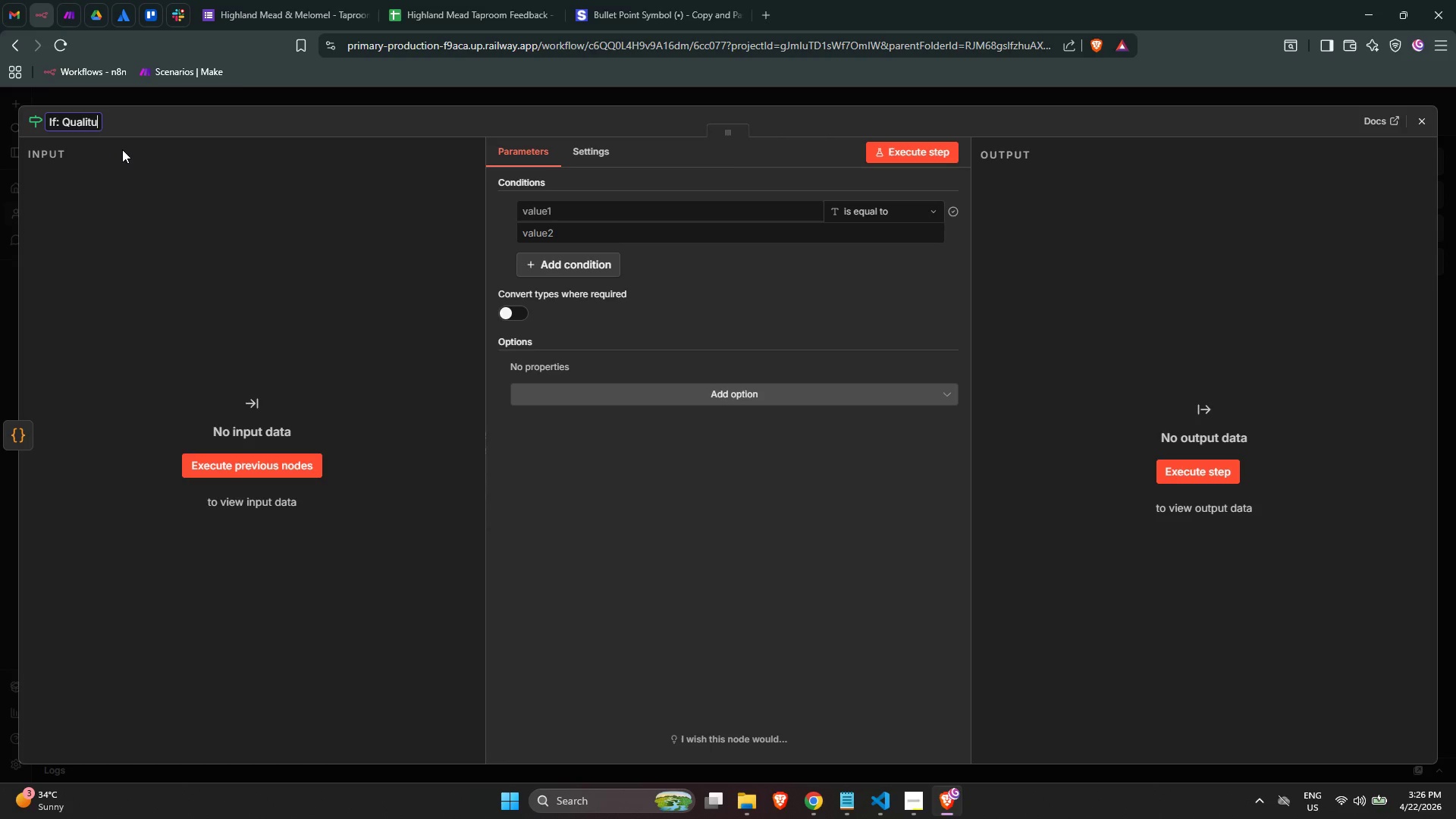 
key(Backspace)
 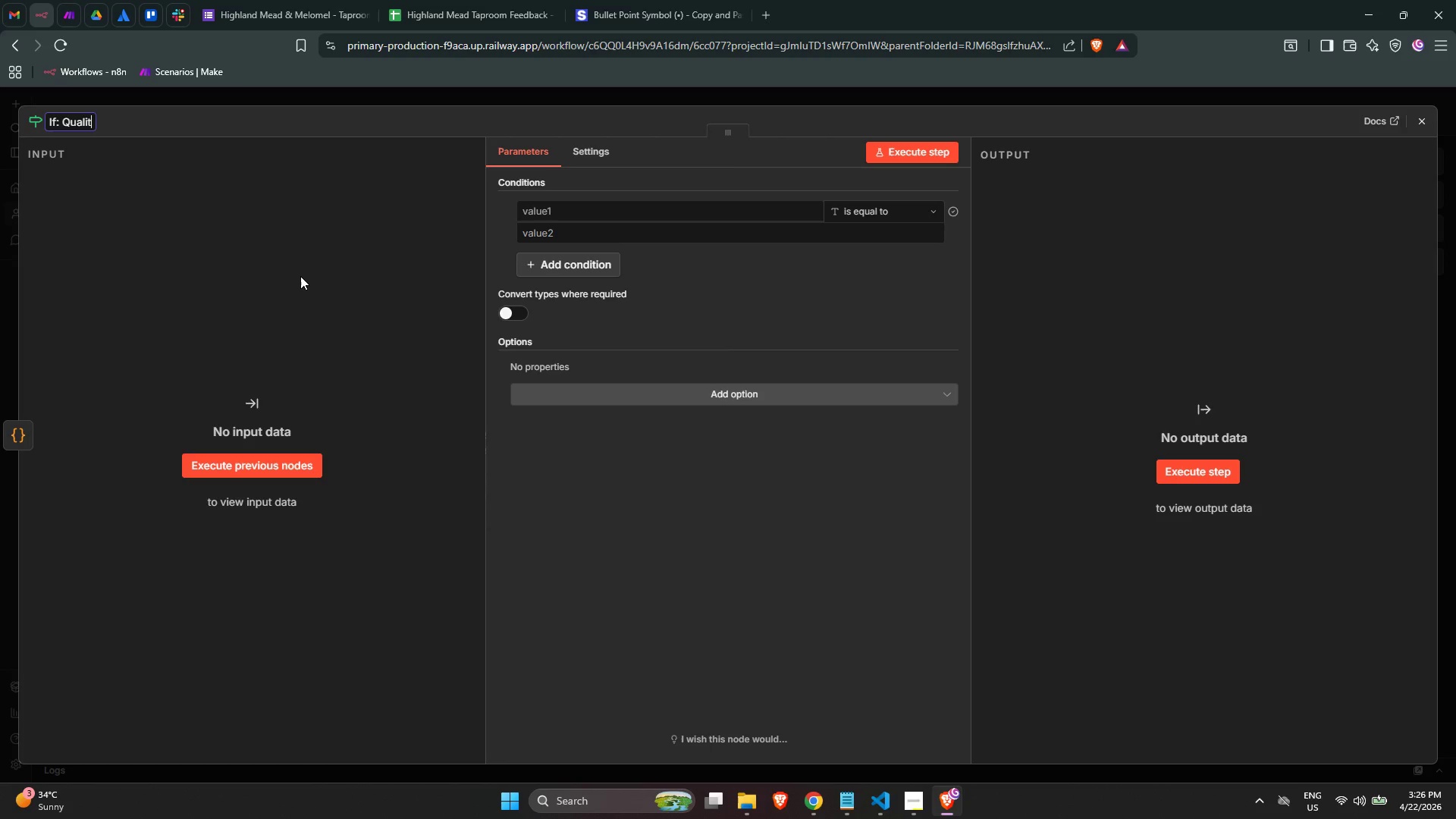 
wait(17.94)
 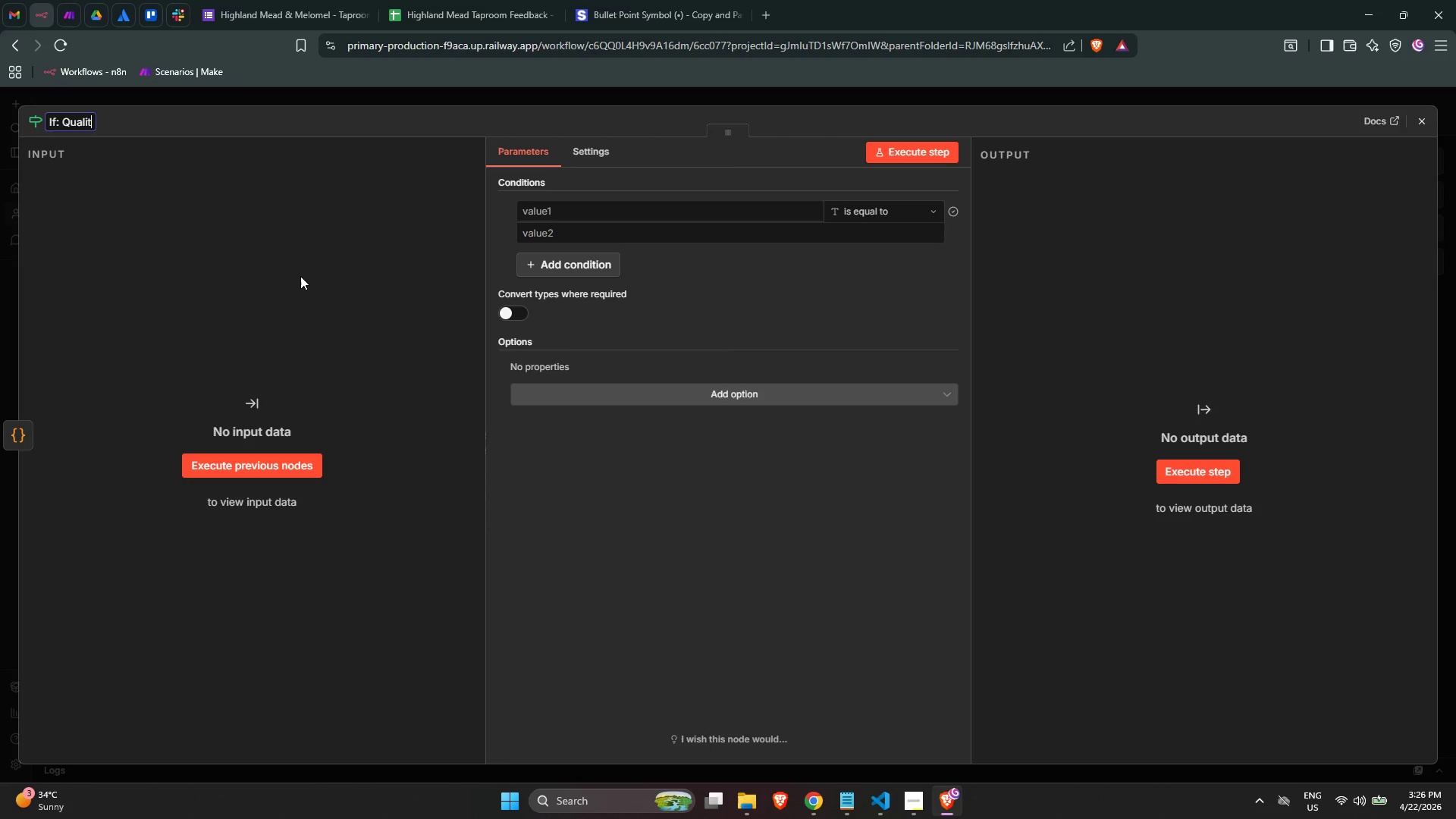 
type(y Red Flag)
 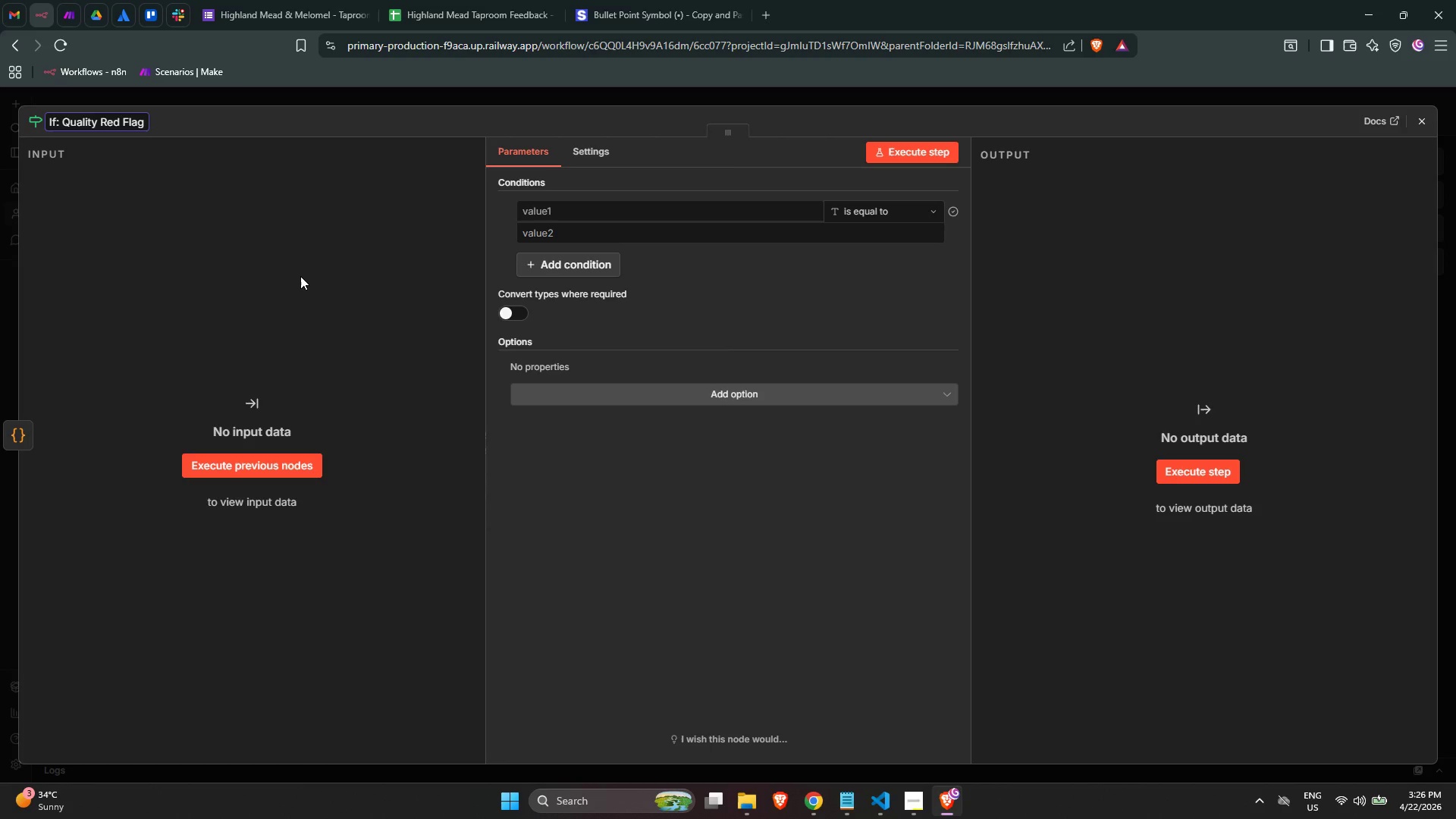 
wait(16.84)
 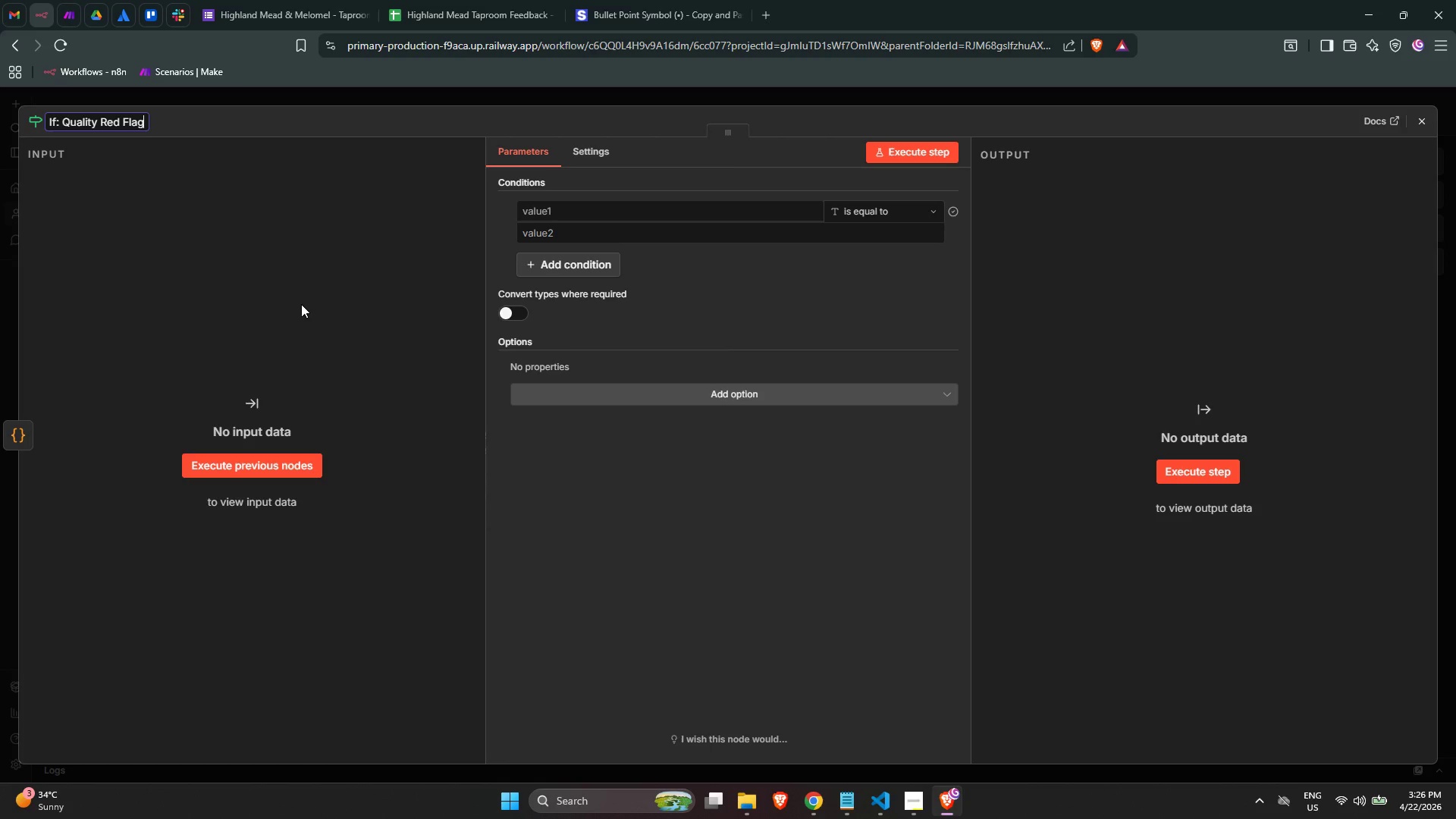 
type( Detected?)
 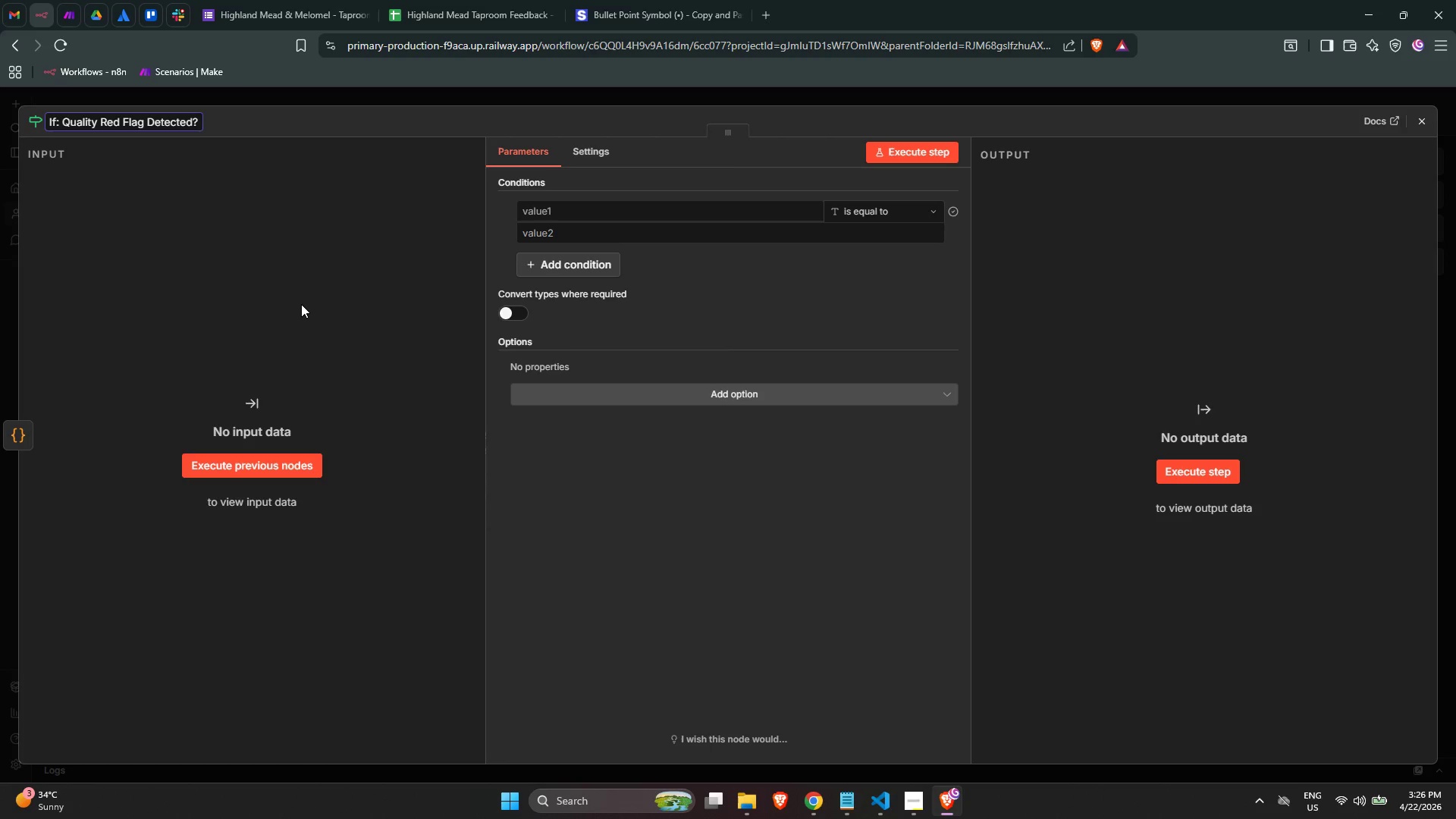 
left_click([267, 300])
 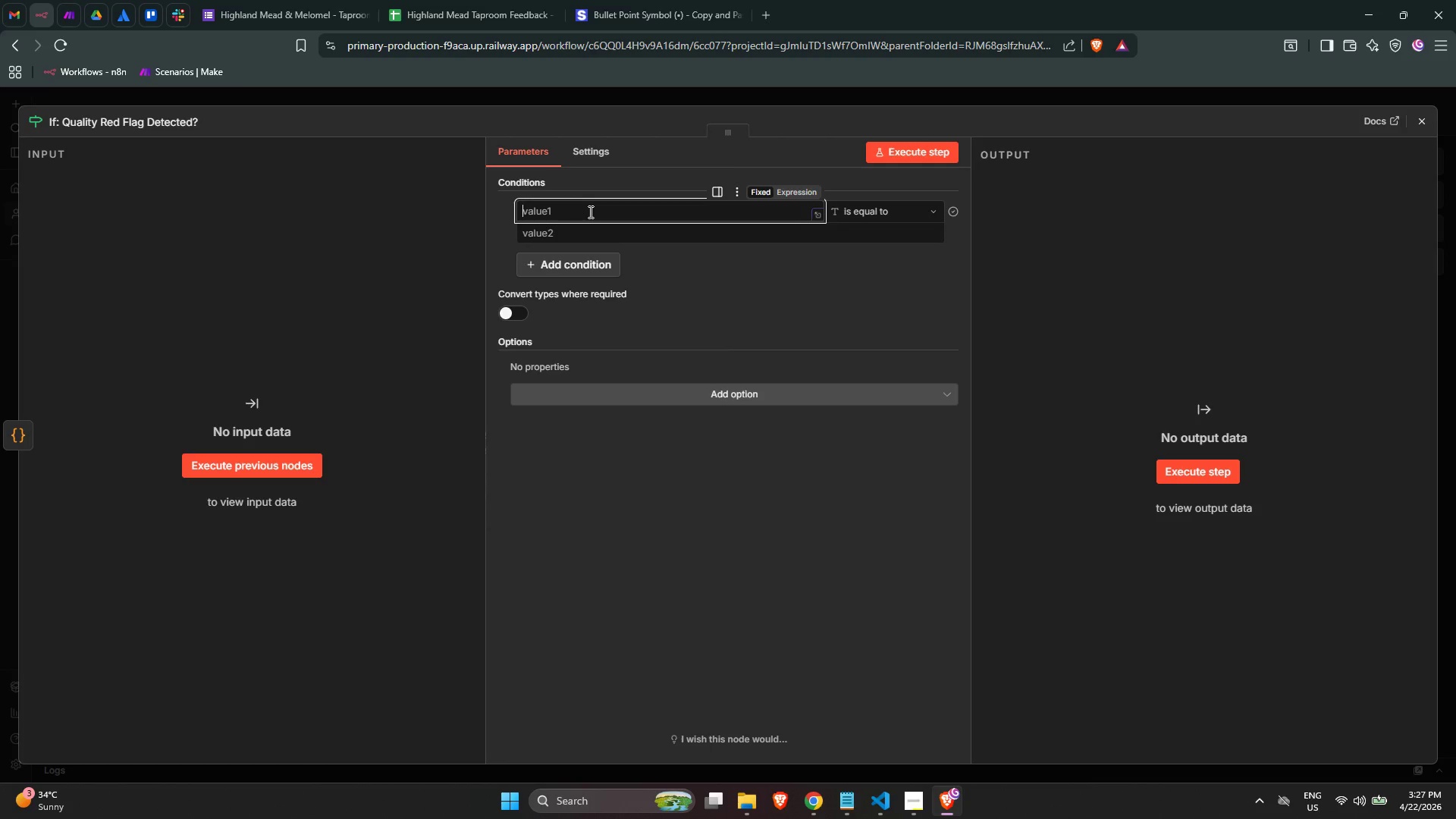 
wait(6.2)
 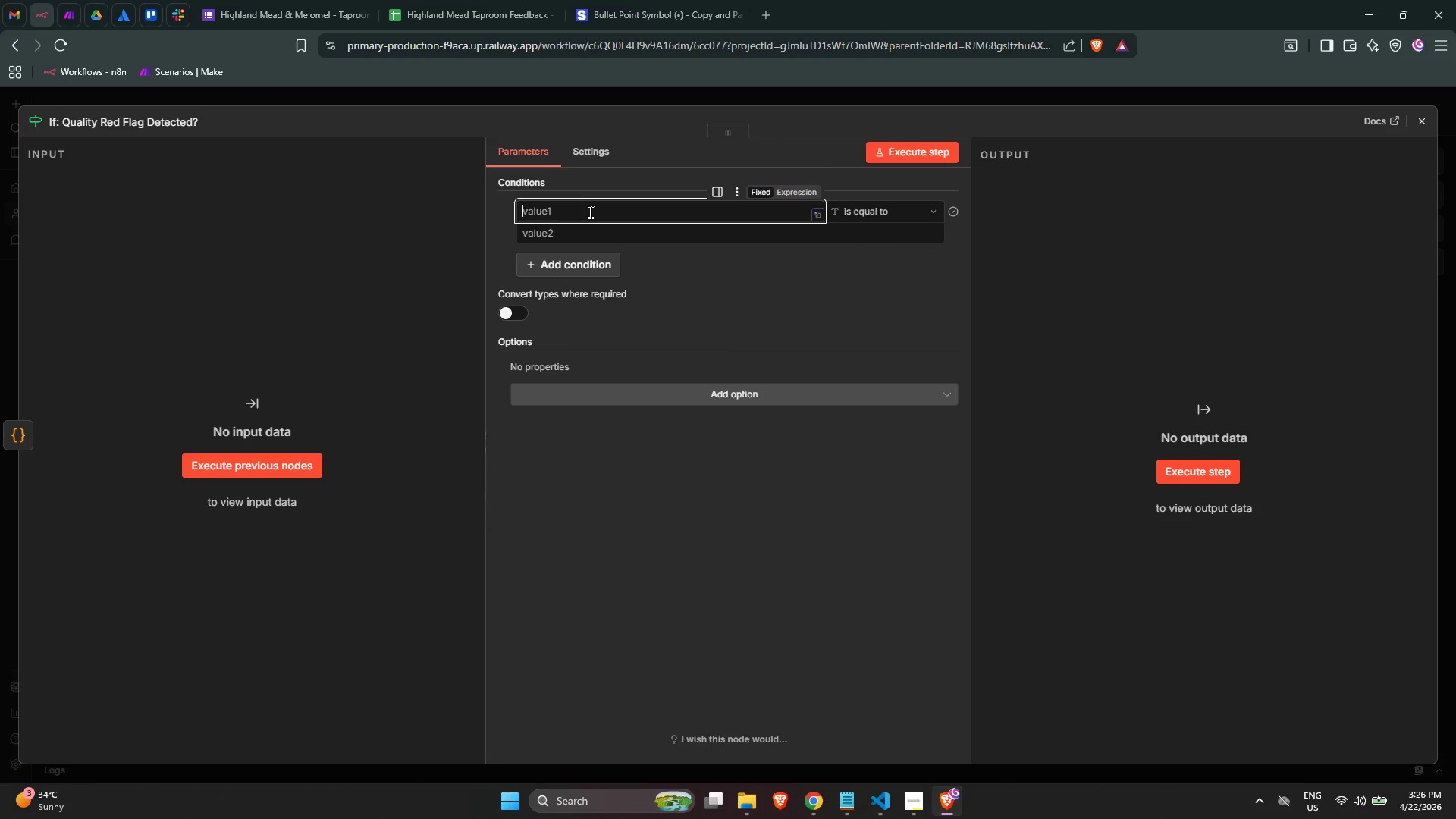 
key(Equal)
 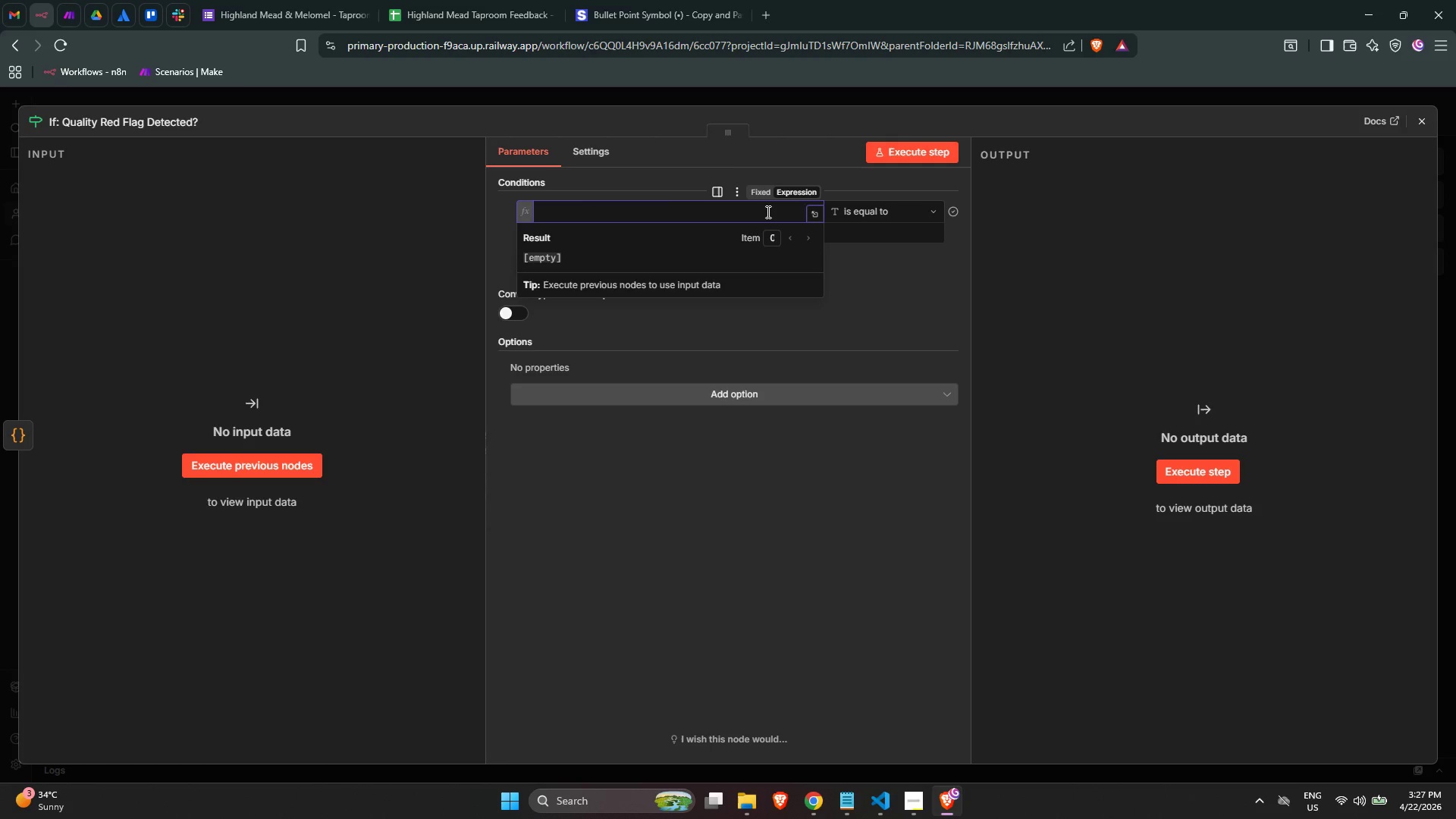 
key(Equal)
 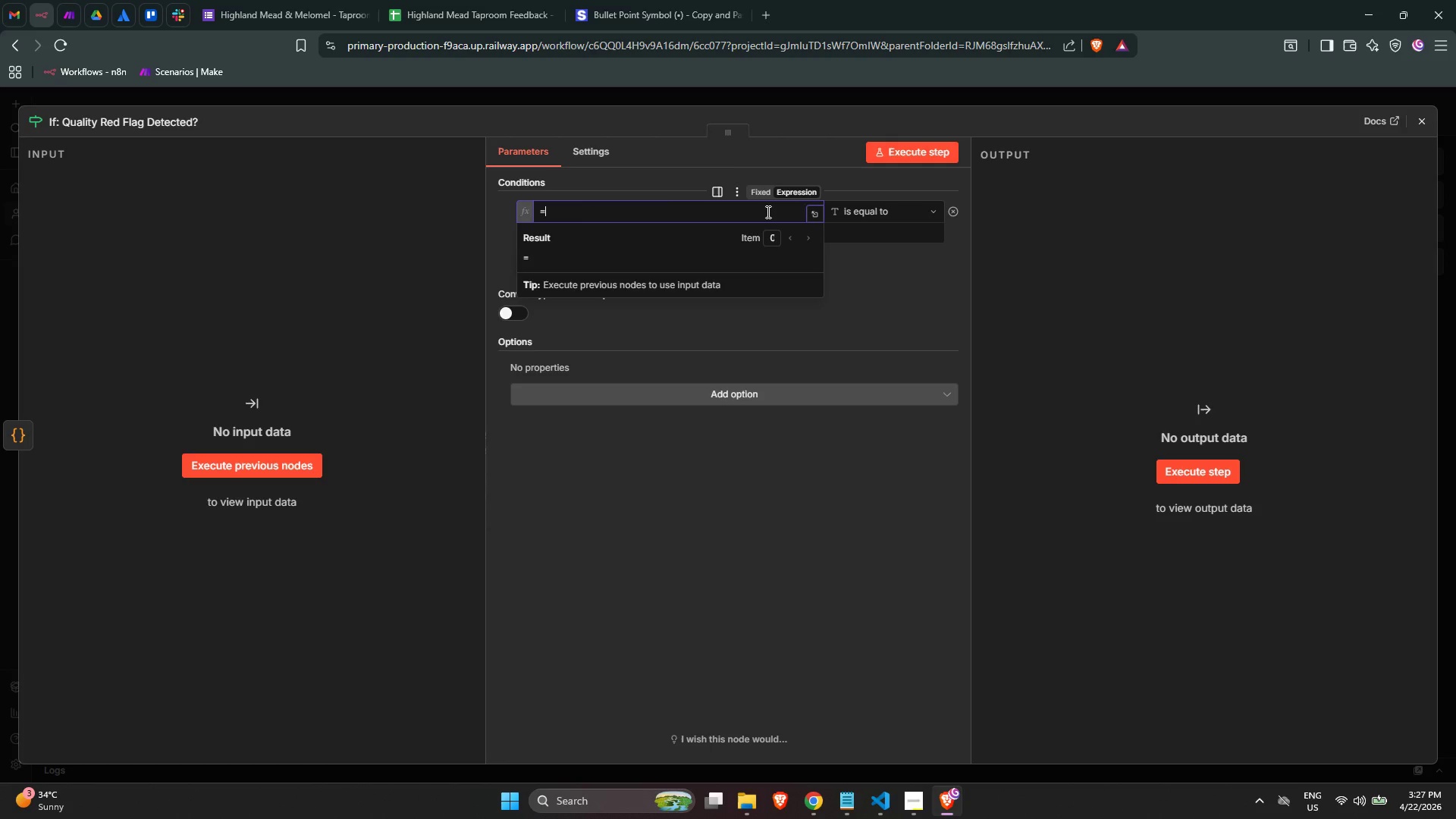 
key(Shift+BracketLeft)
 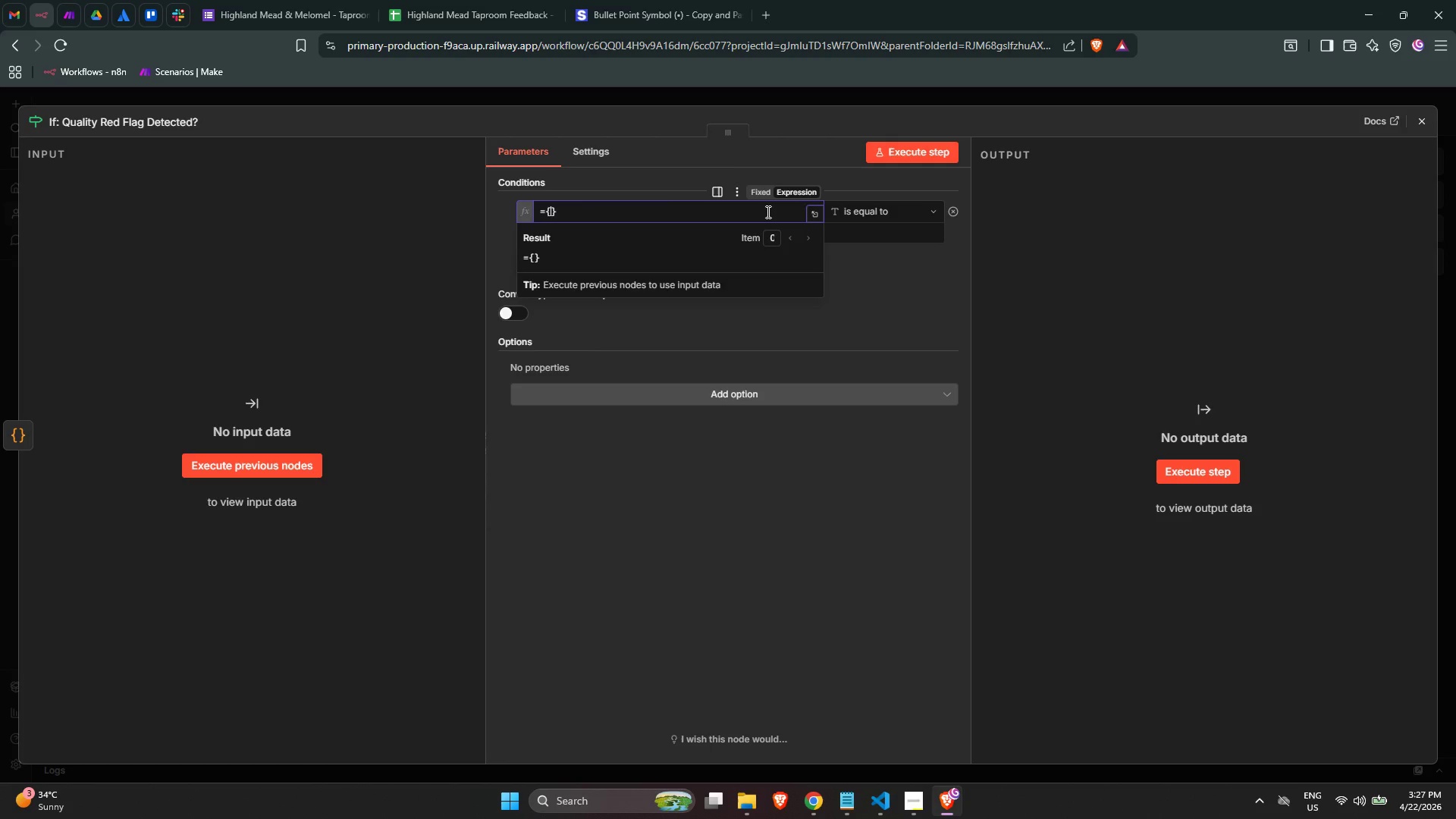 
key(Shift+BracketLeft)
 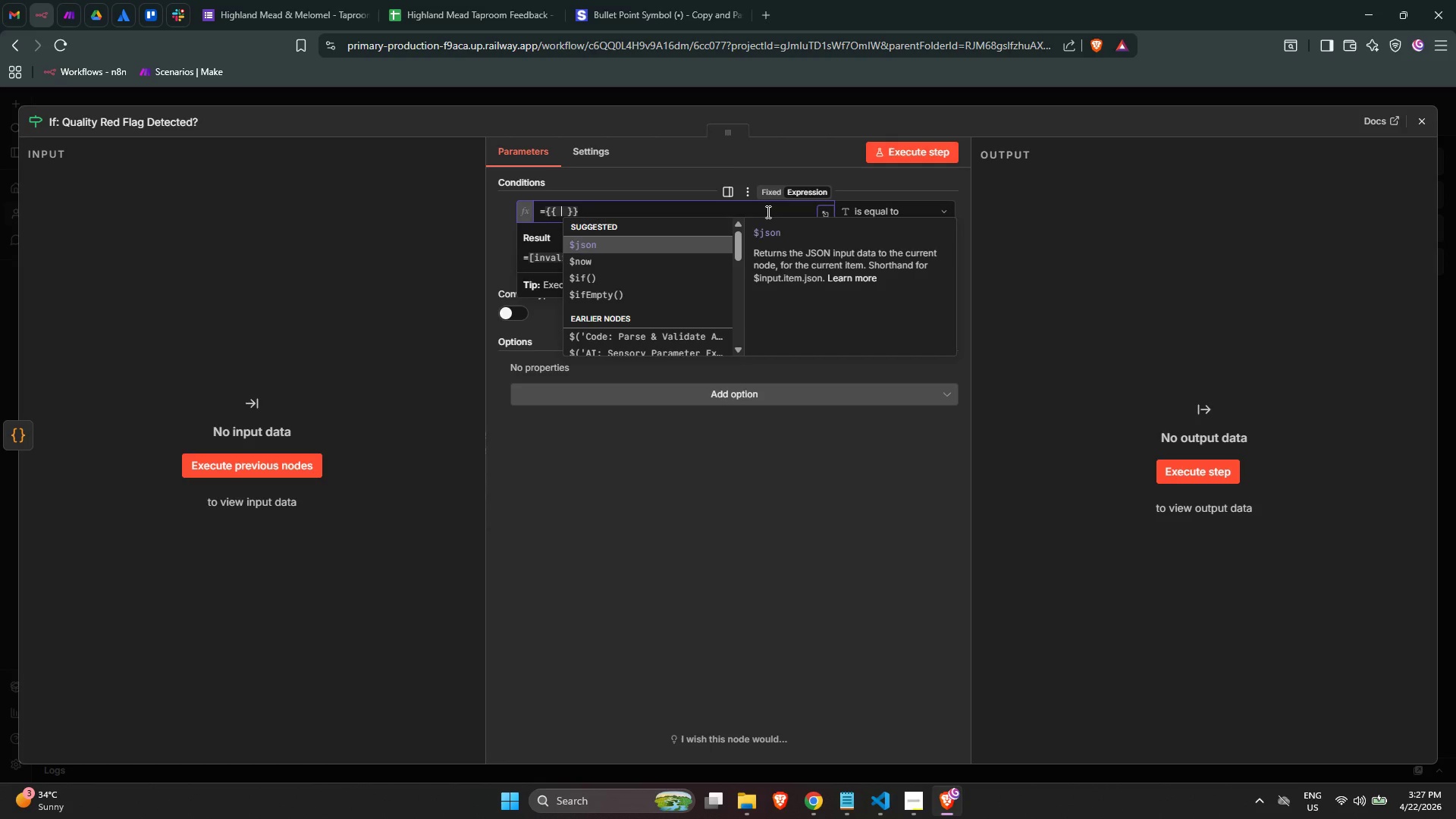 
key(Enter)
 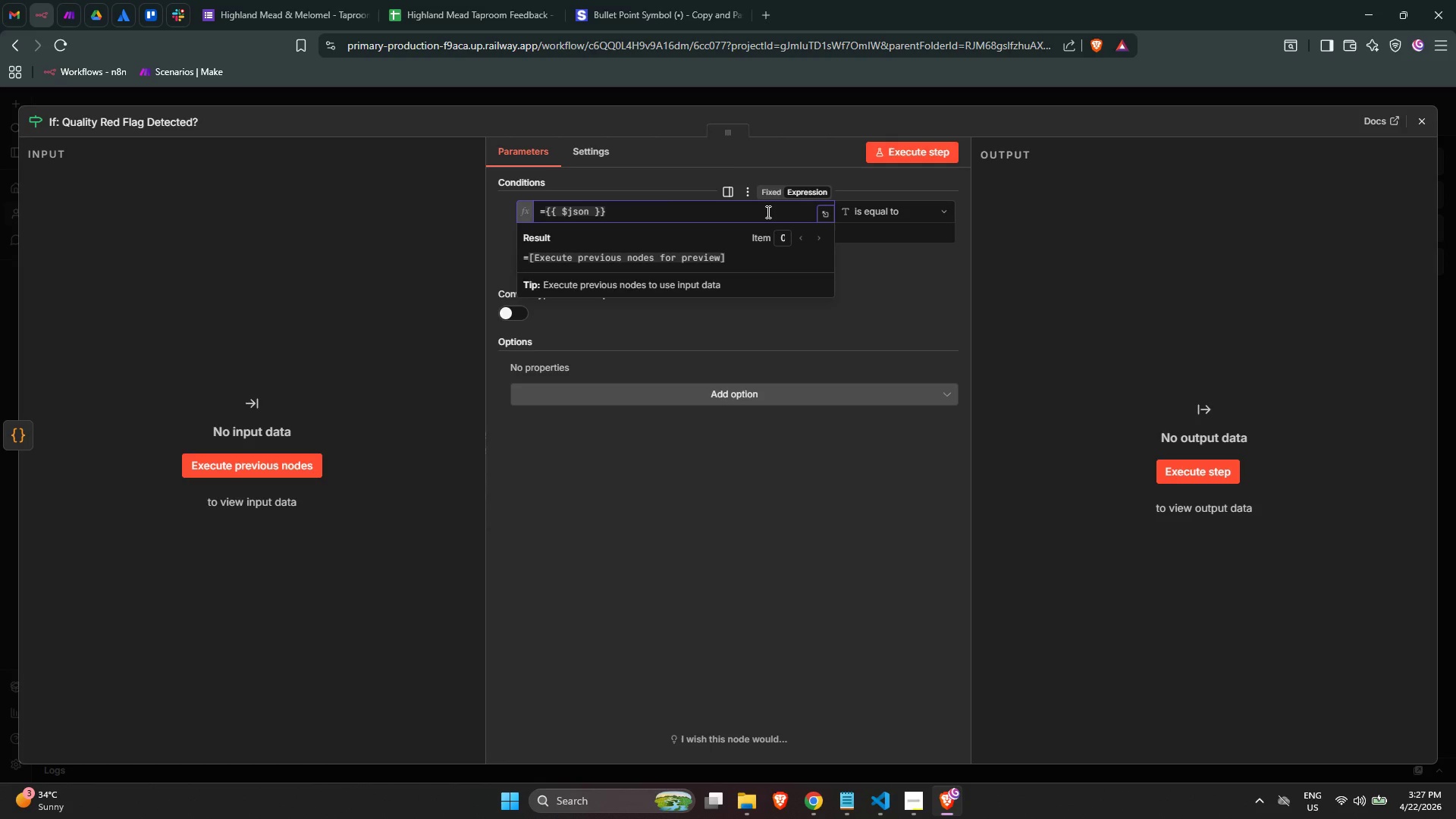 
type(.has_red_flag)
 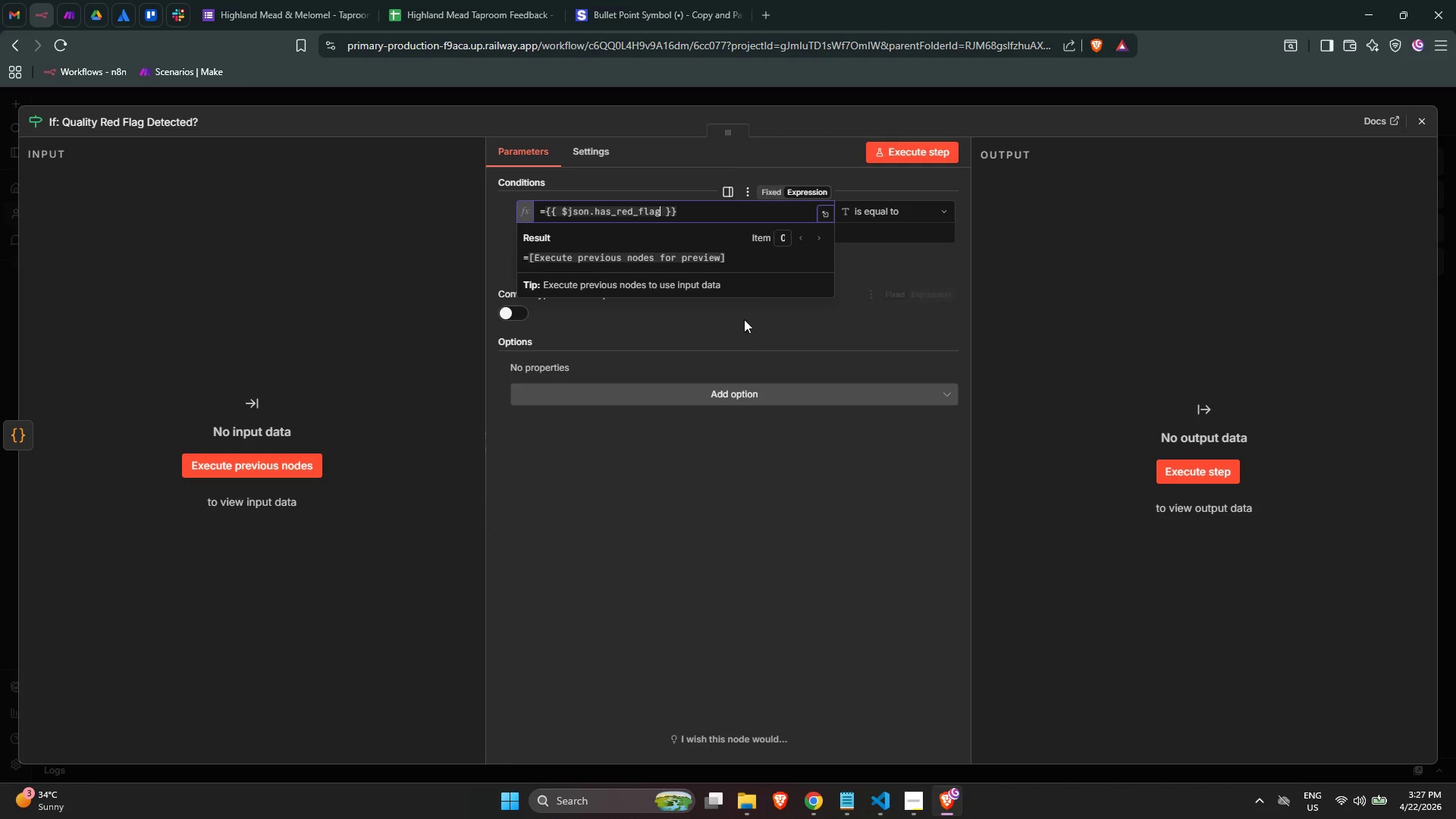 
left_click([718, 348])
 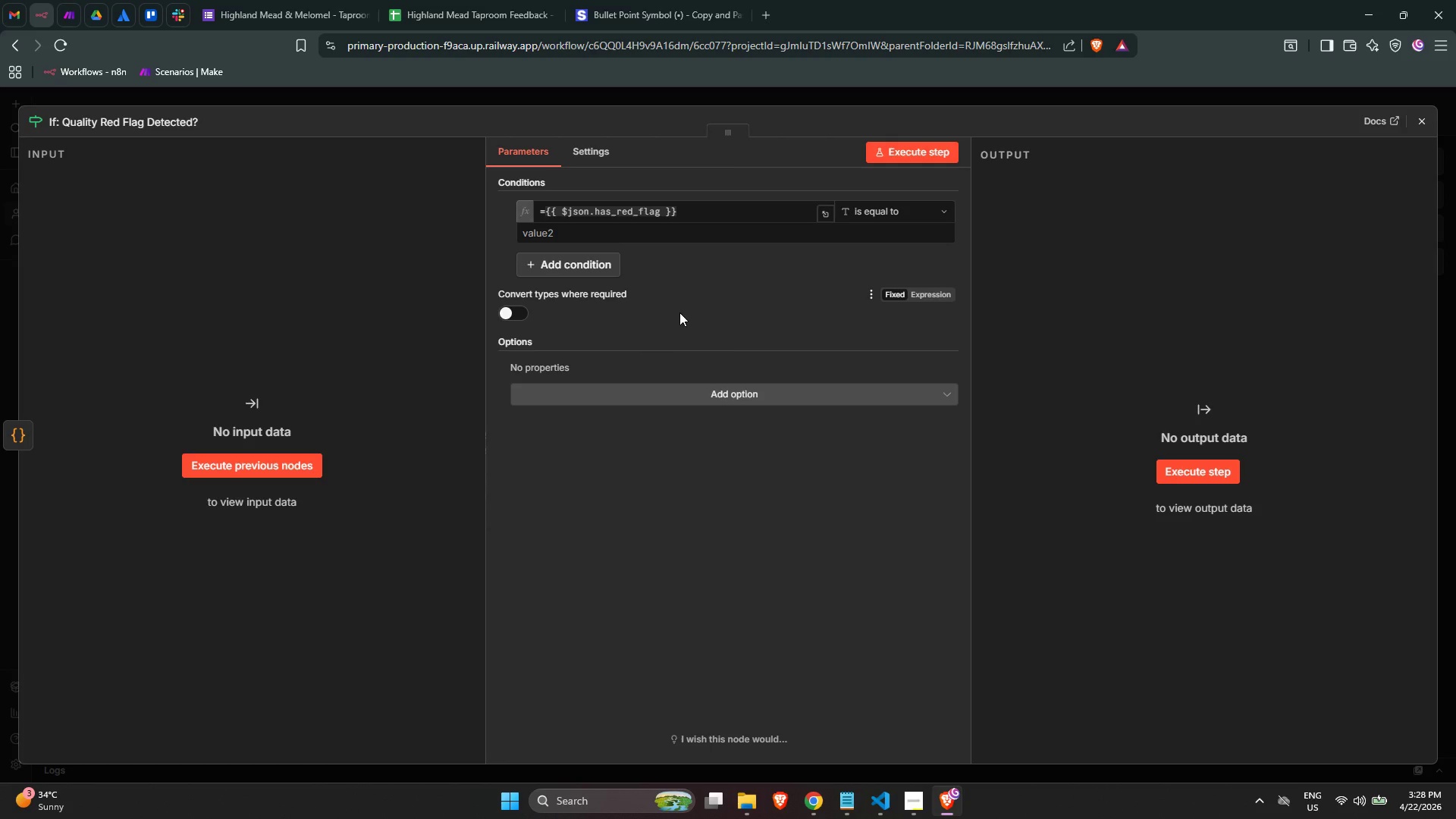 
wait(70.69)
 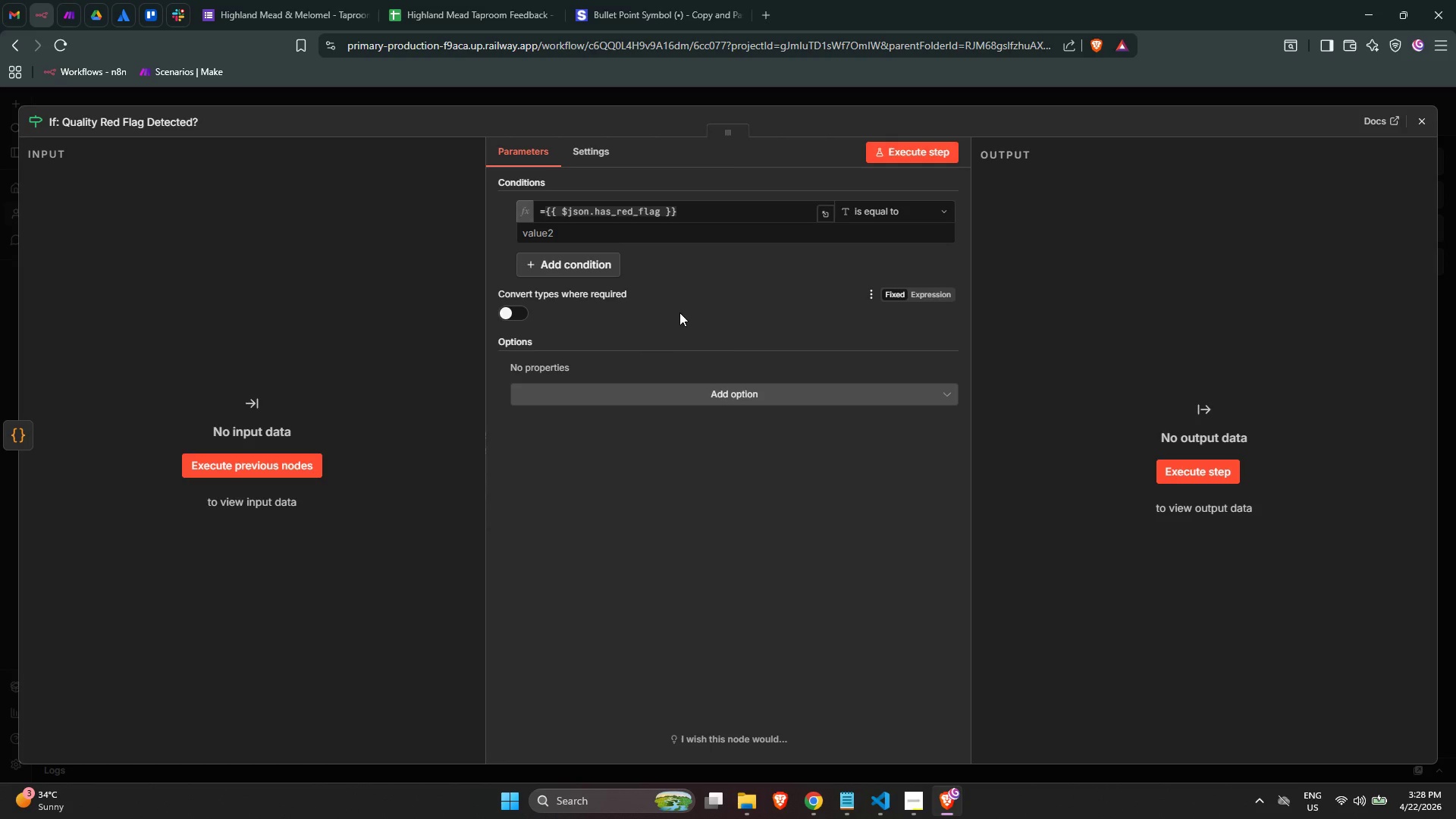 
left_click([708, 230])
 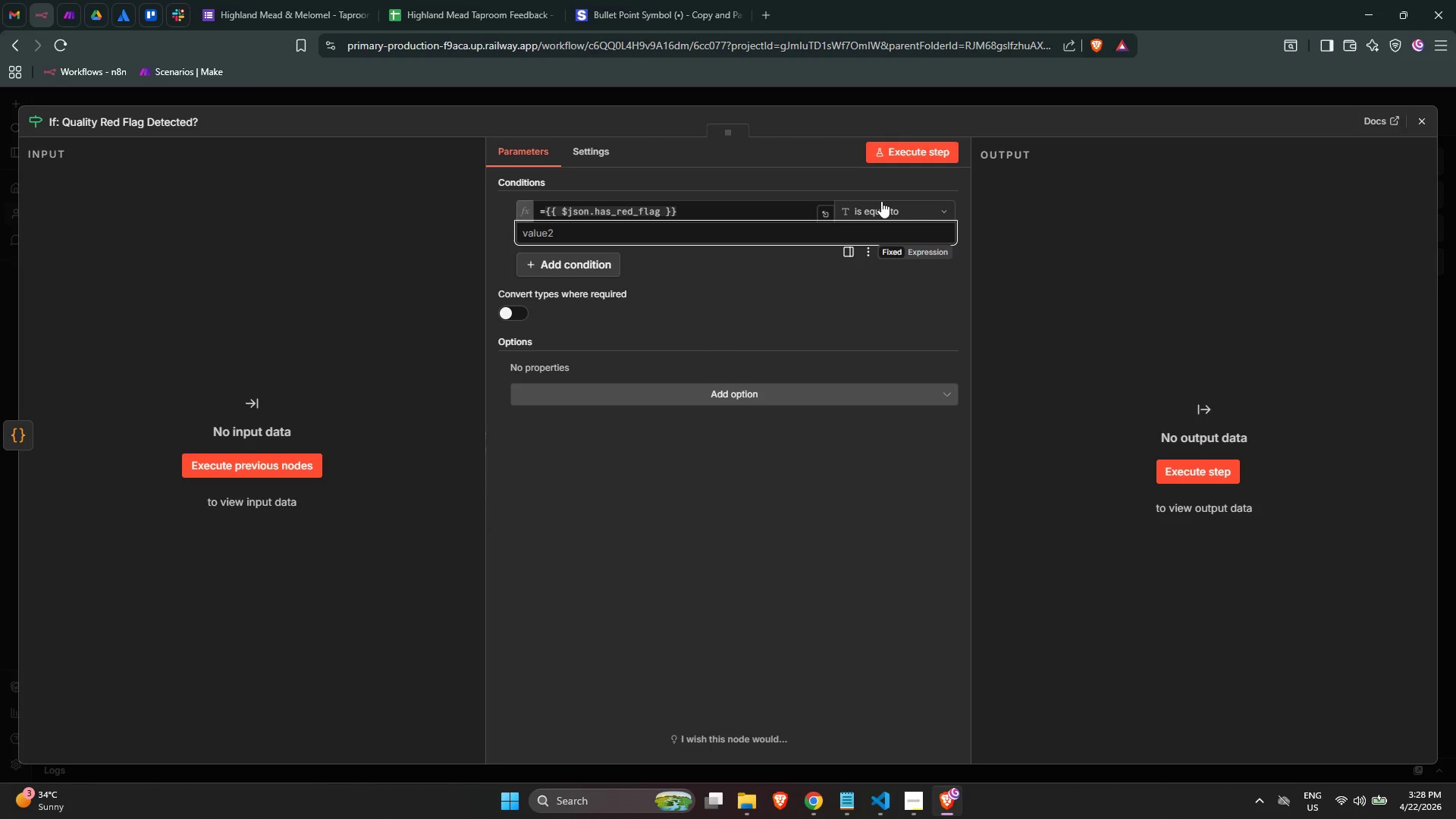 
wait(8.8)
 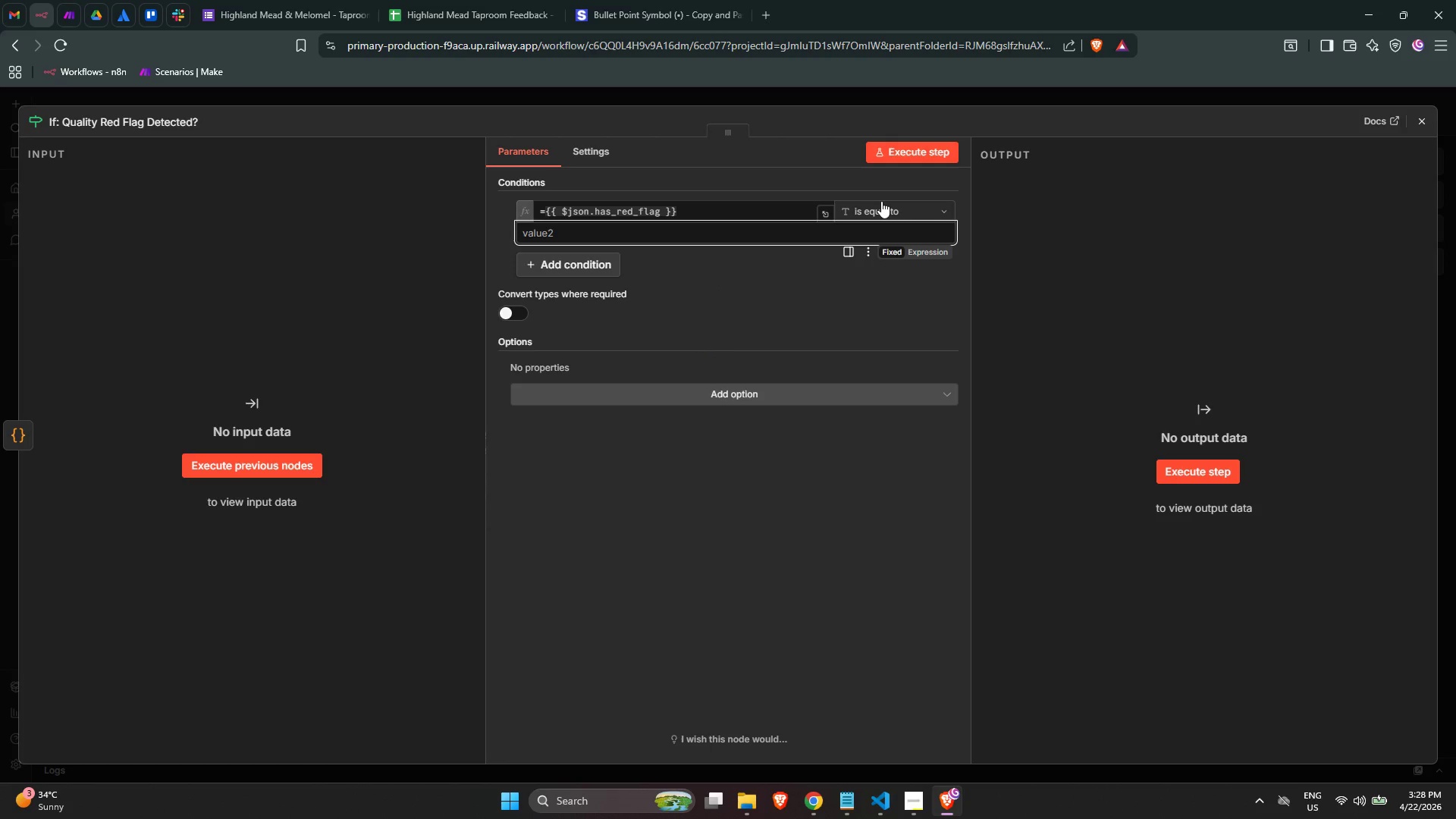 
left_click([893, 206])
 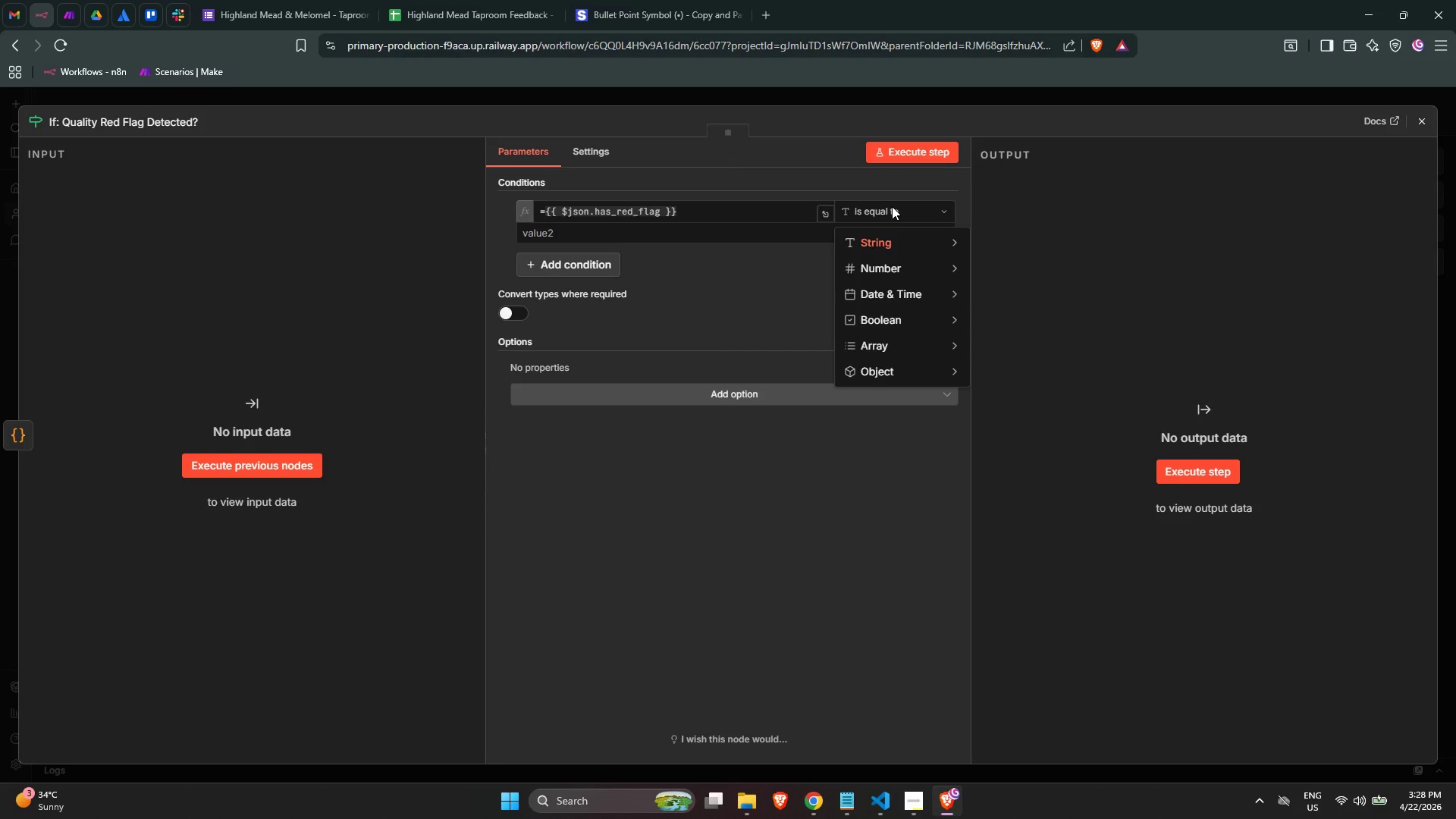 
wait(10.66)
 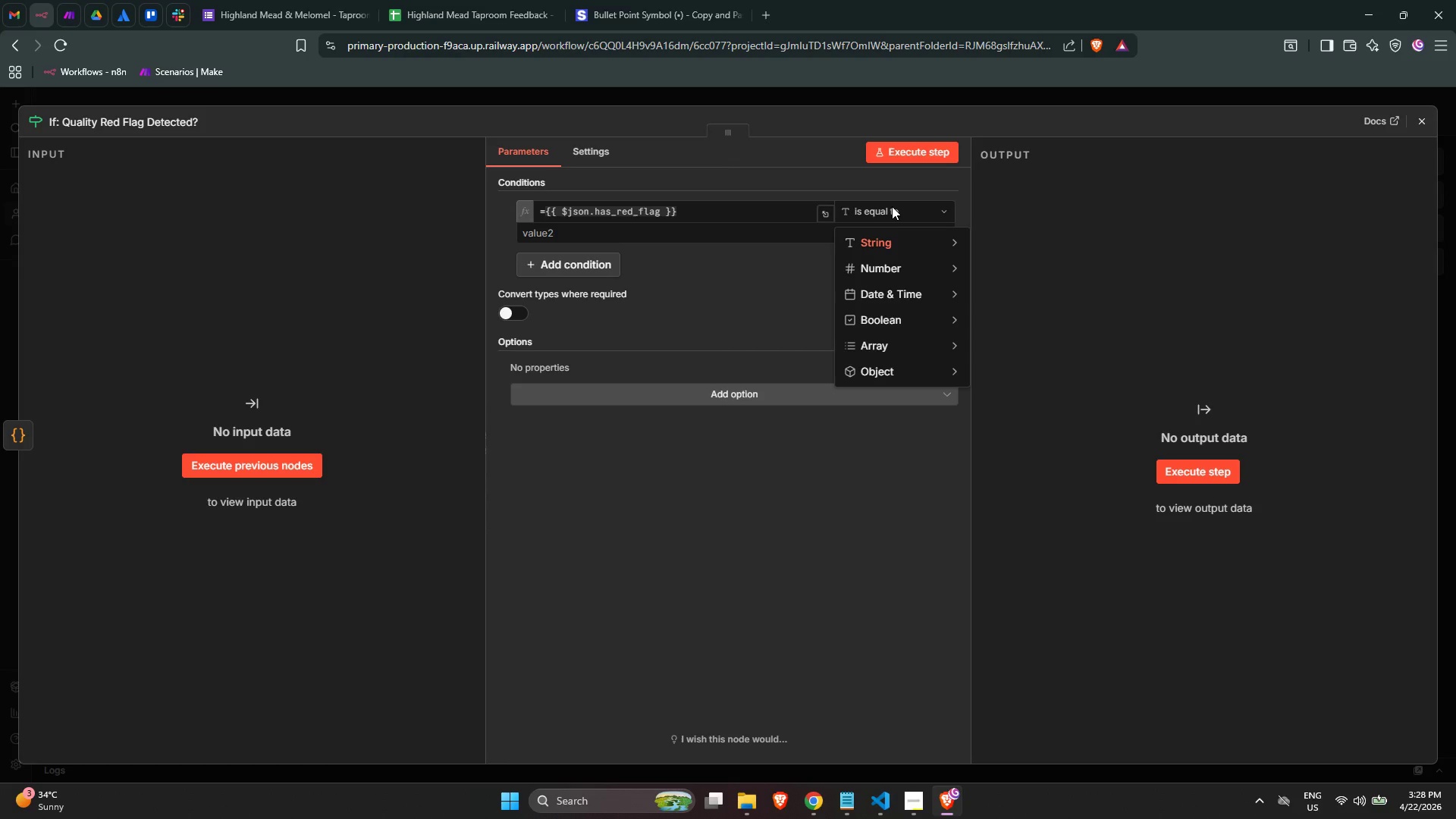 
left_click([805, 234])
 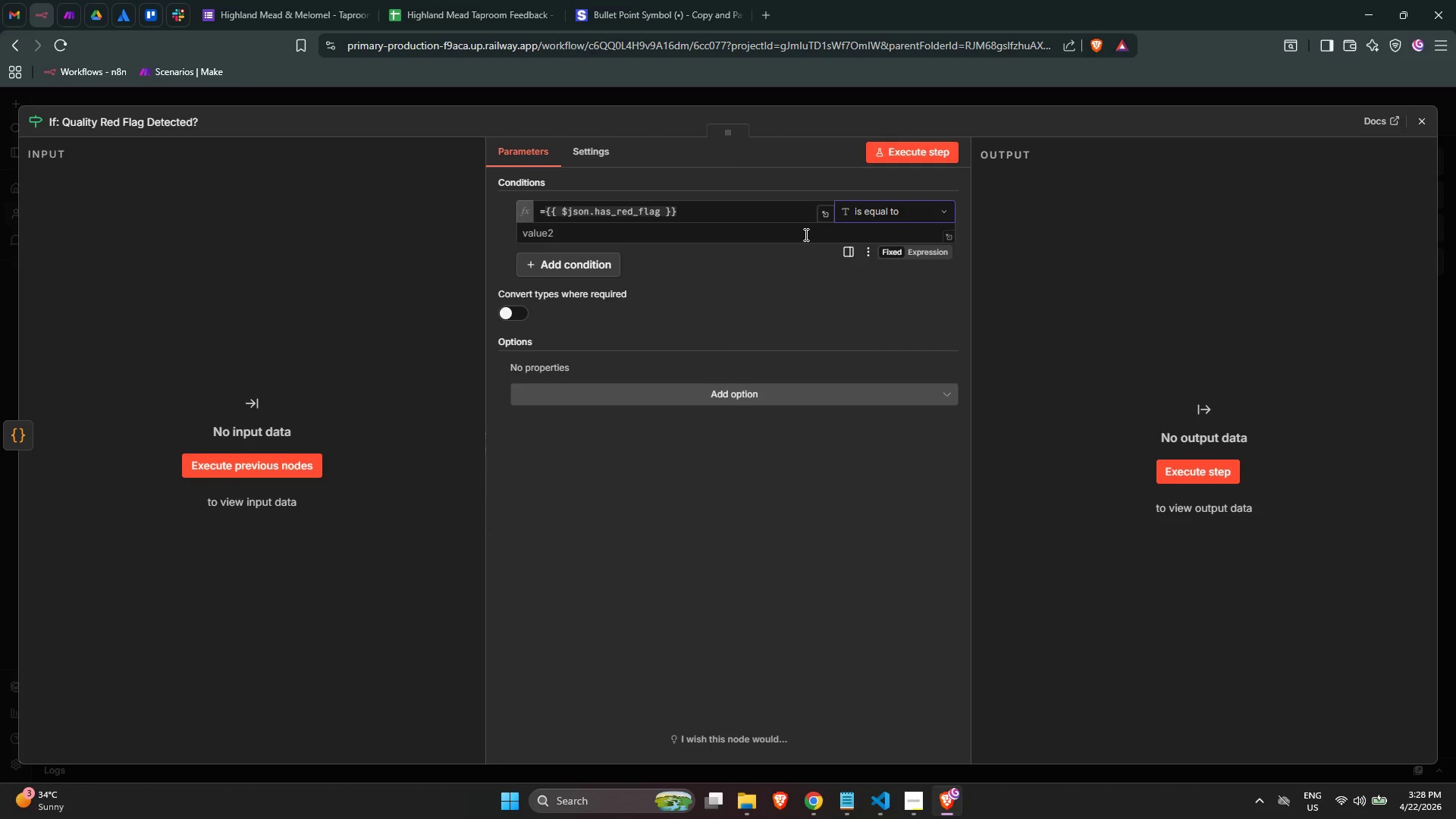 
wait(8.75)
 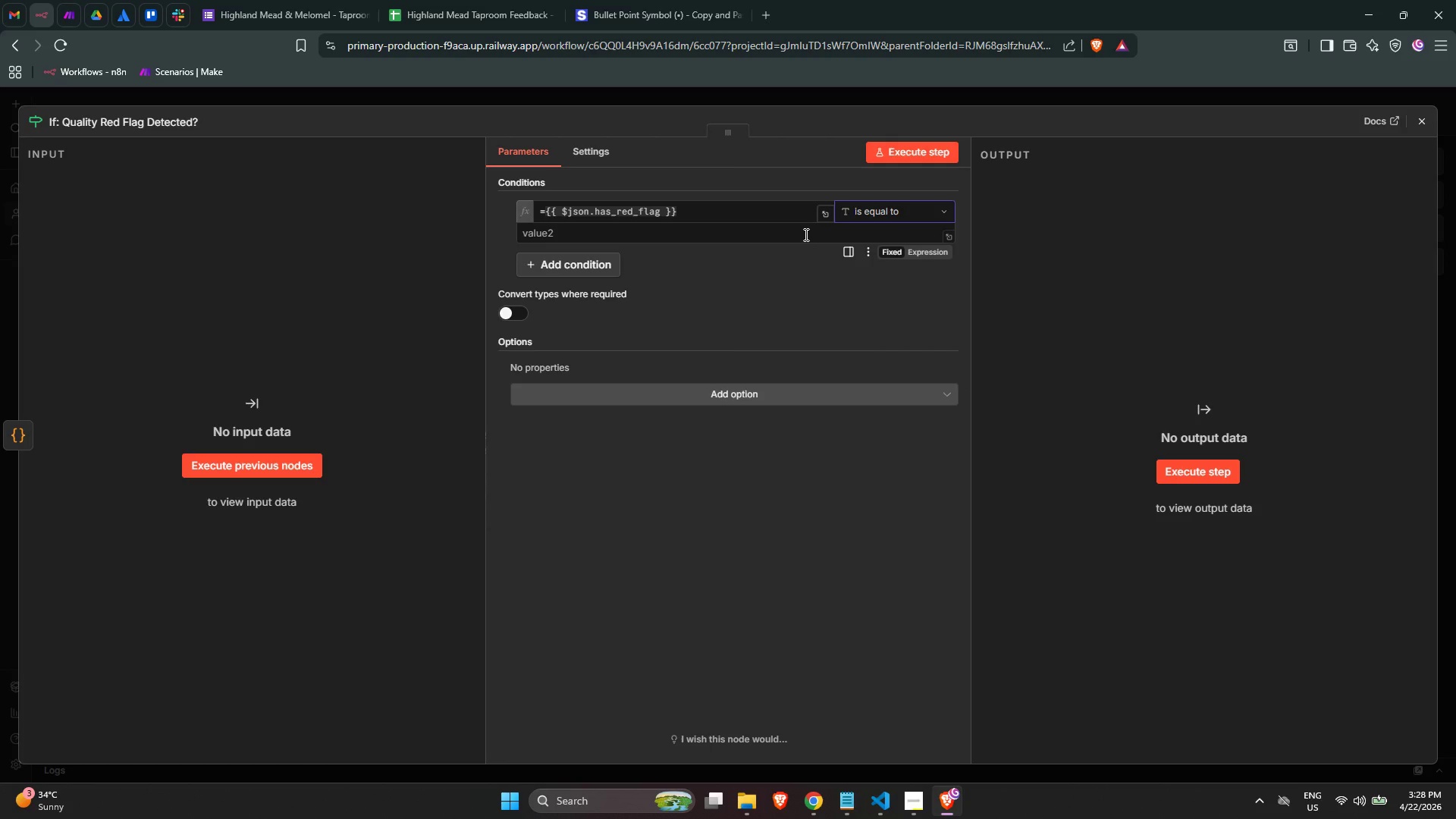 
left_click([871, 209])
 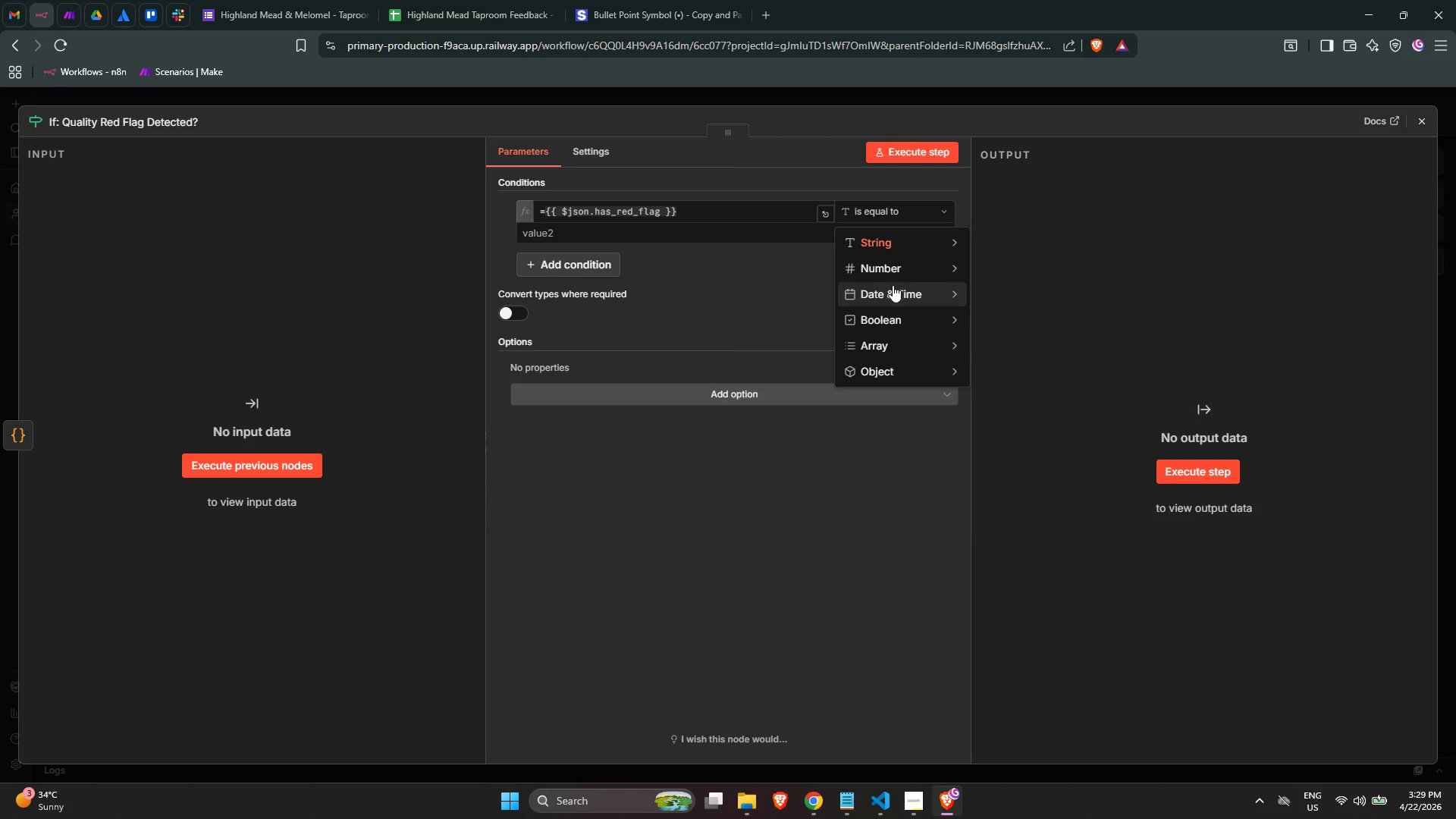 
wait(7.19)
 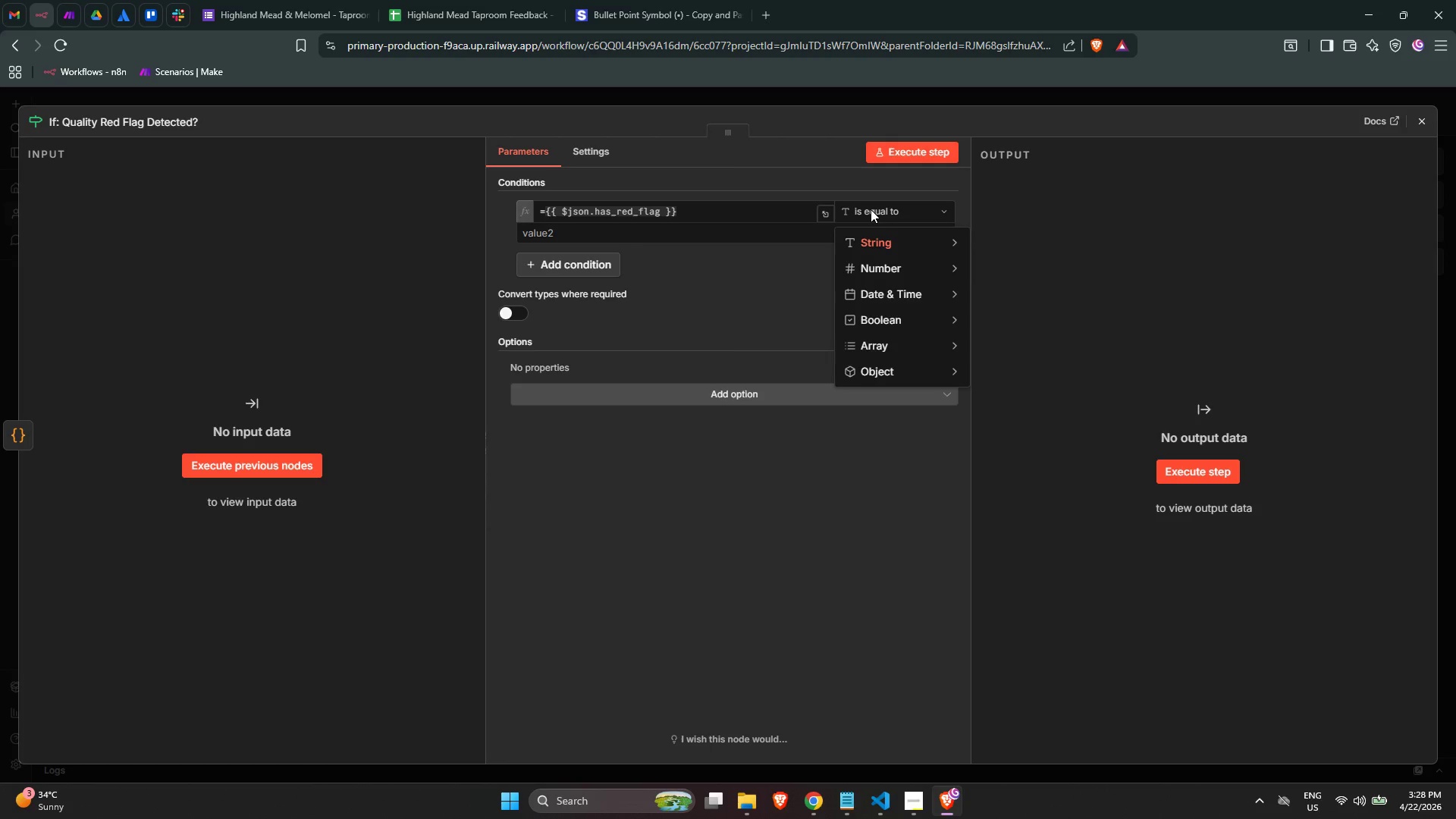 
left_click([1015, 414])
 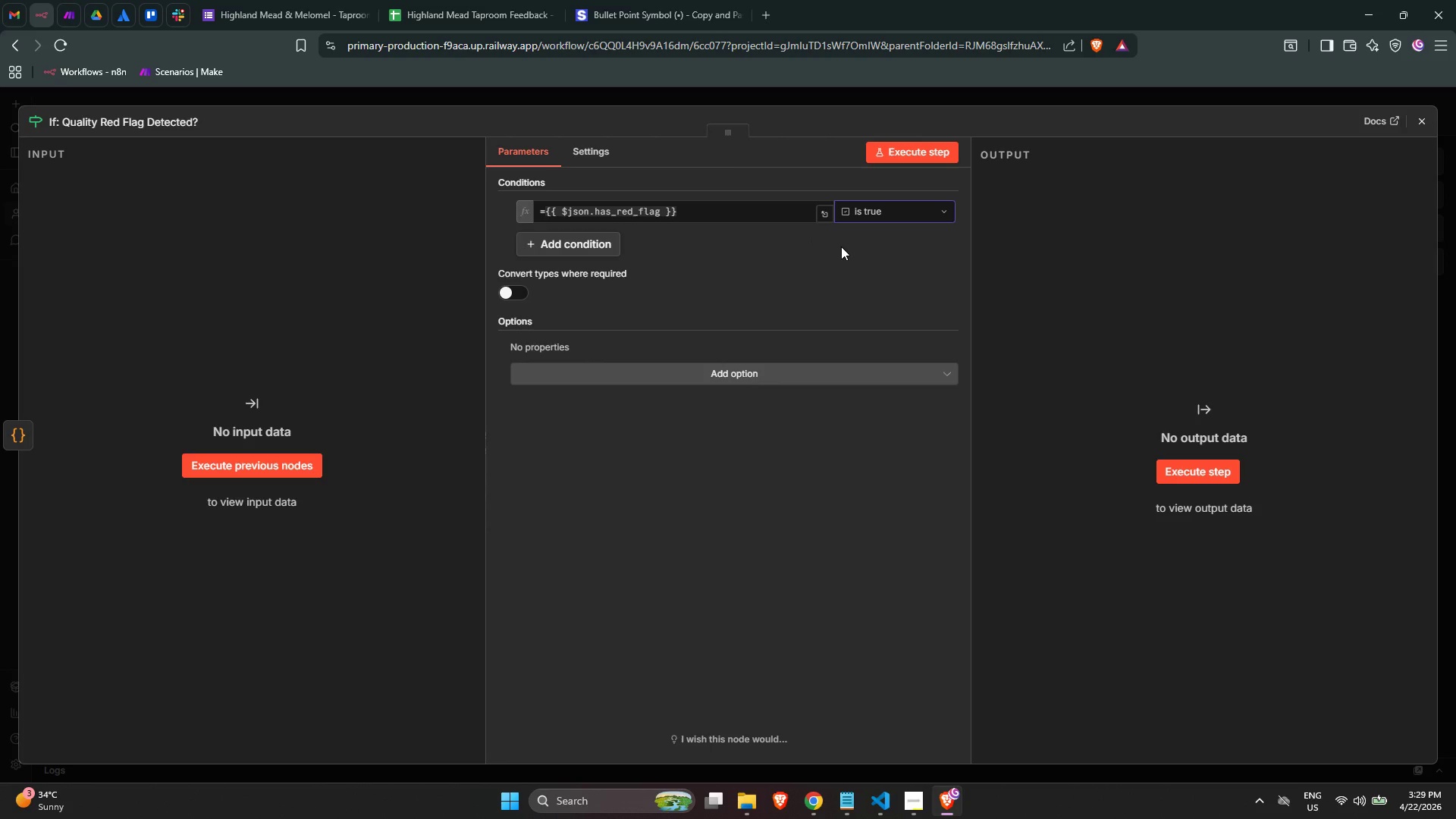 
wait(20.48)
 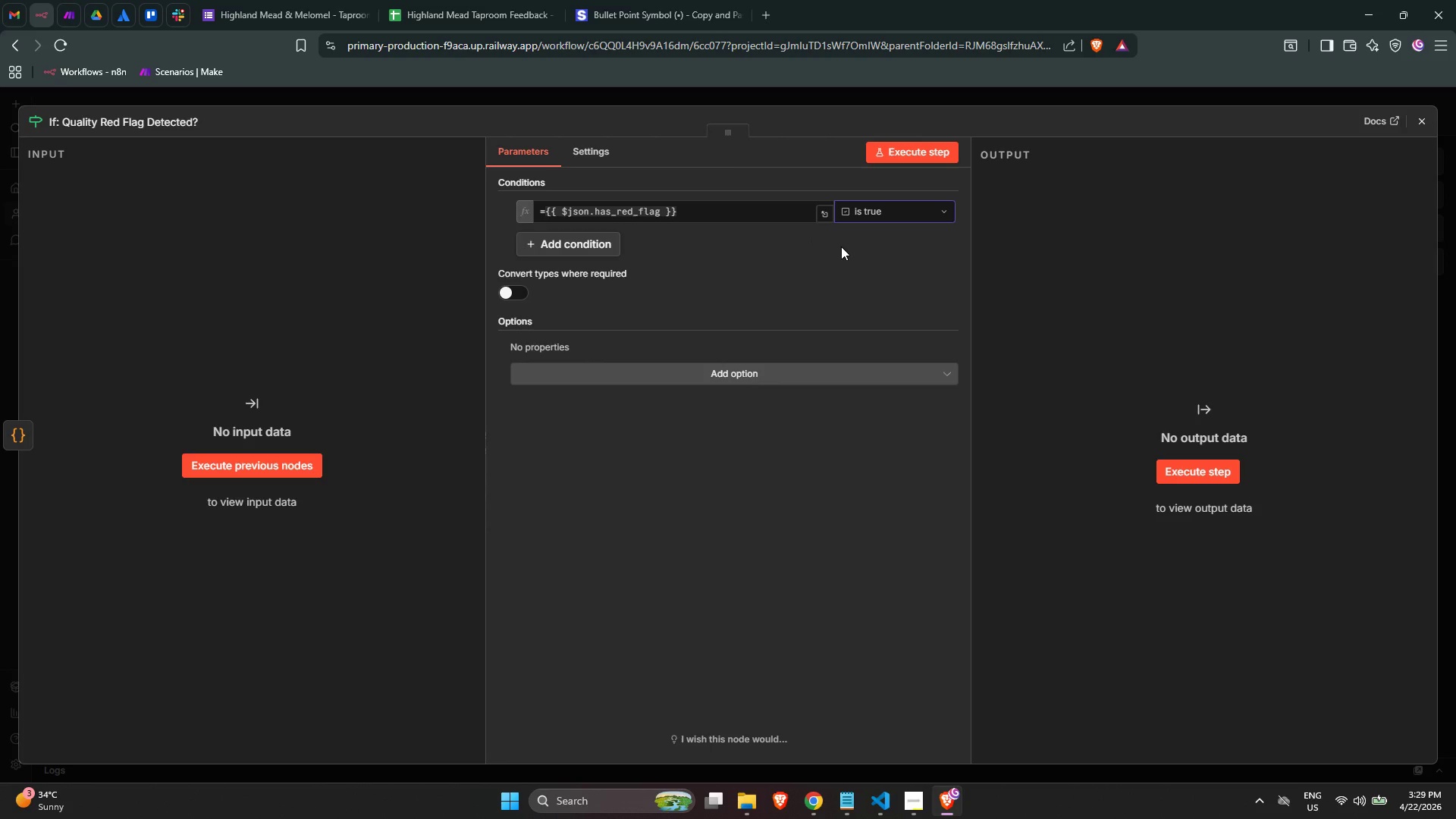 
left_click([1417, 124])
 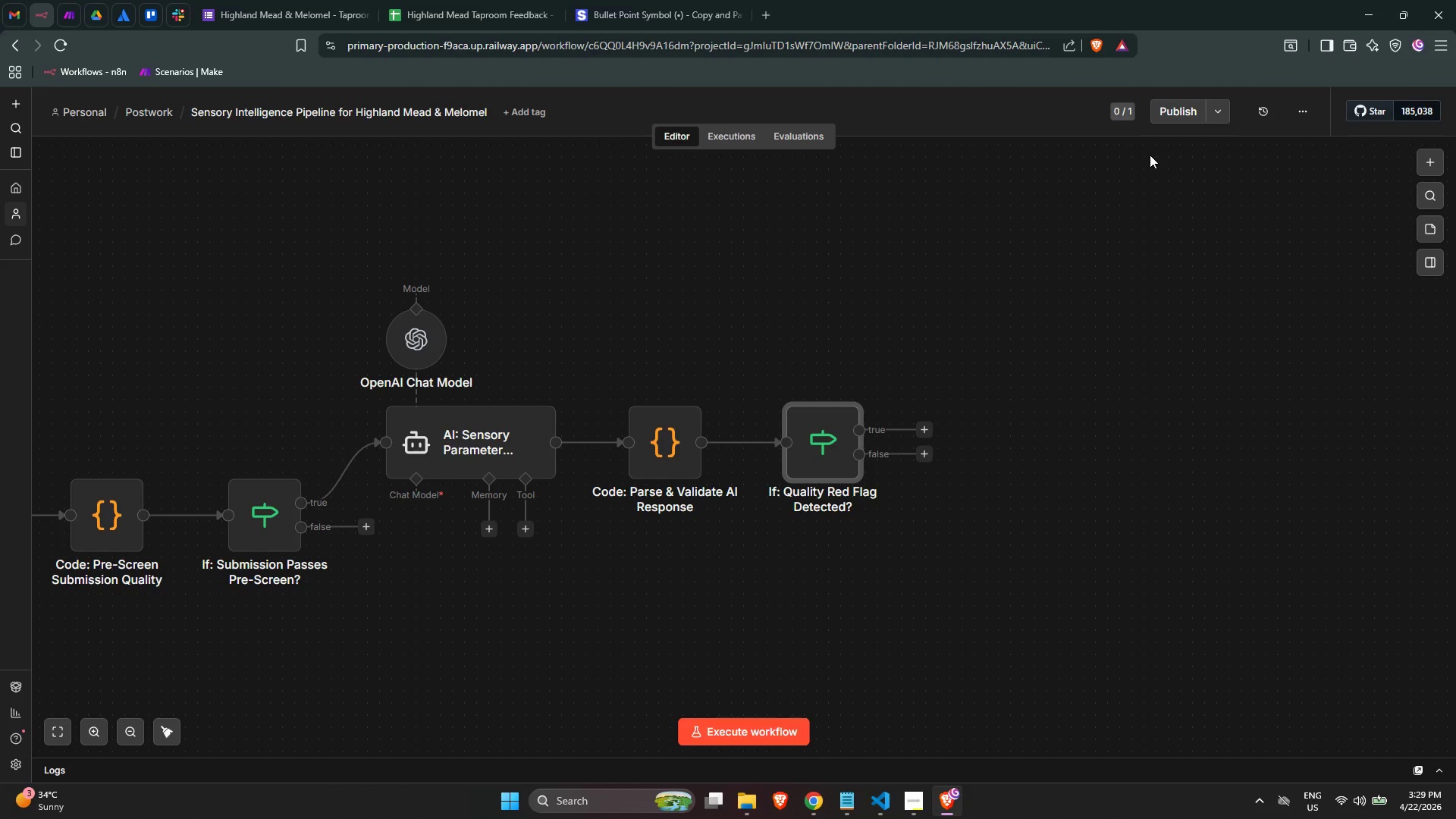 
wait(9.33)
 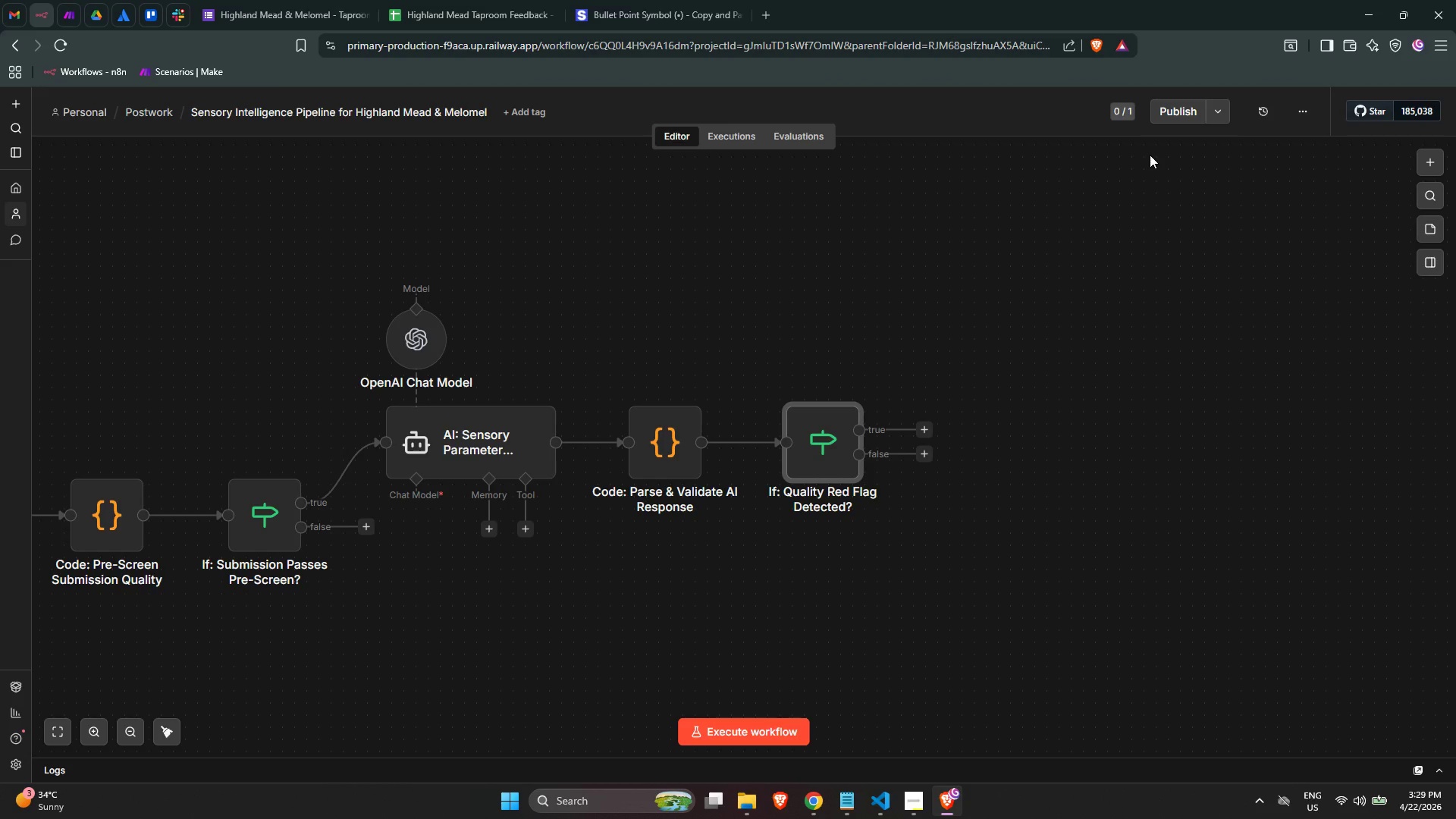 
double_click([815, 461])
 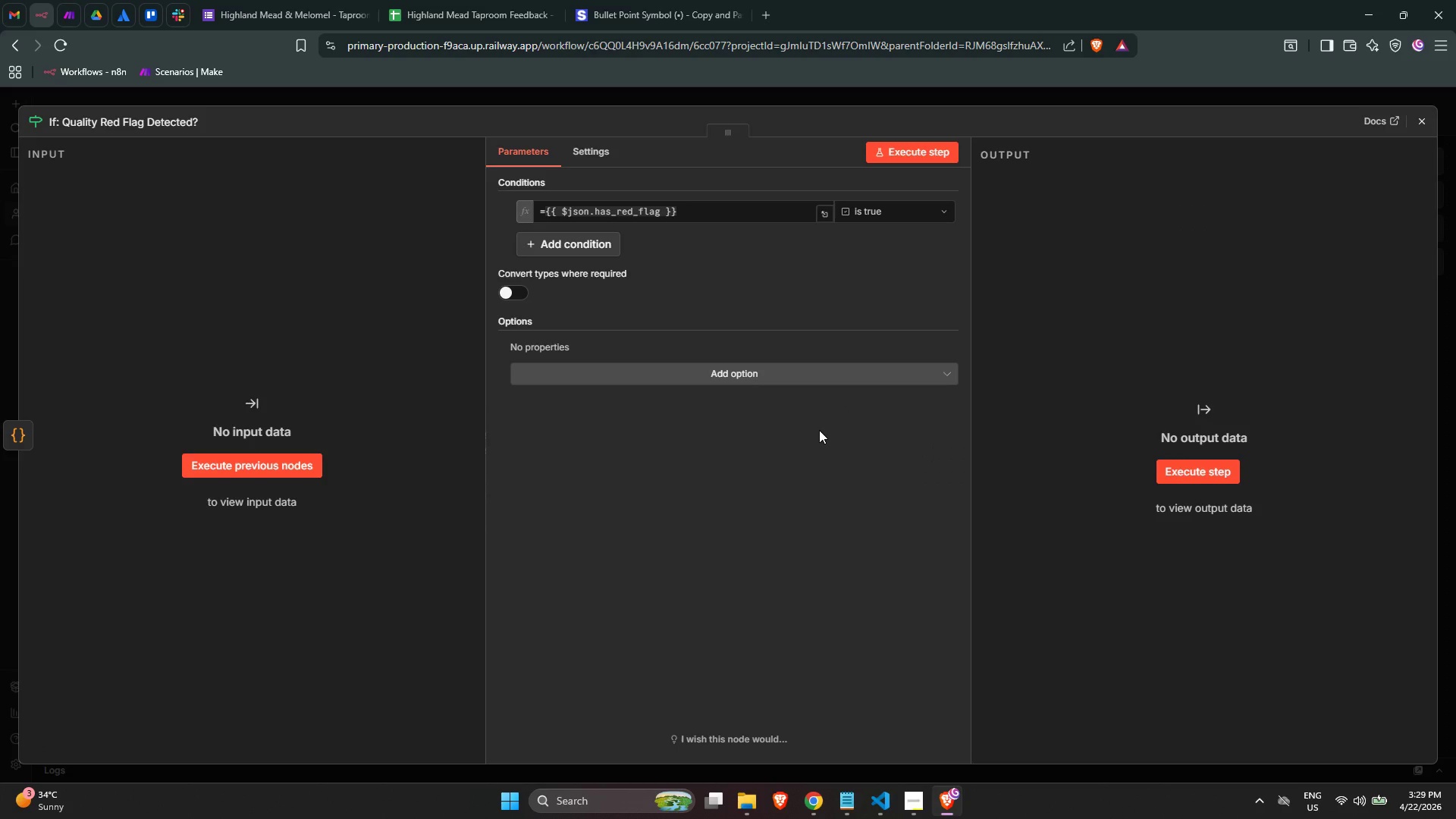 
wait(6.88)
 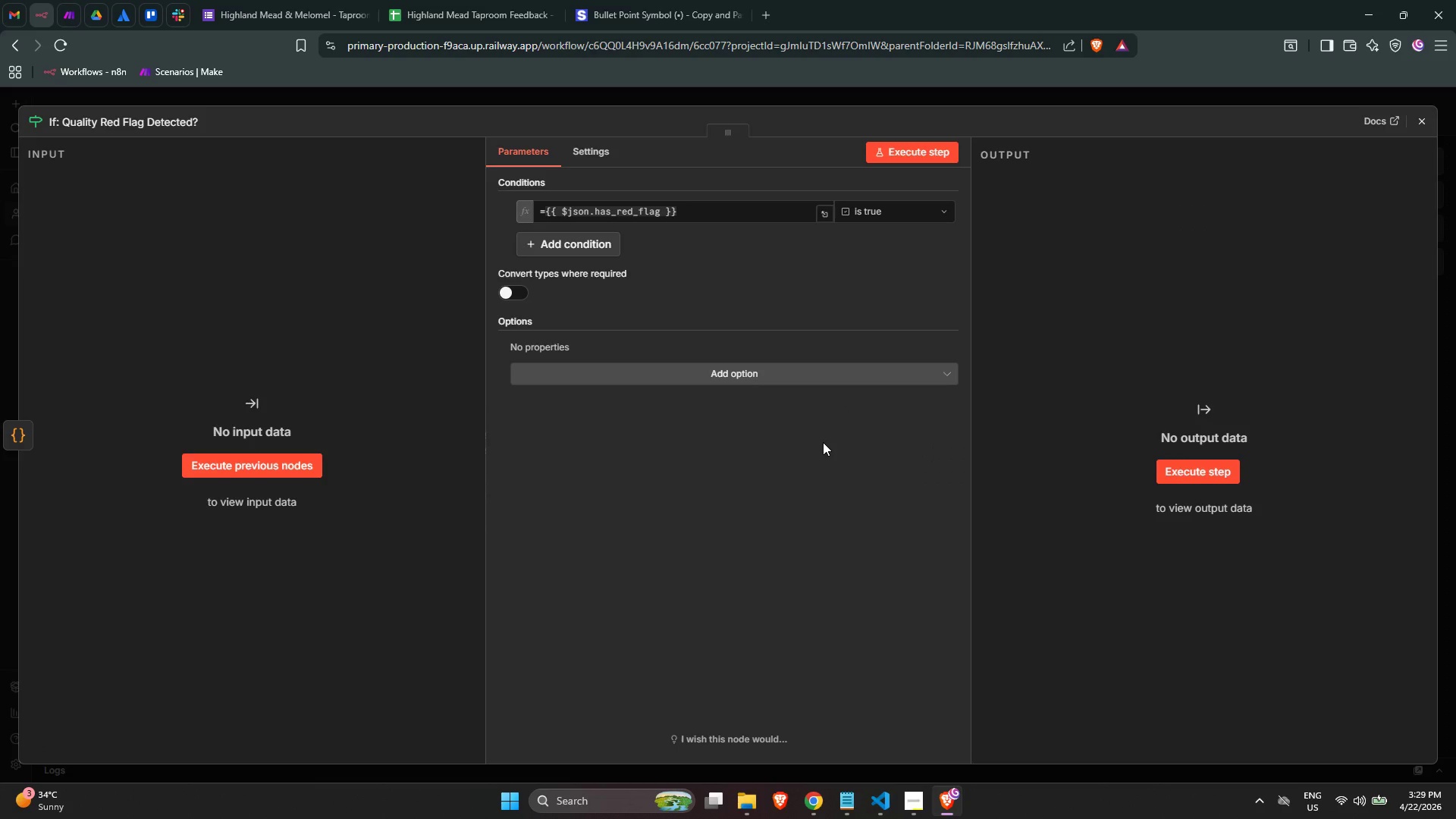 
left_click([573, 241])
 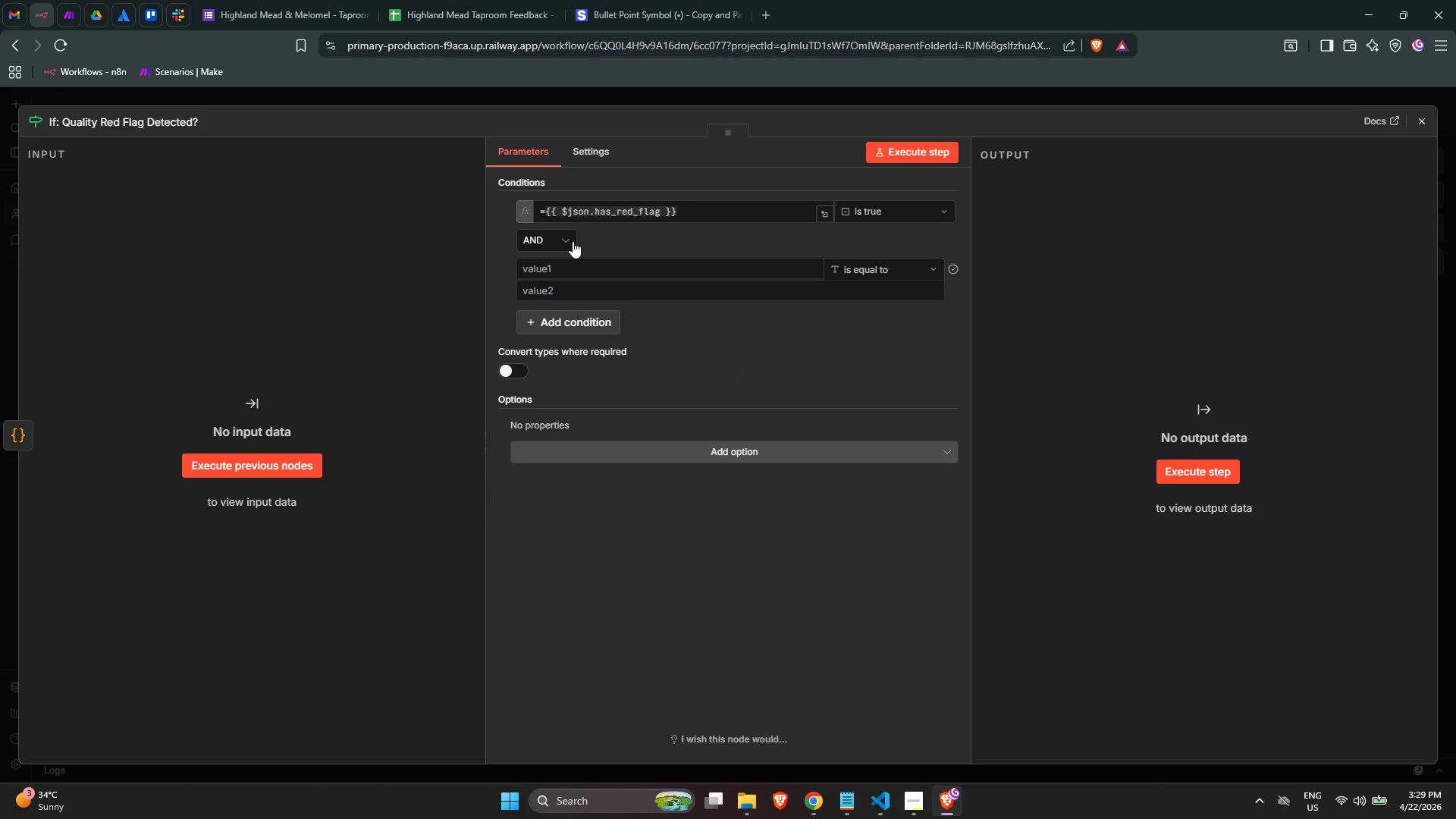 
wait(6.56)
 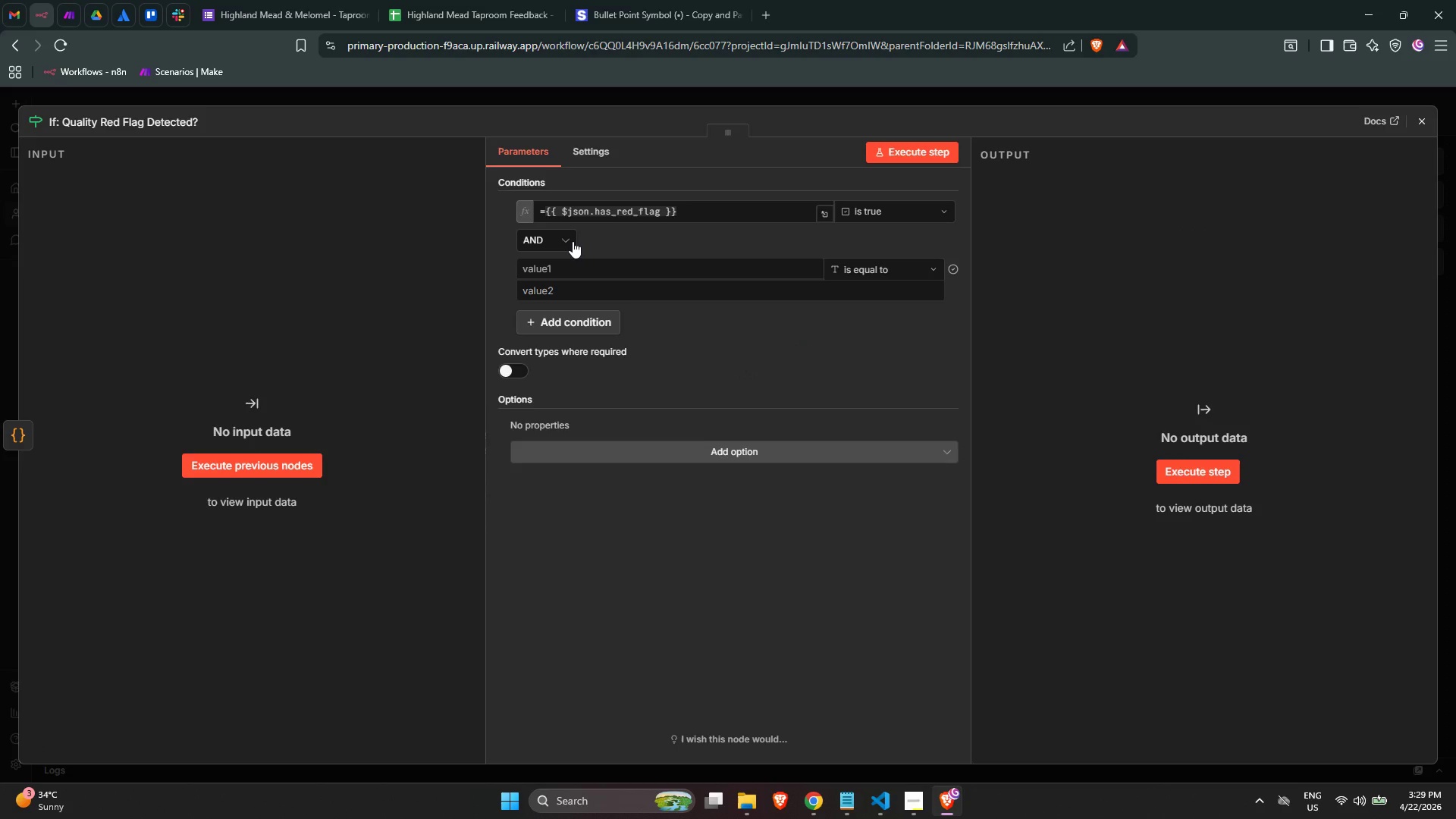 
left_click([563, 246])
 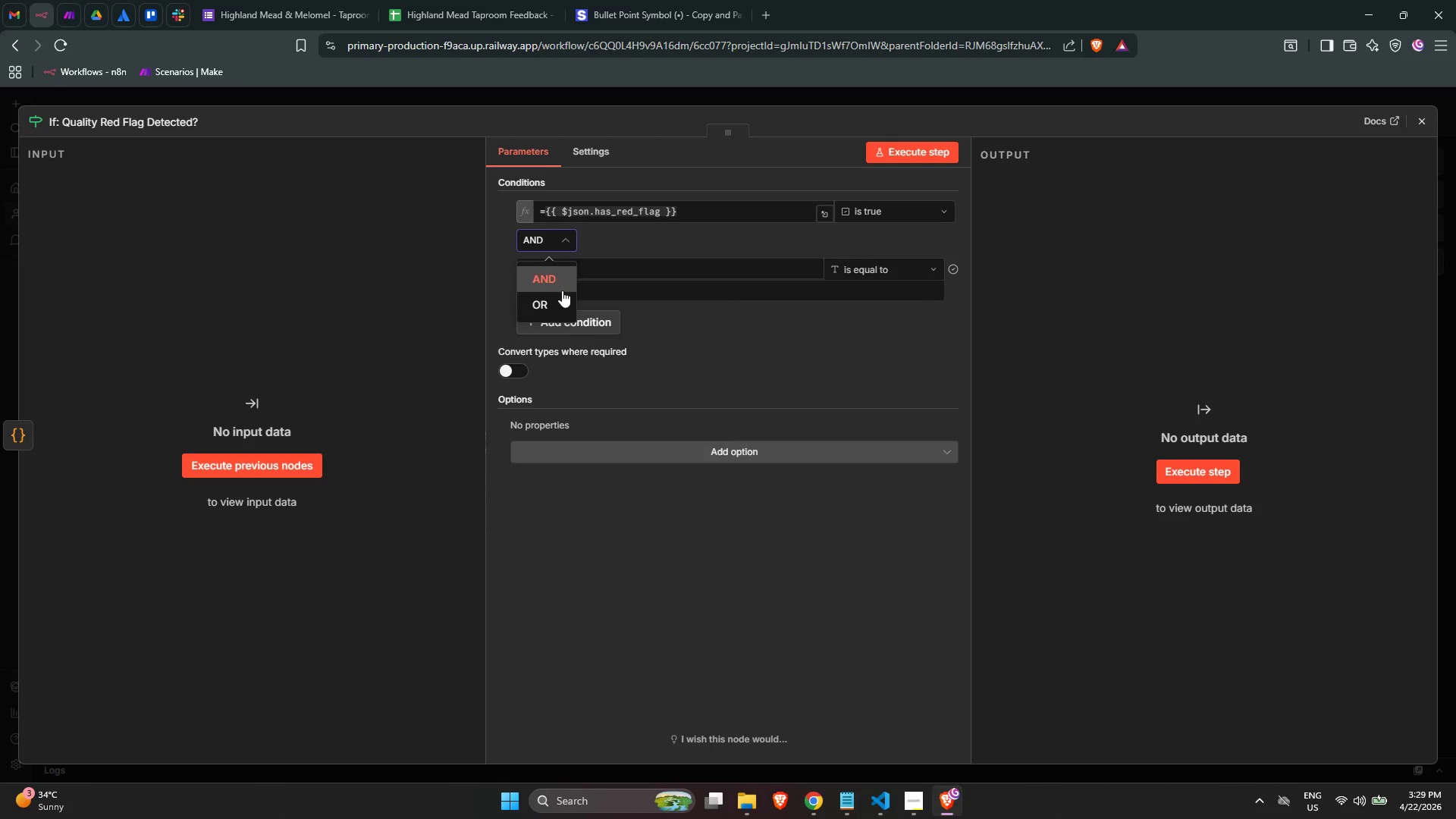 
left_click([557, 297])
 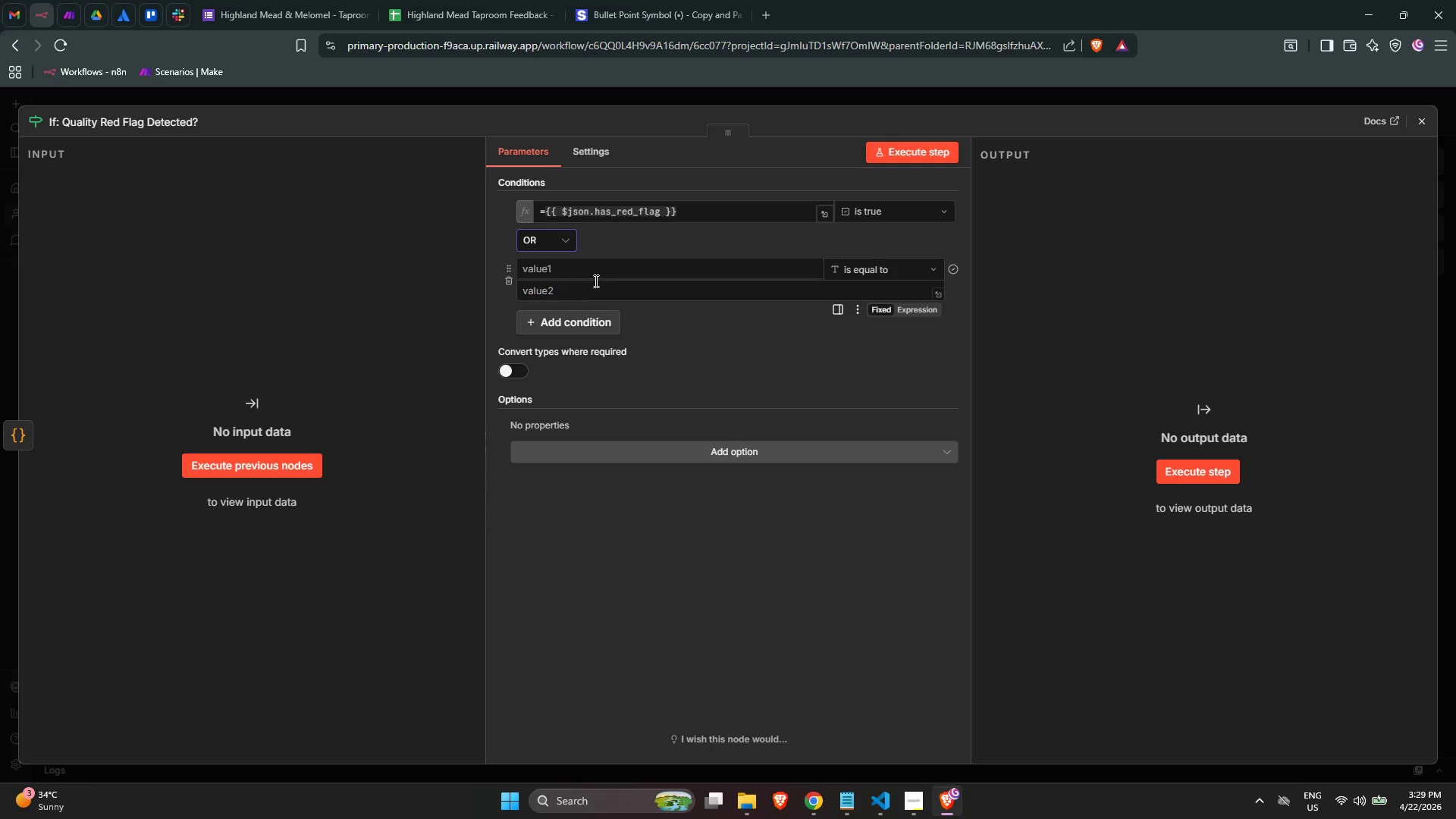 
left_click([595, 274])
 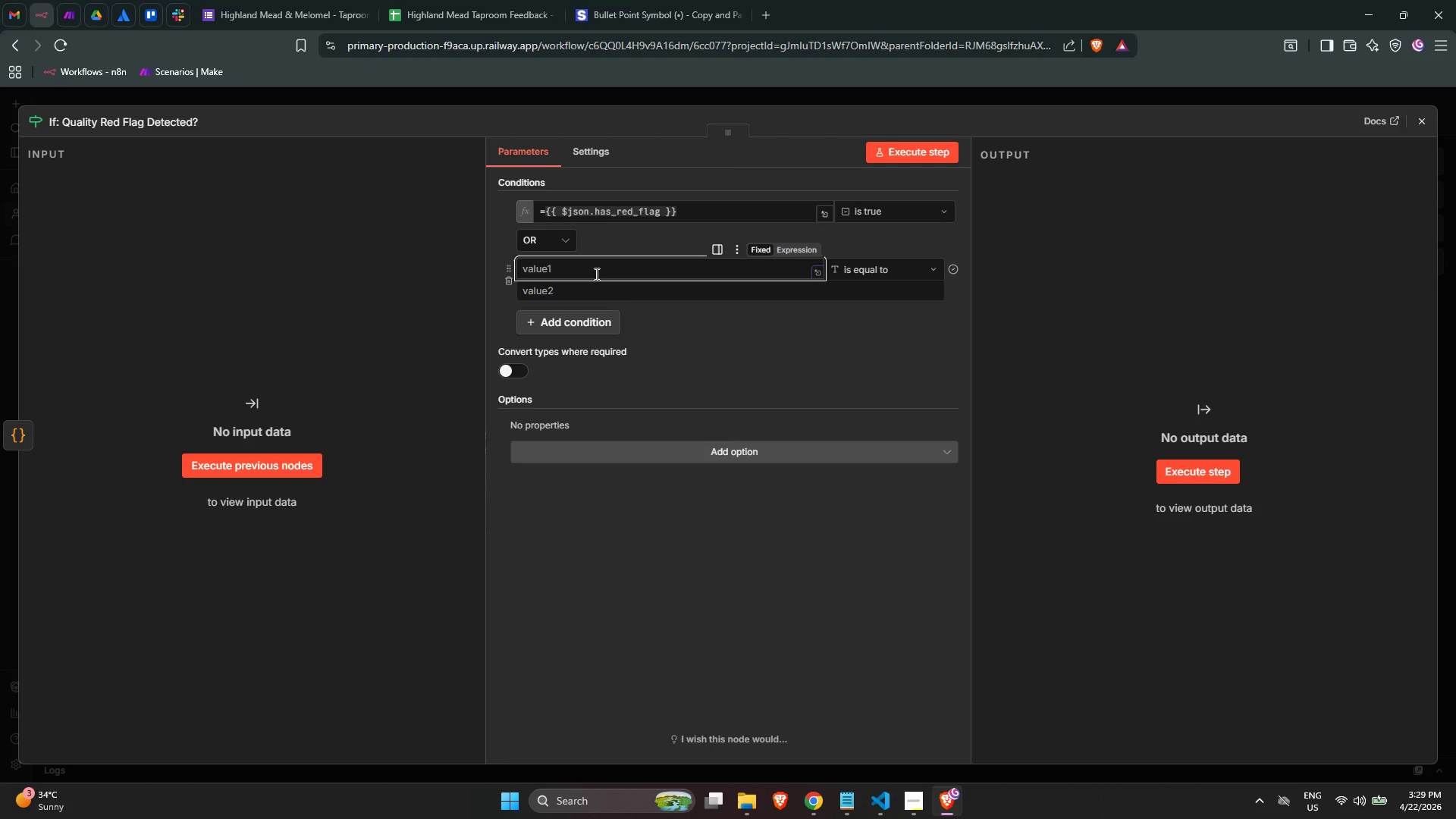 
key(Equal)
 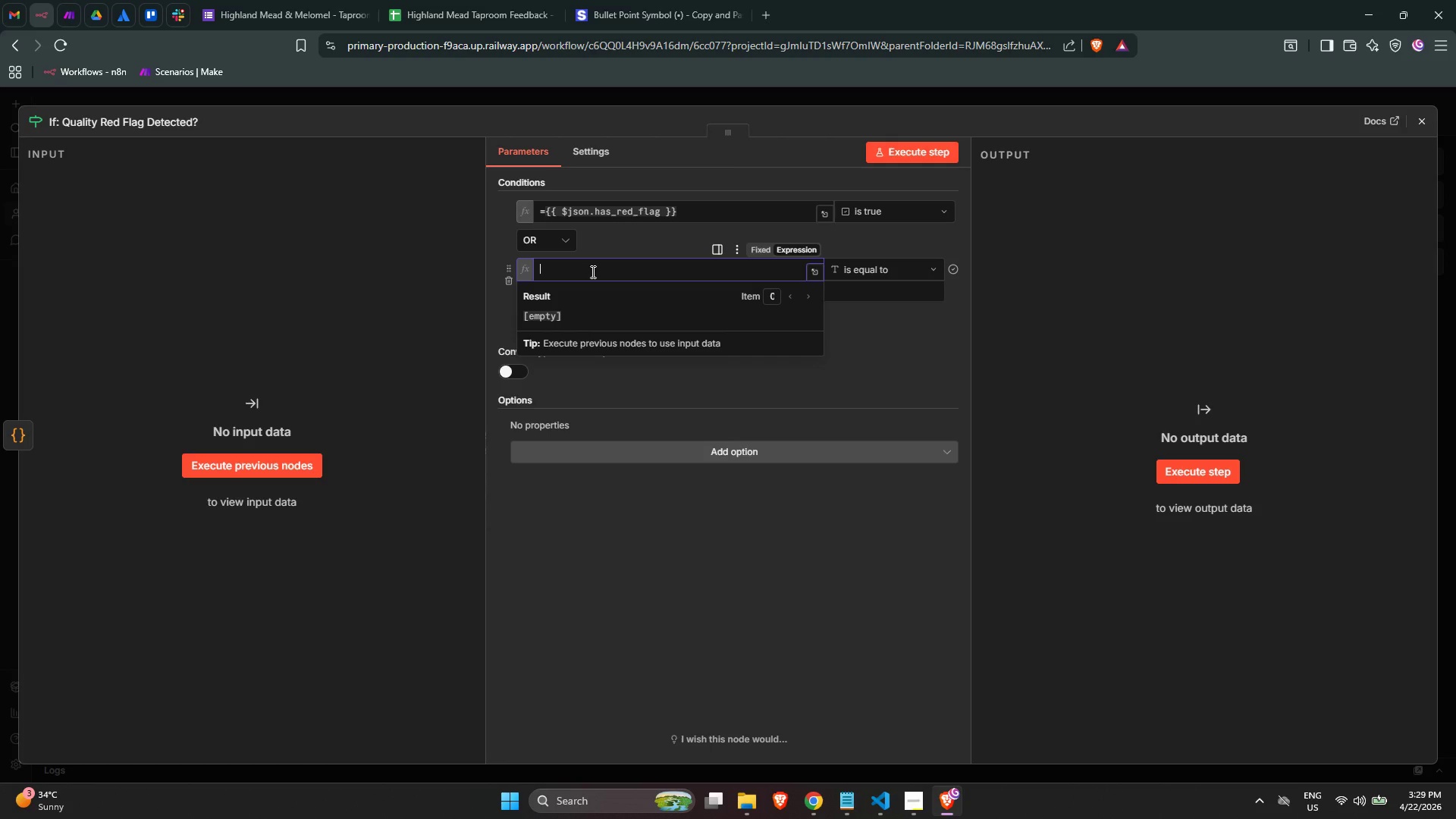 
wait(6.48)
 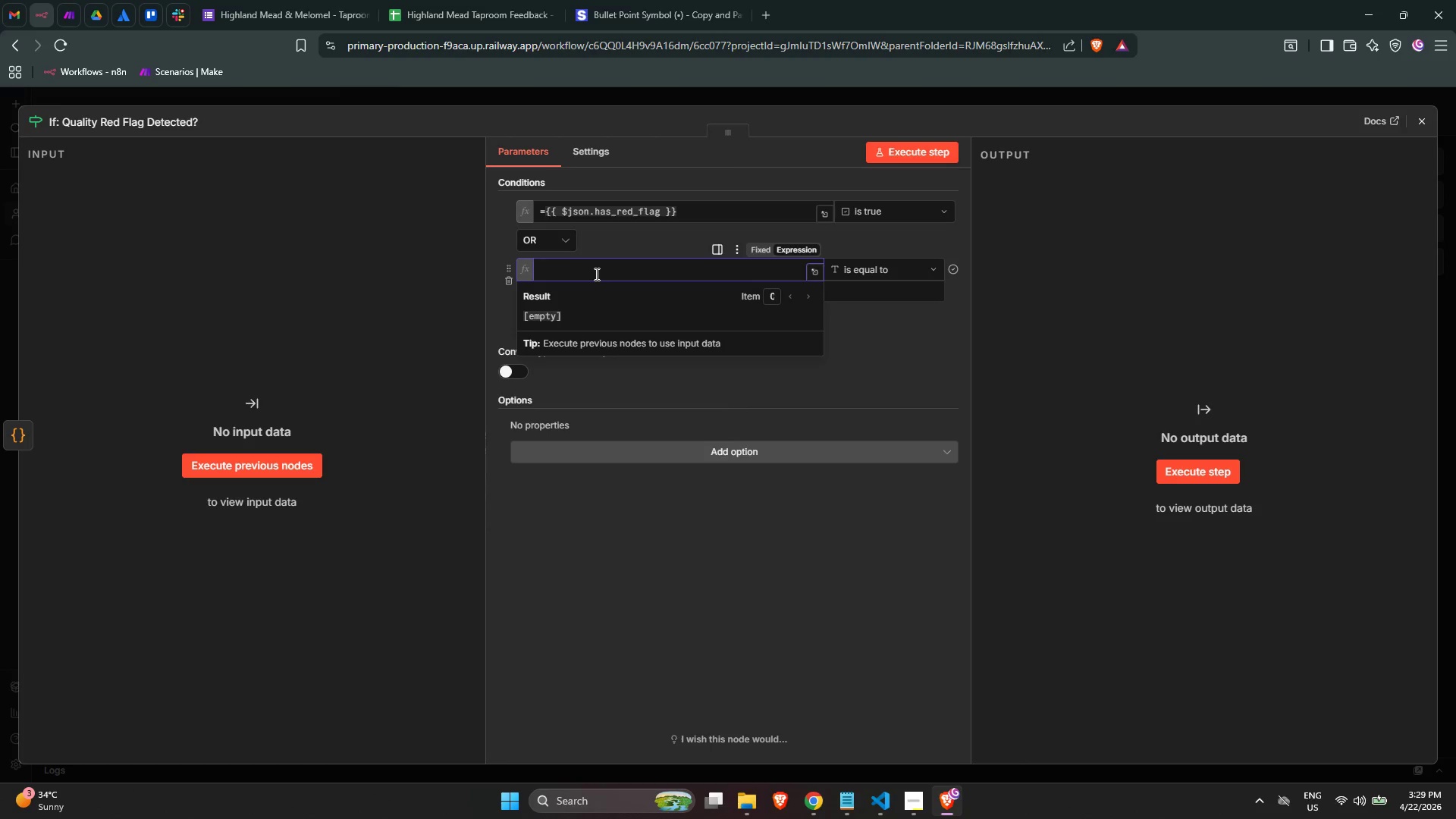 
key(Shift+BracketLeft)
 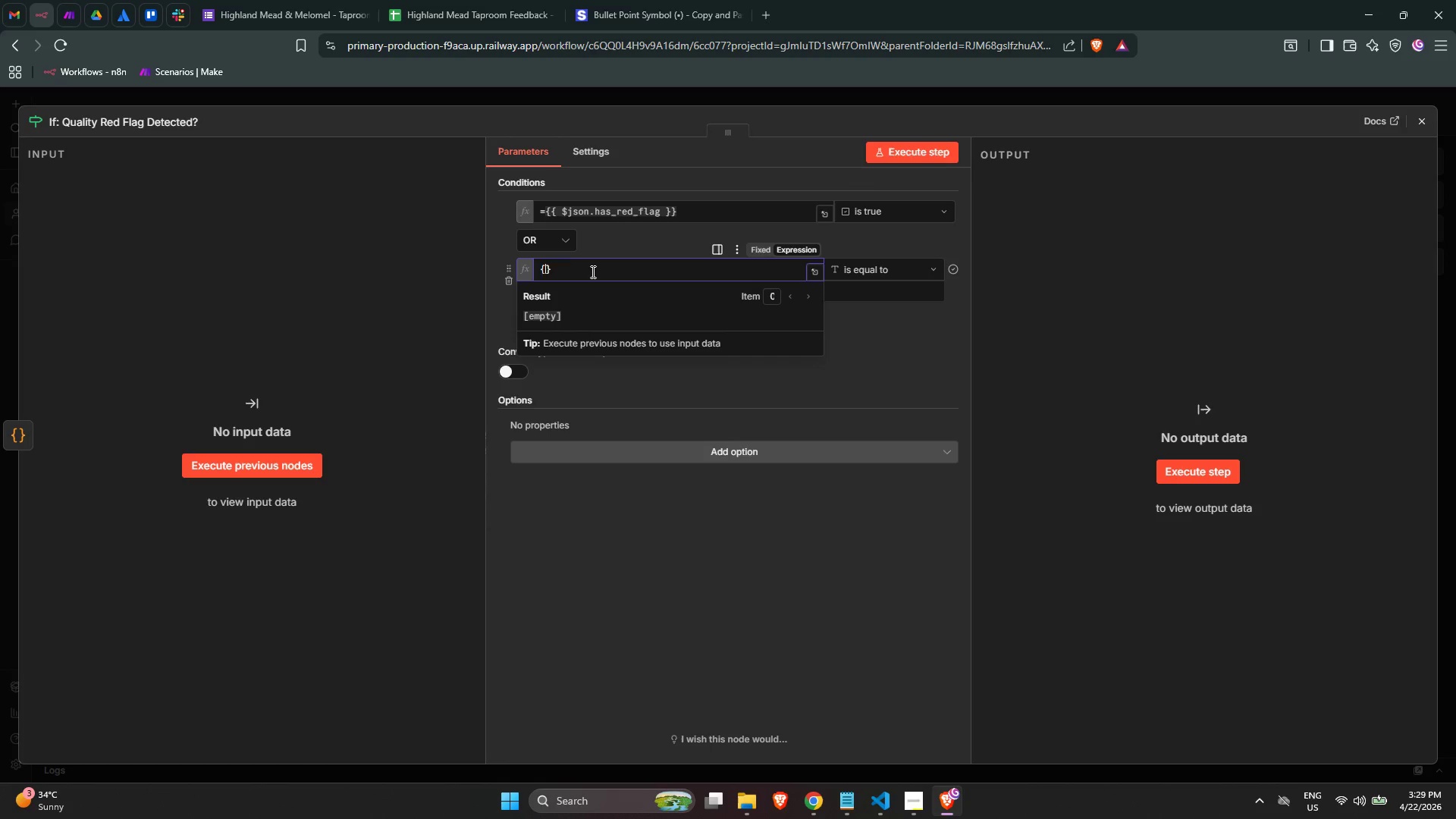 
key(Shift+BracketLeft)
 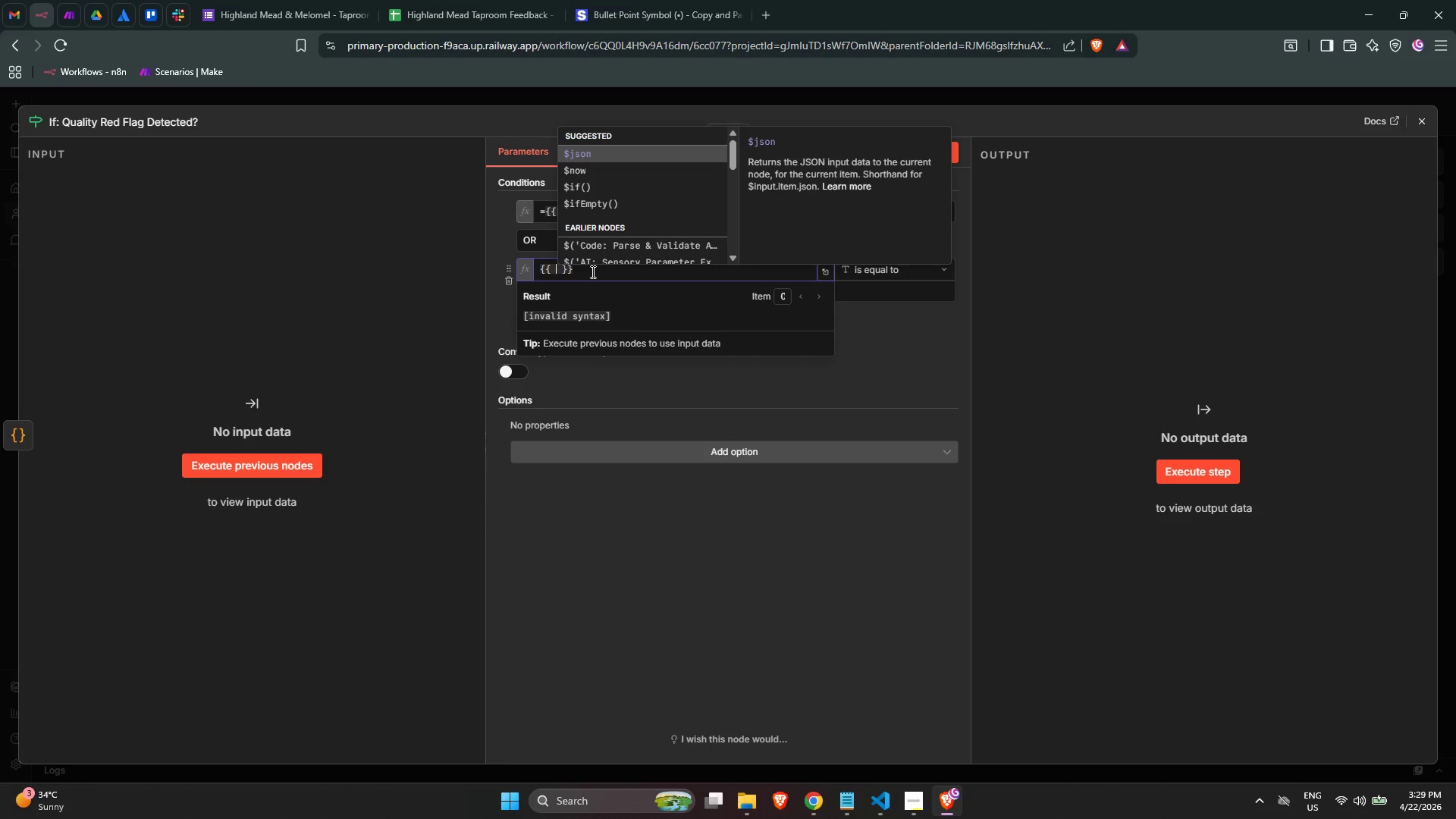 
key(Enter)
 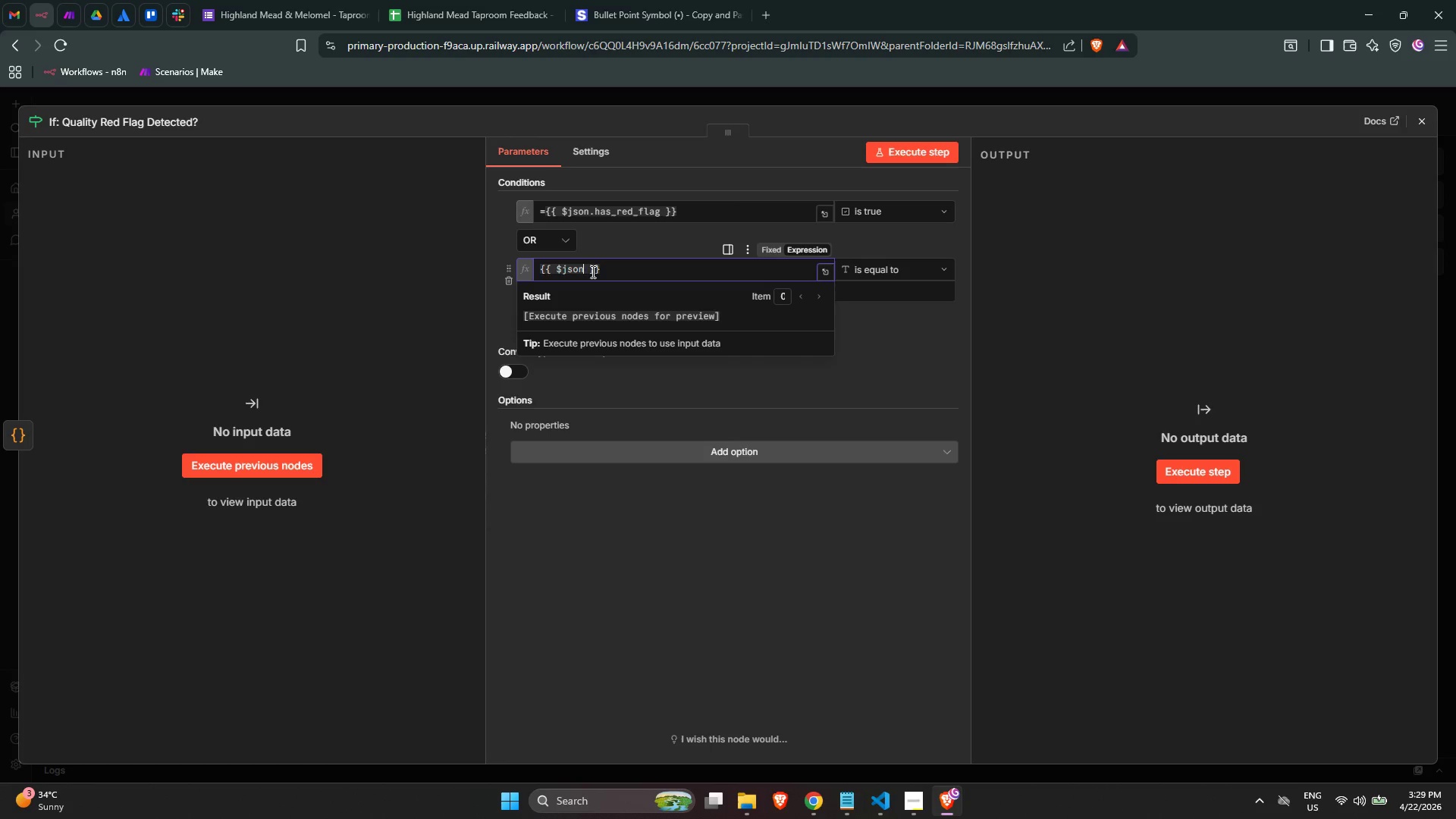 
type(.red_flag_severity)
 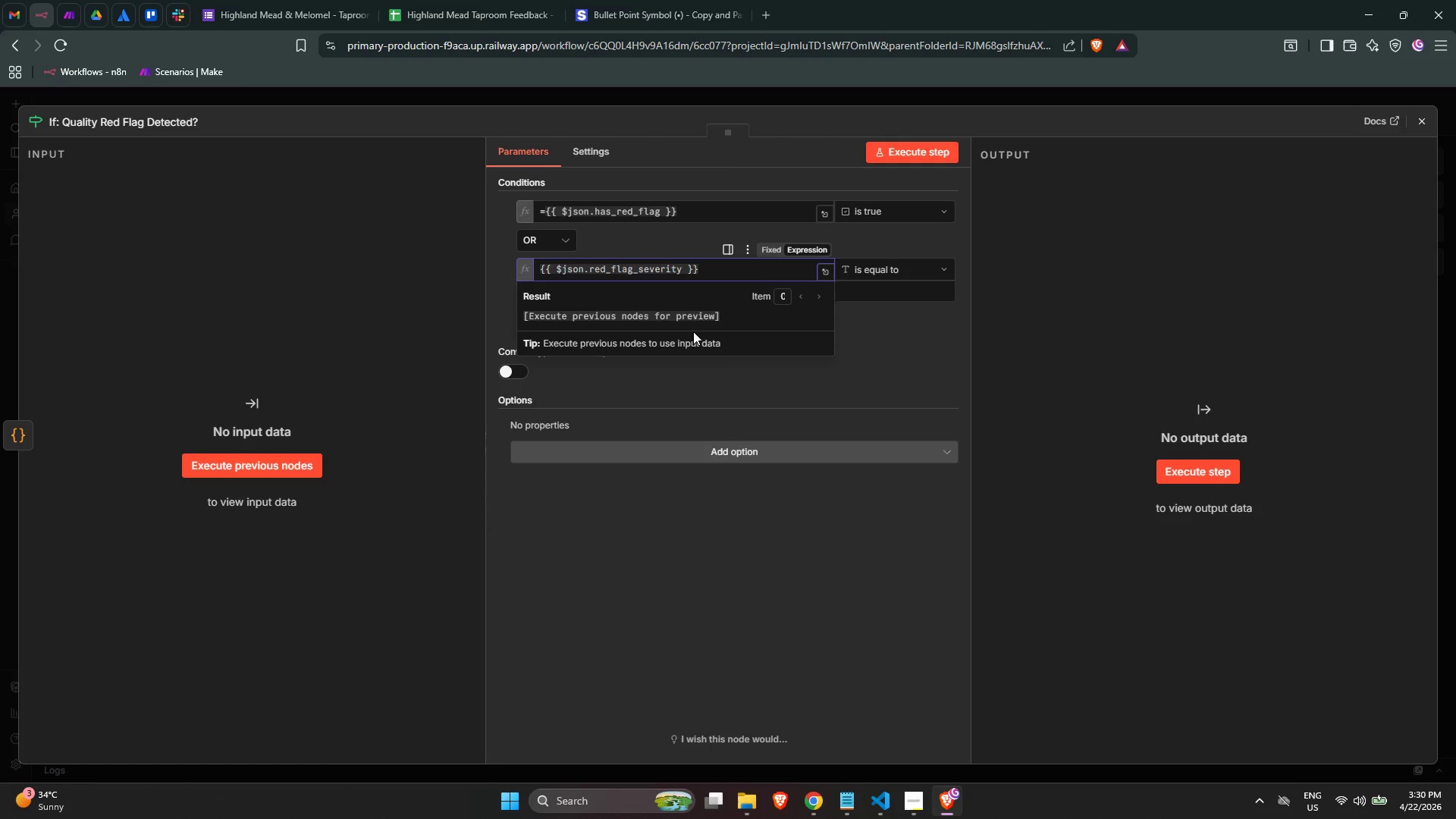 
left_click([728, 390])
 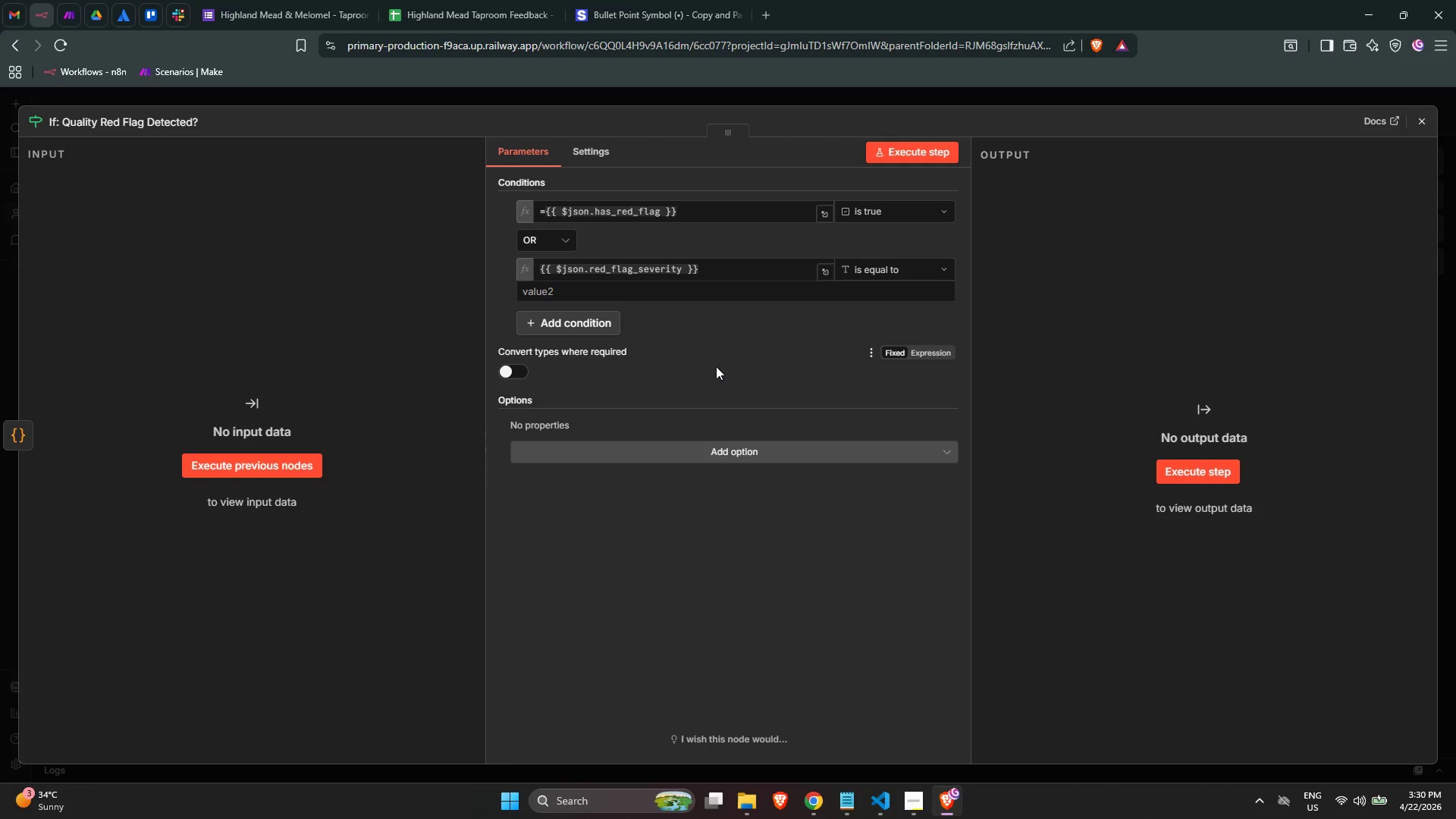 
mouse_move([760, 276])
 